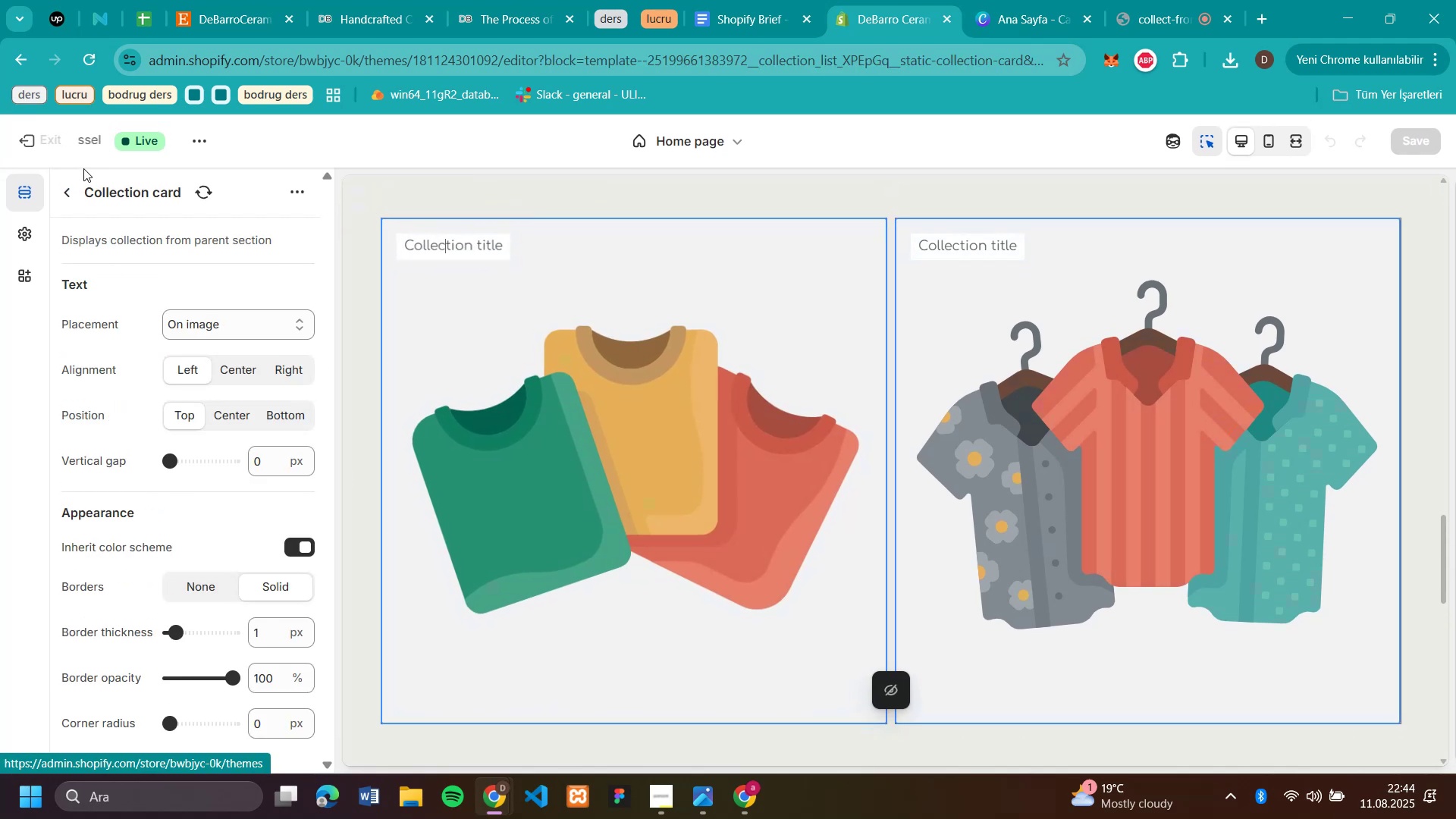 
left_click([70, 199])
 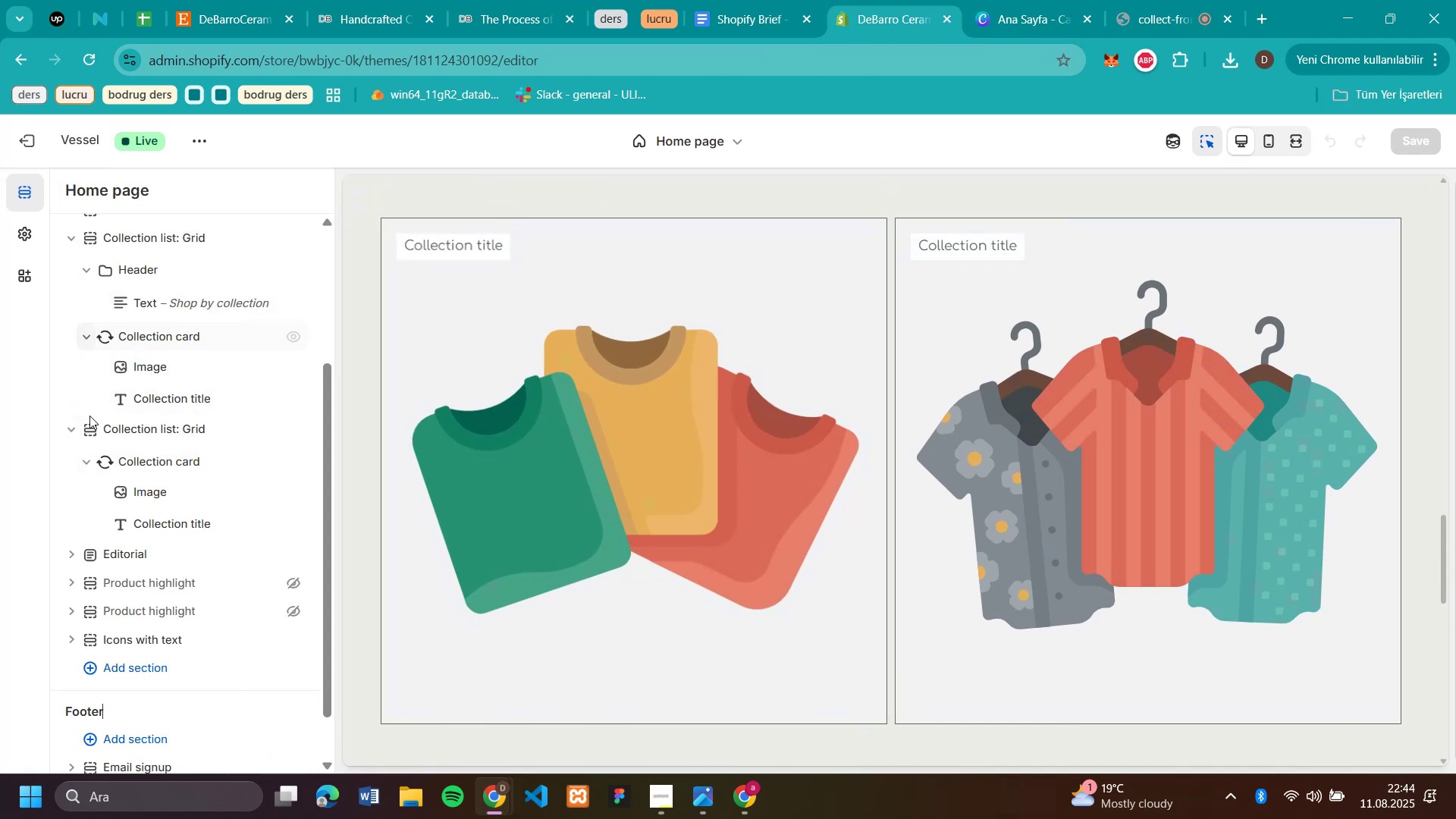 
left_click([291, 425])
 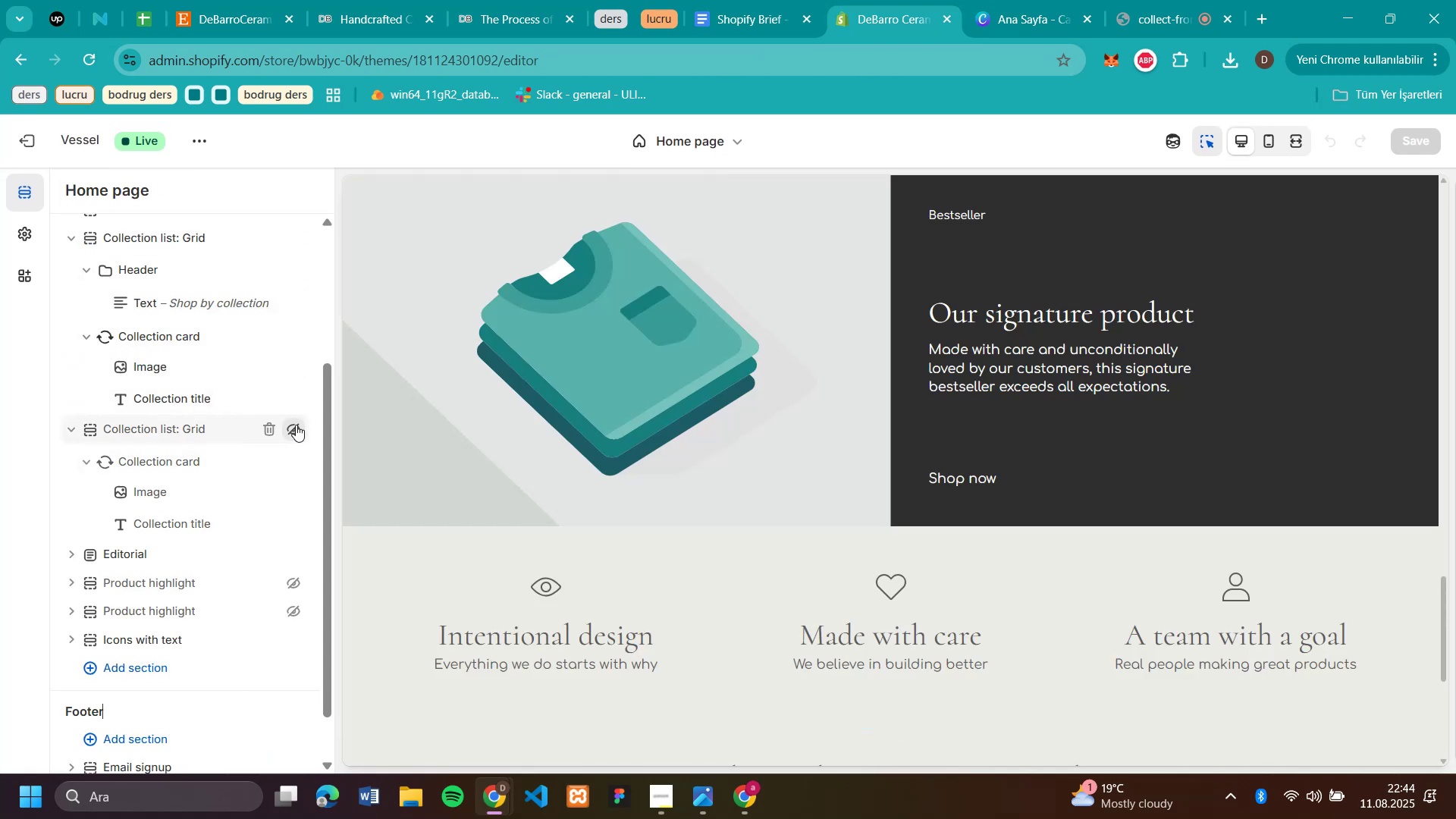 
scroll: coordinate [897, 413], scroll_direction: up, amount: 10.0
 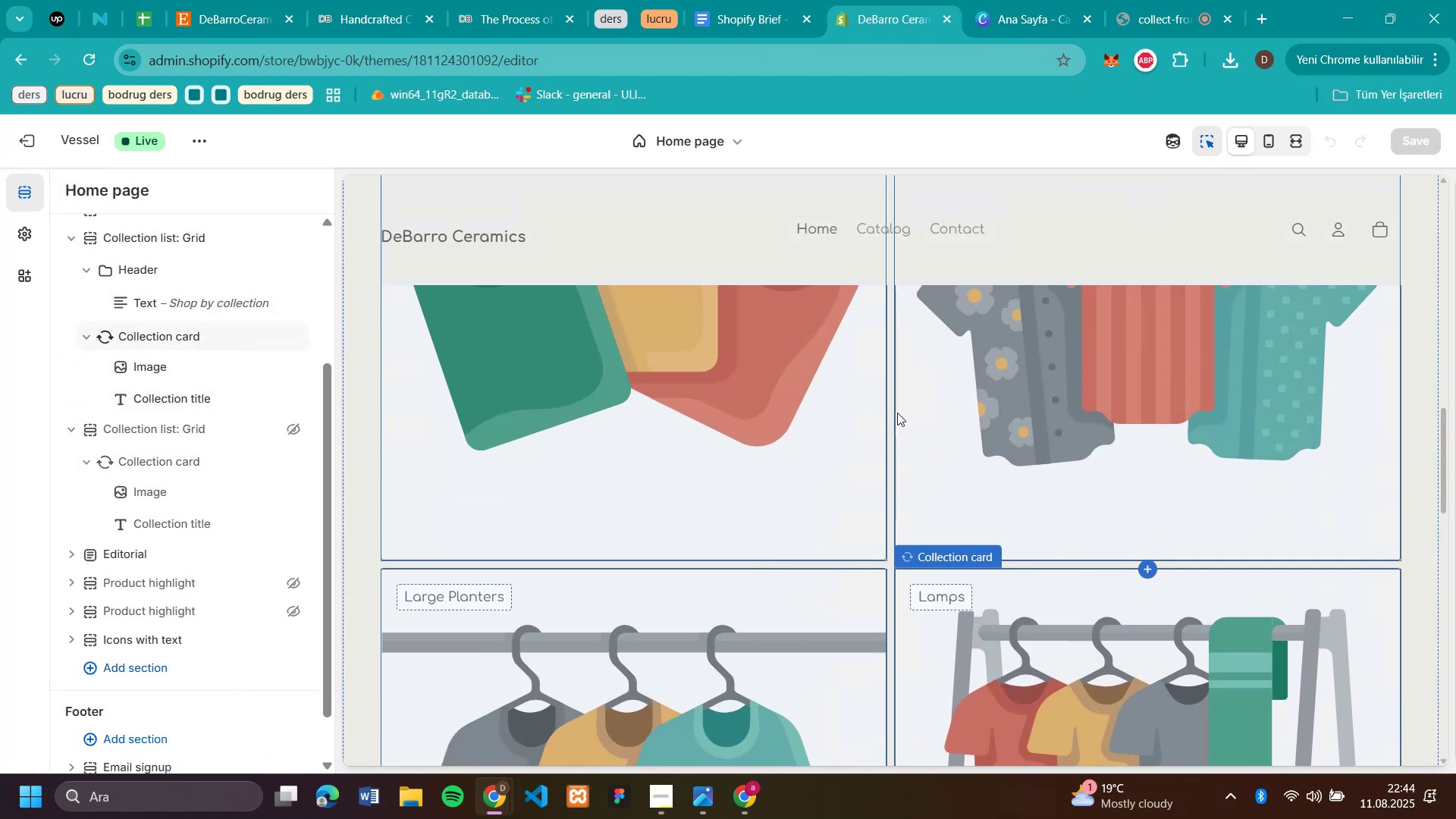 
scroll: coordinate [897, 413], scroll_direction: none, amount: 0.0
 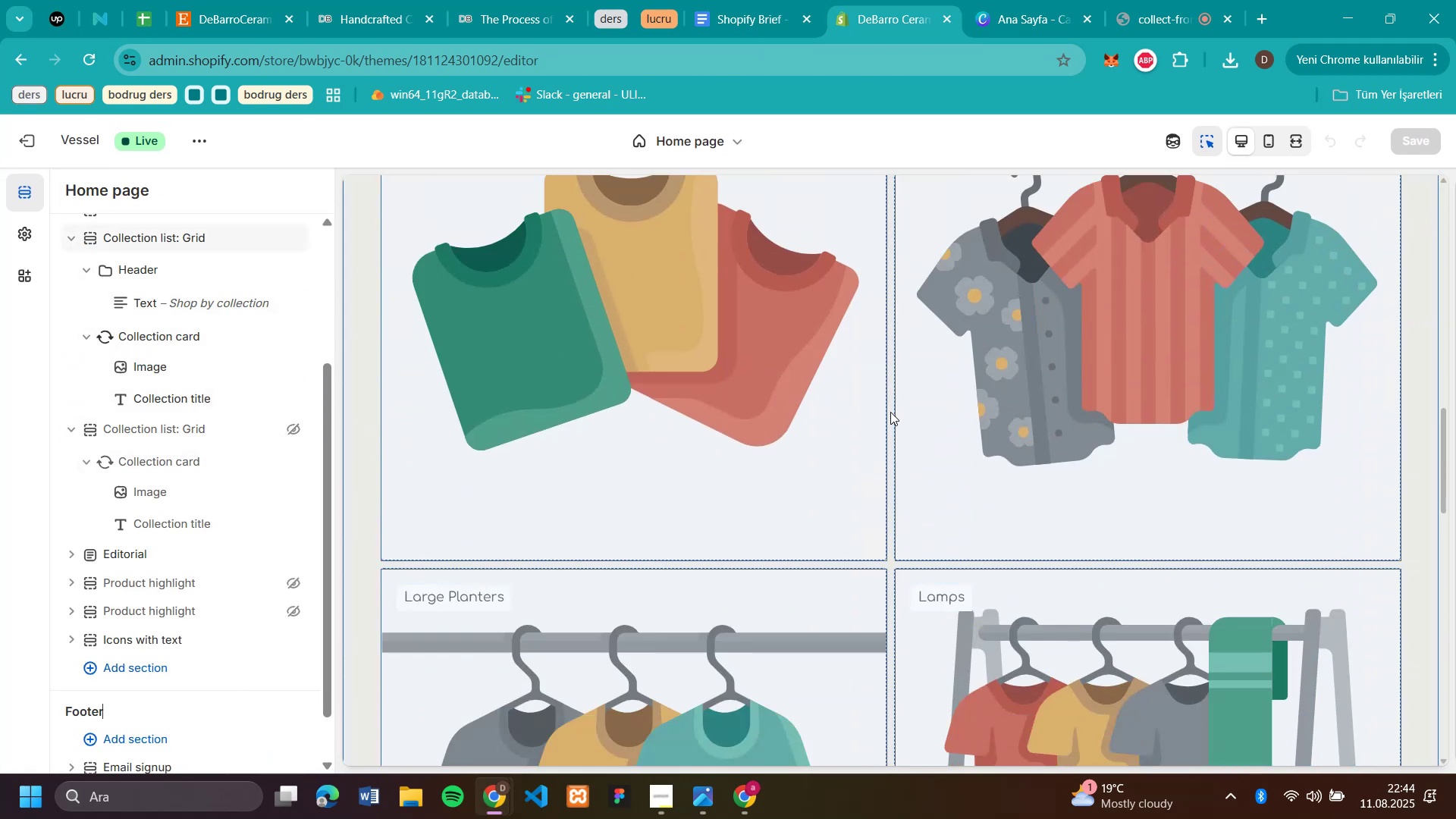 
scroll: coordinate [890, 412], scroll_direction: down, amount: 2.0
 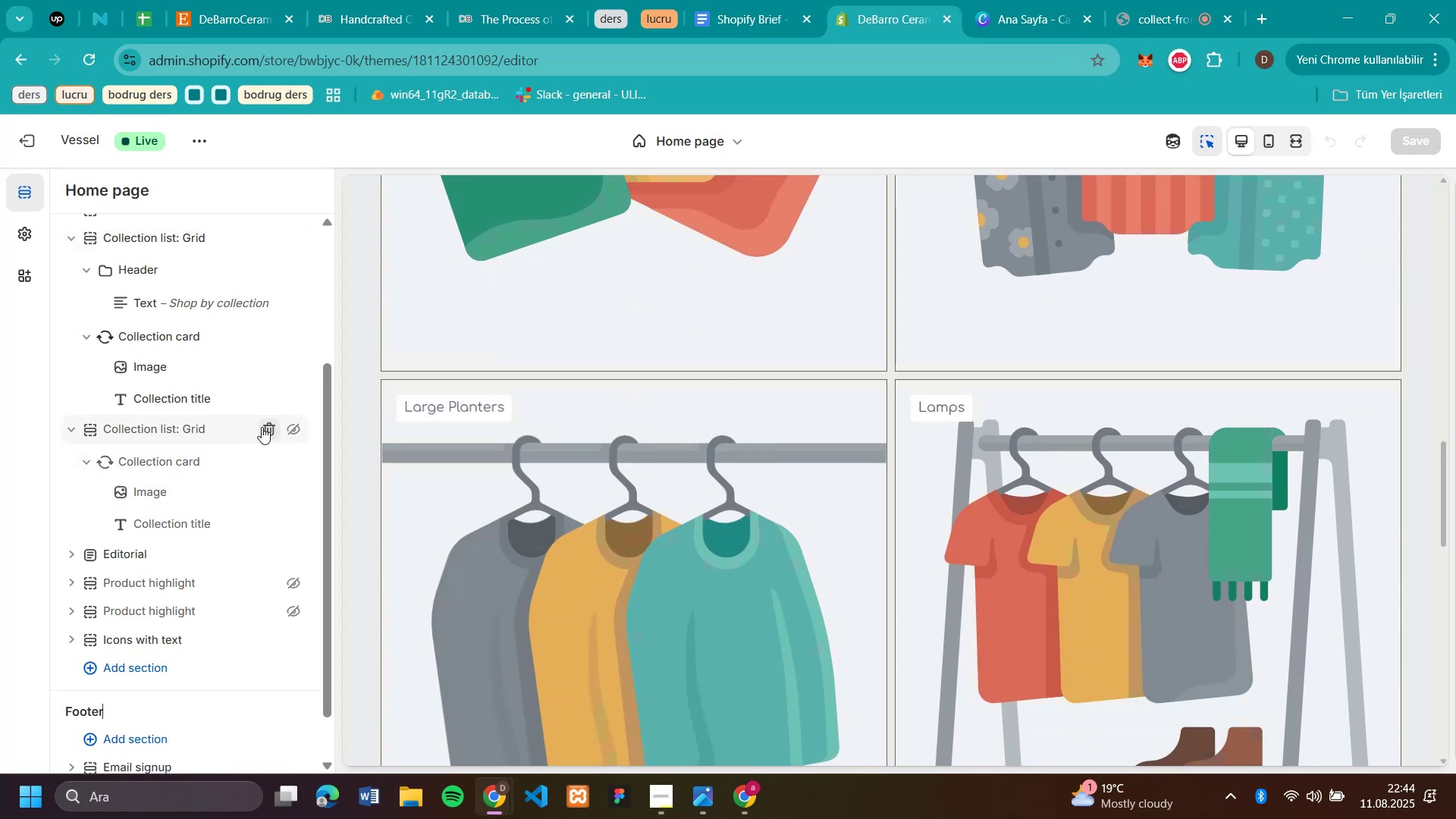 
left_click([265, 427])
 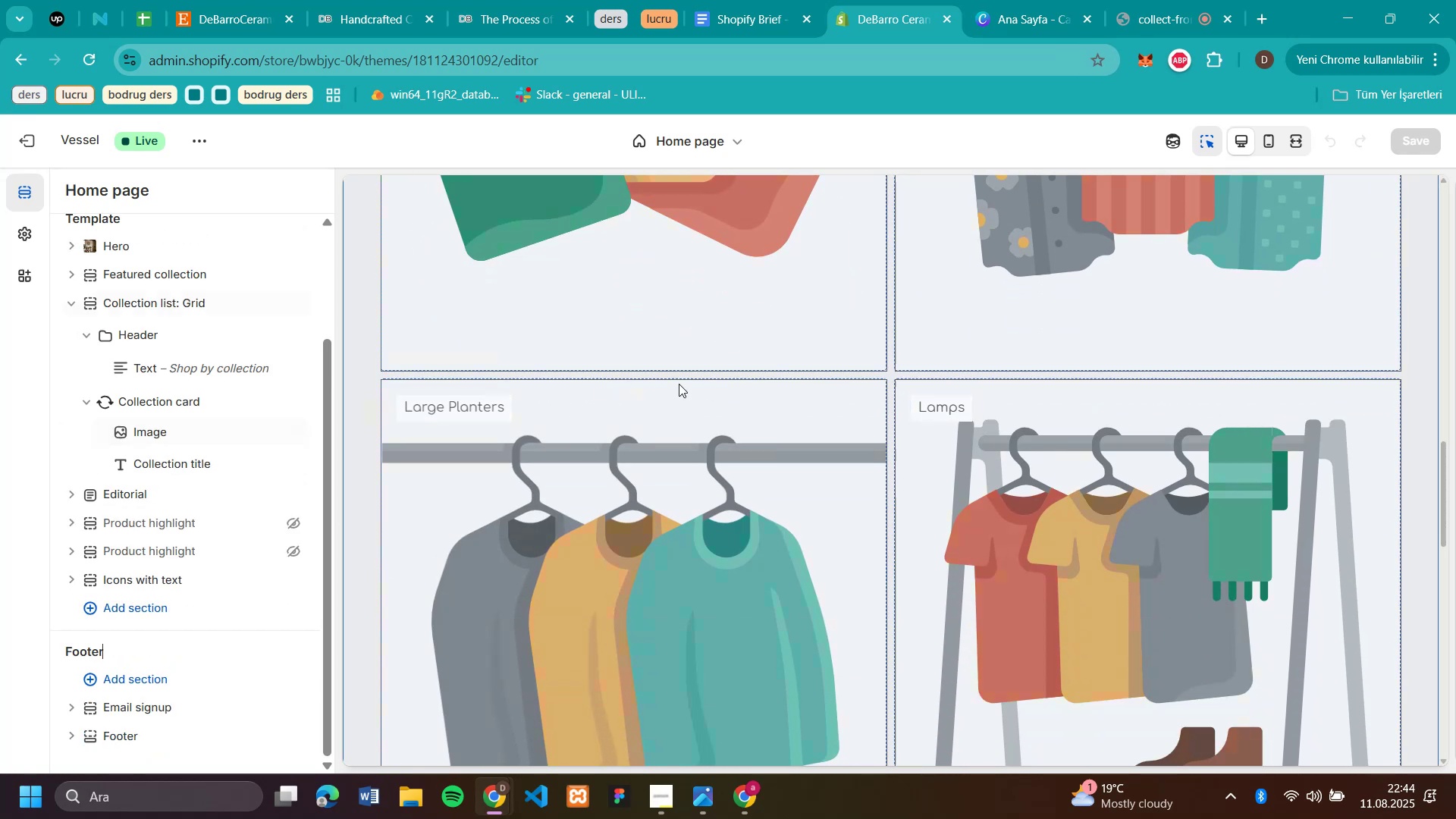 
scroll: coordinate [915, 317], scroll_direction: up, amount: 14.0
 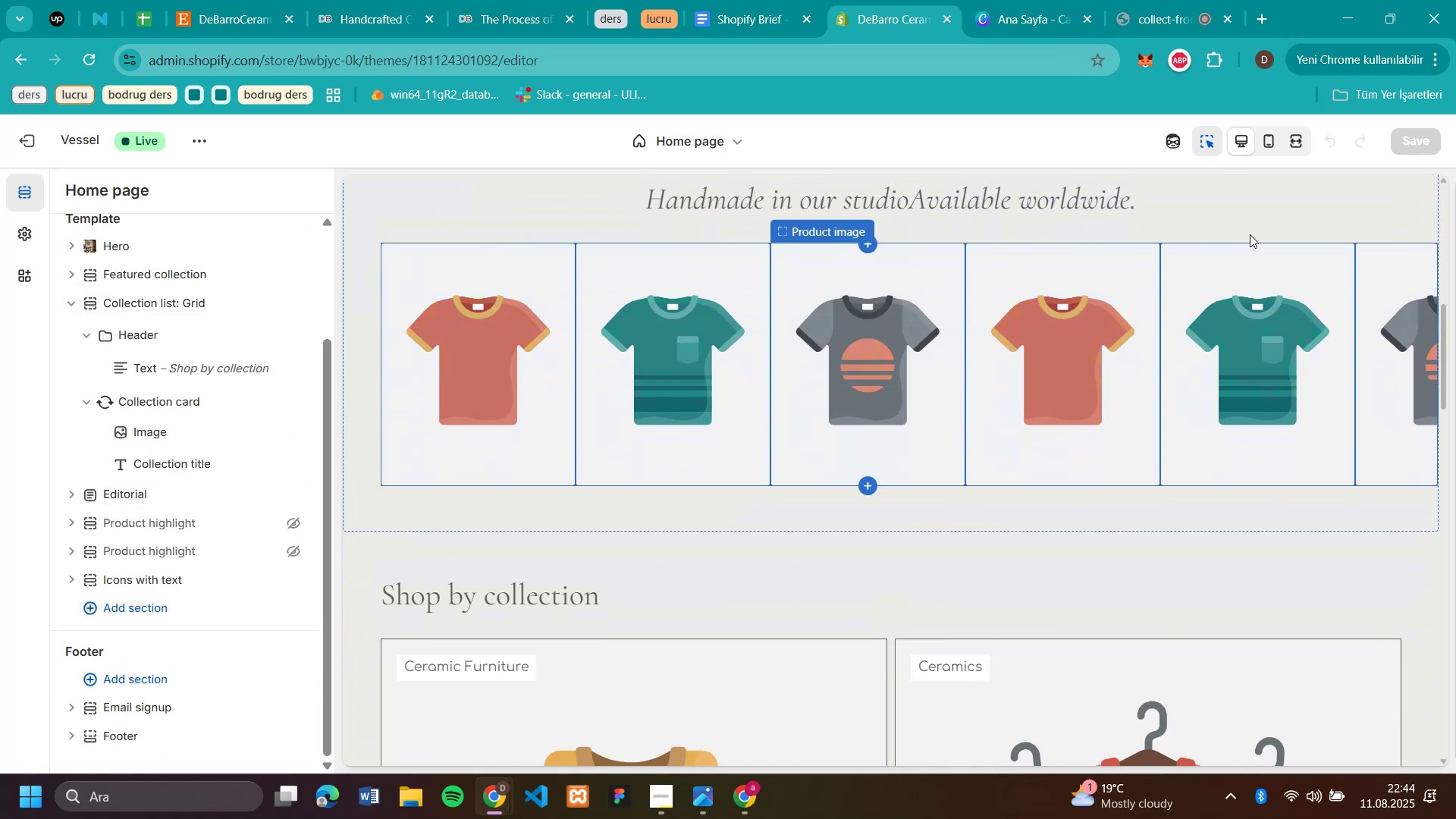 
scroll: coordinate [1425, 453], scroll_direction: down, amount: 15.0
 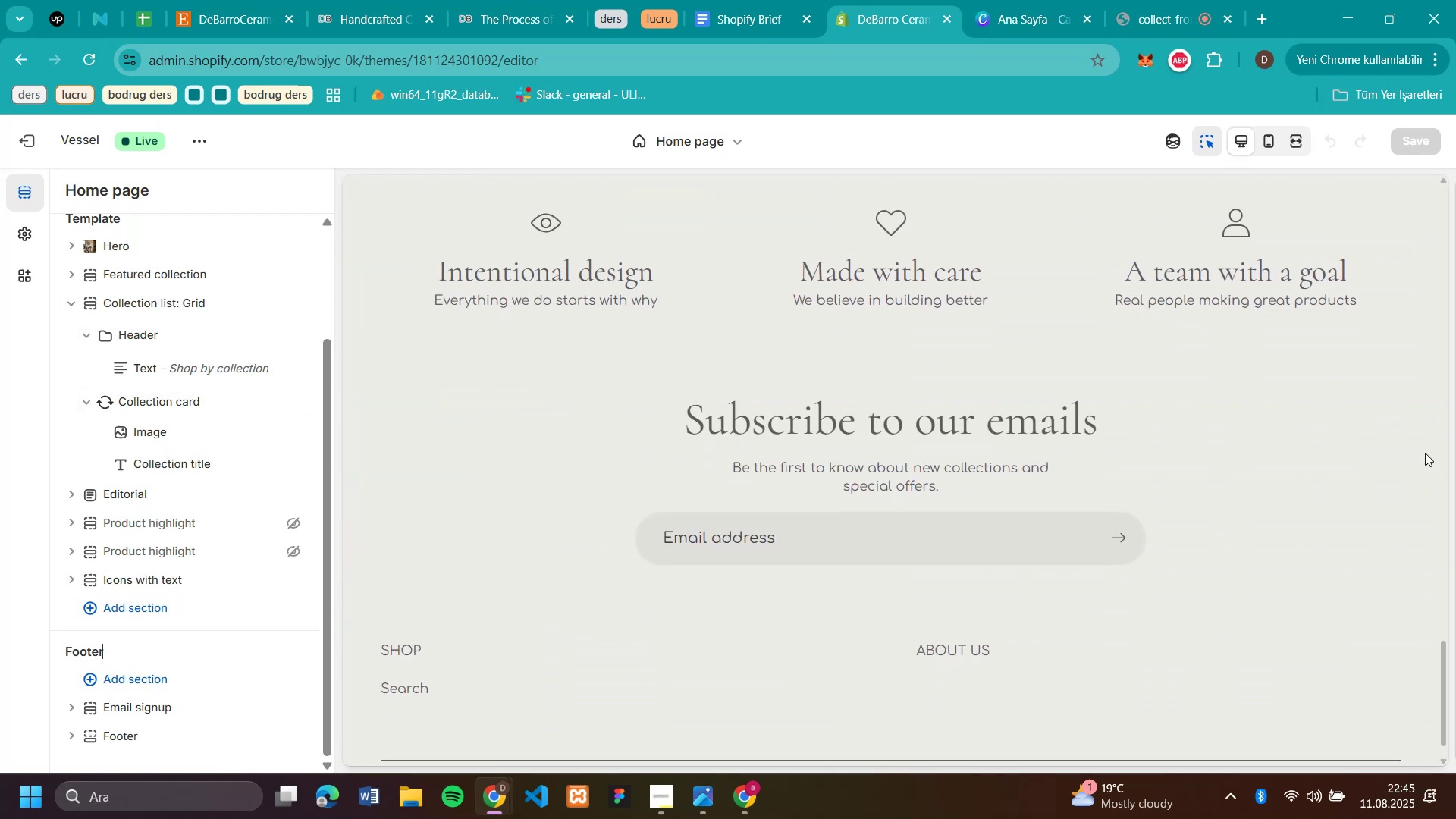 
scroll: coordinate [925, 384], scroll_direction: up, amount: 28.0
 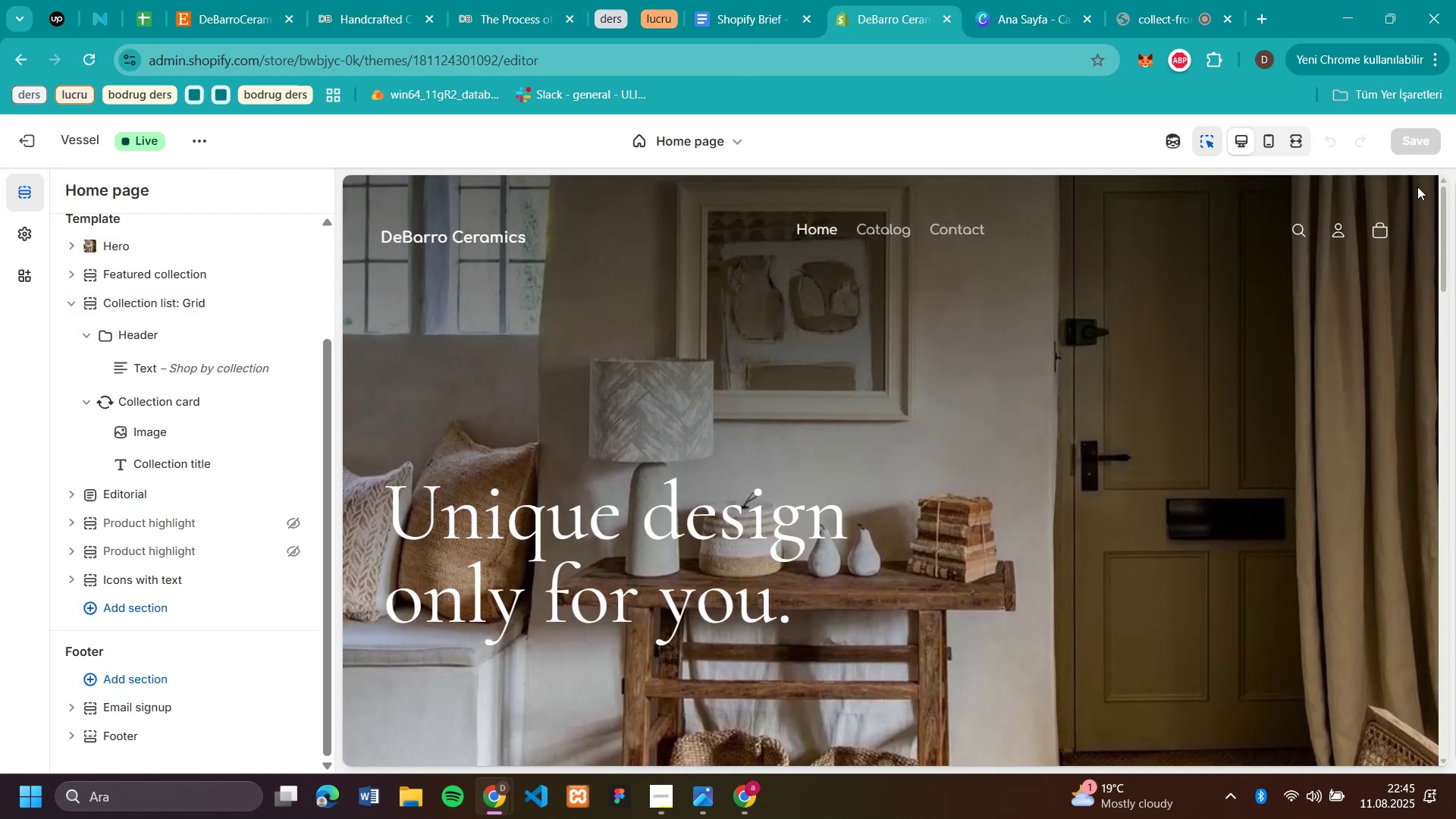 
mouse_move([25, 138])
 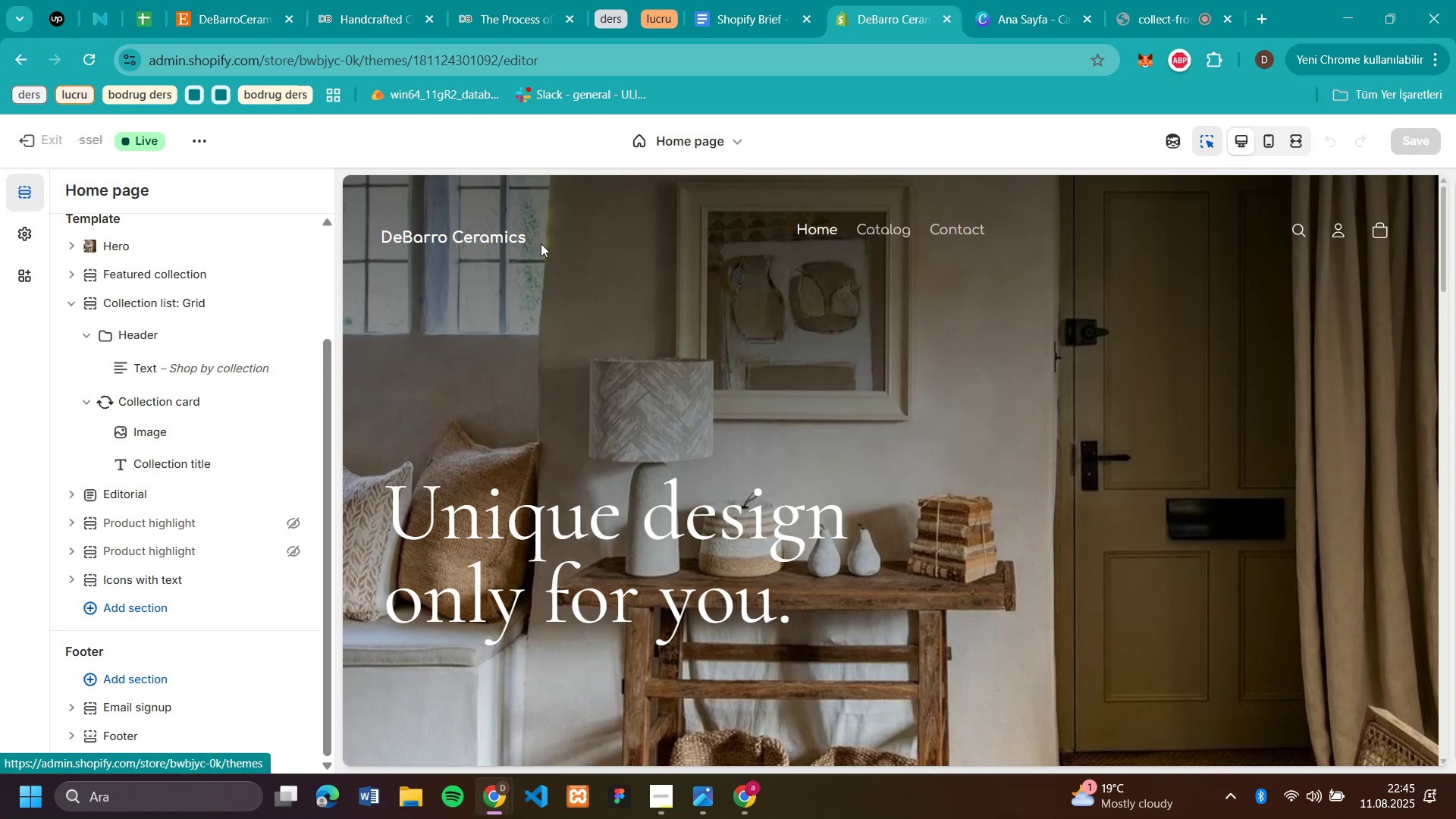 
scroll: coordinate [968, 306], scroll_direction: down, amount: 7.0
 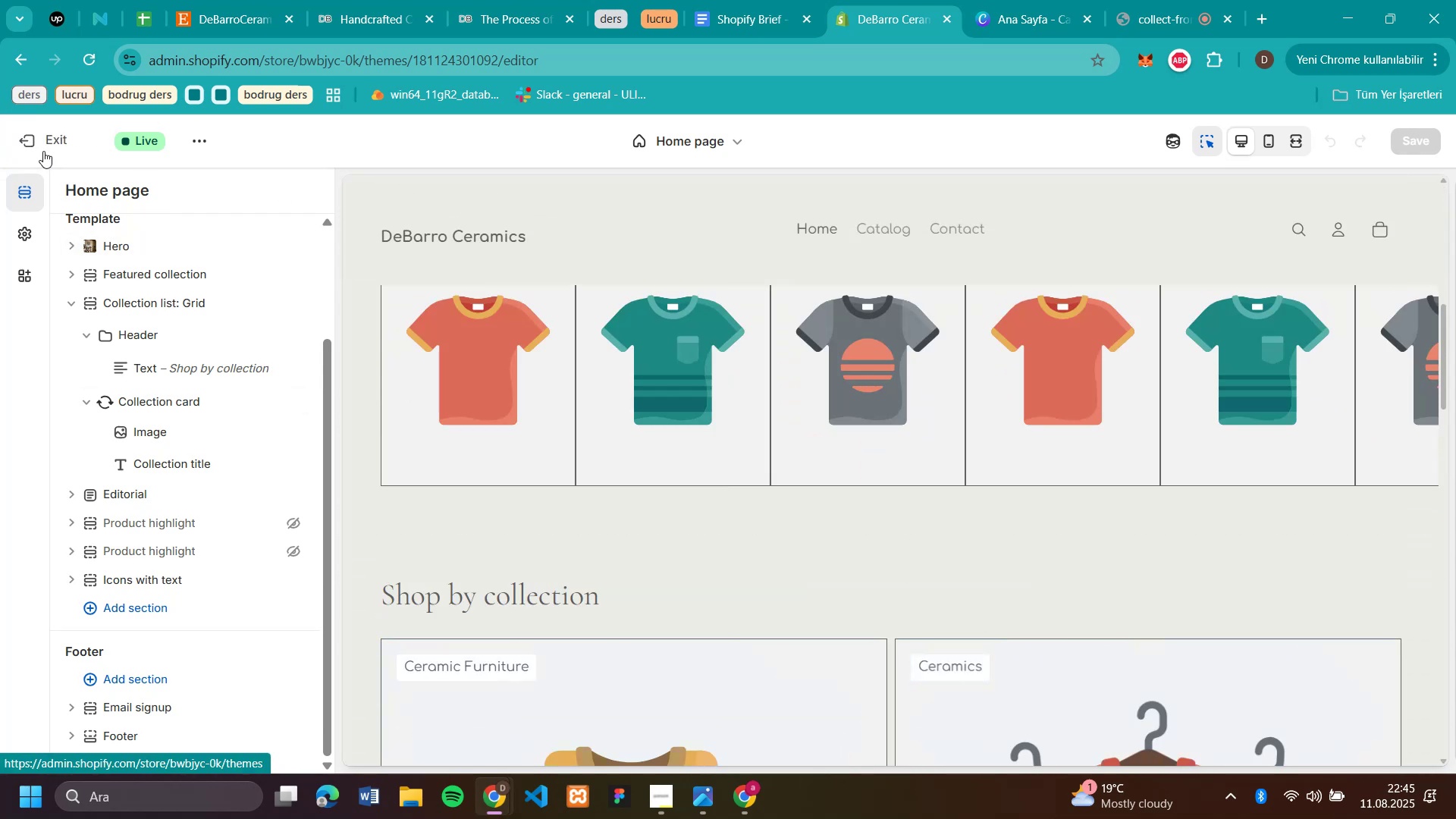 
left_click([30, 147])
 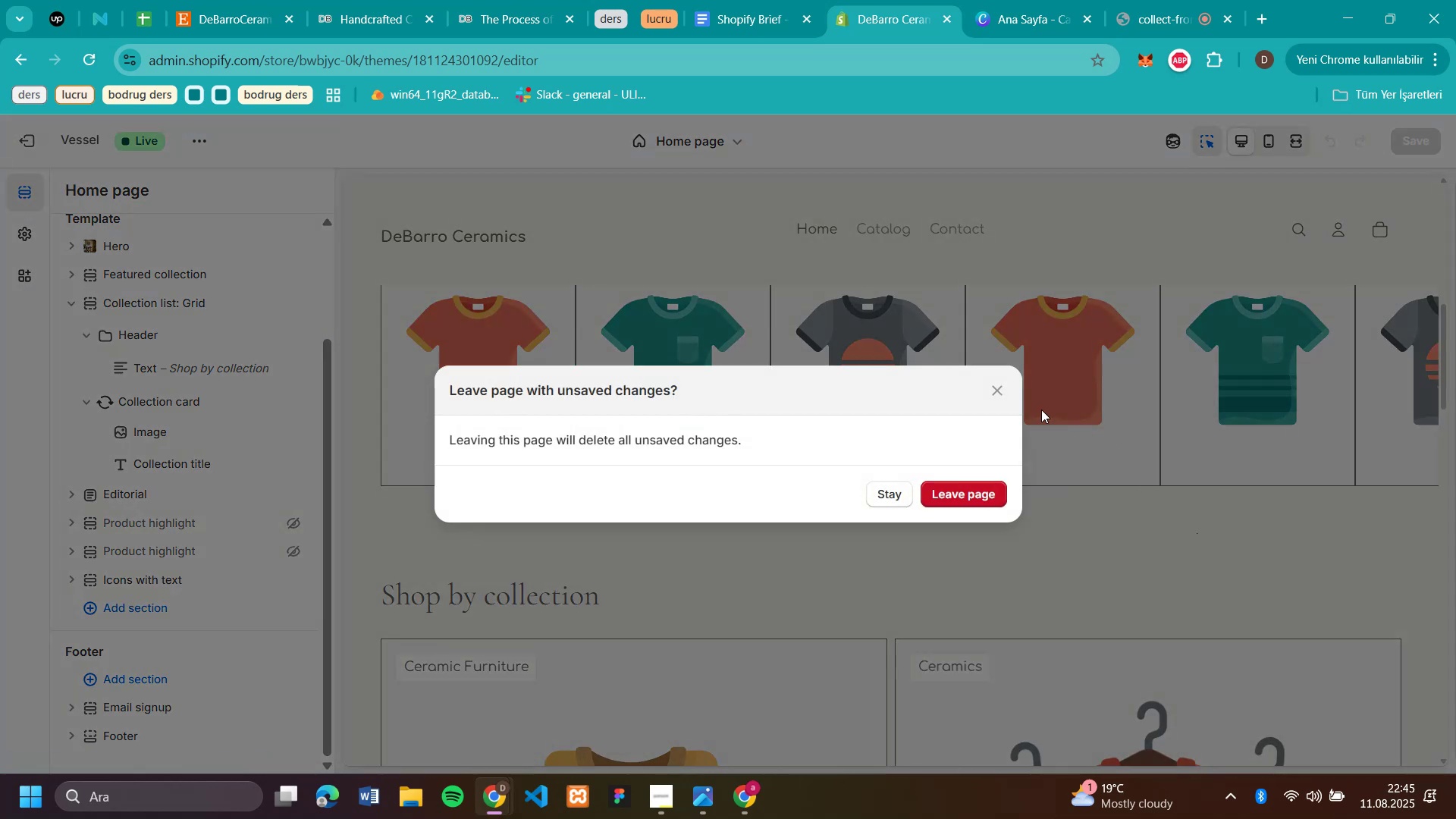 
left_click([997, 388])
 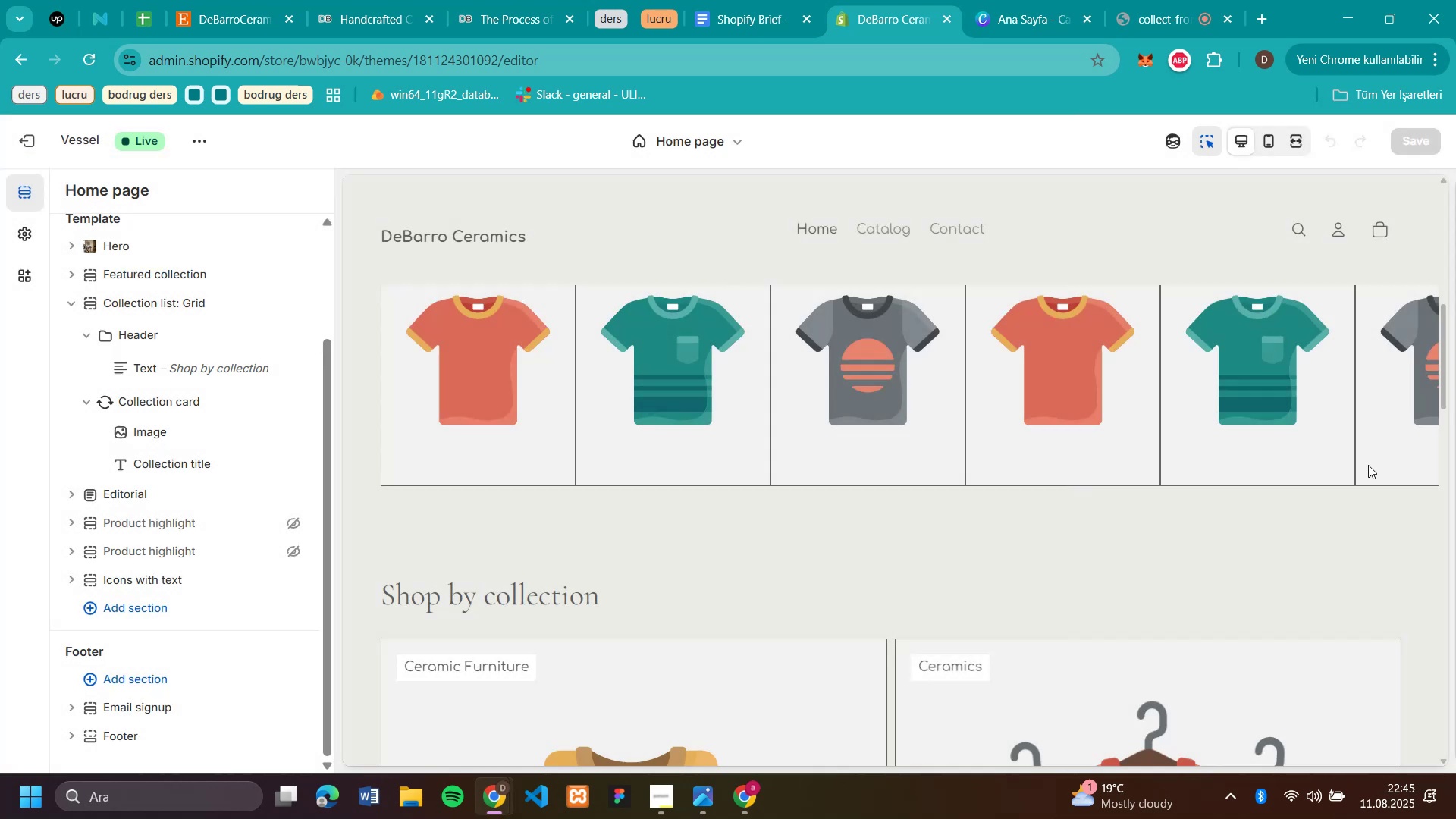 
scroll: coordinate [1075, 349], scroll_direction: up, amount: 25.0
 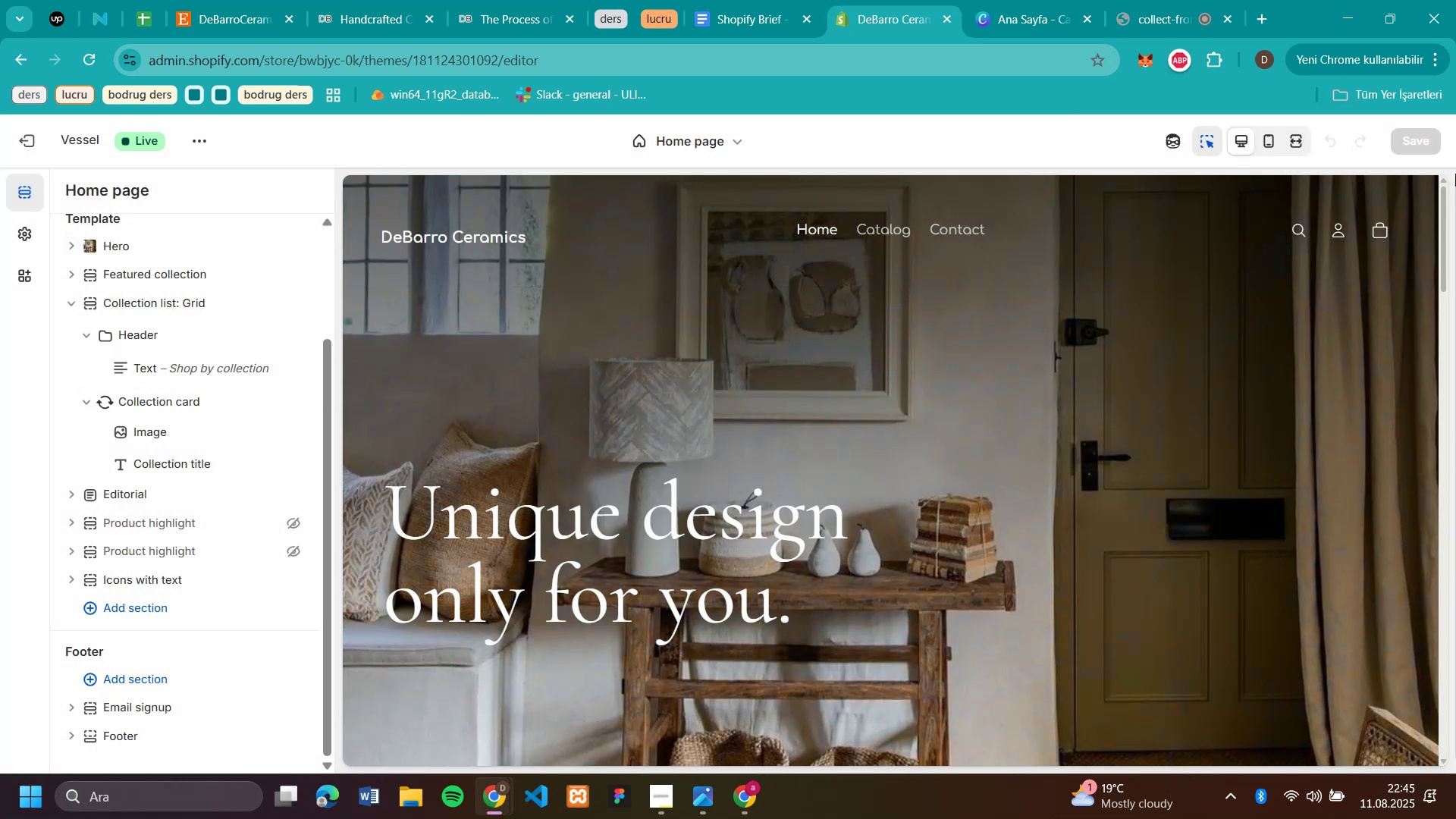 
left_click([1424, 149])
 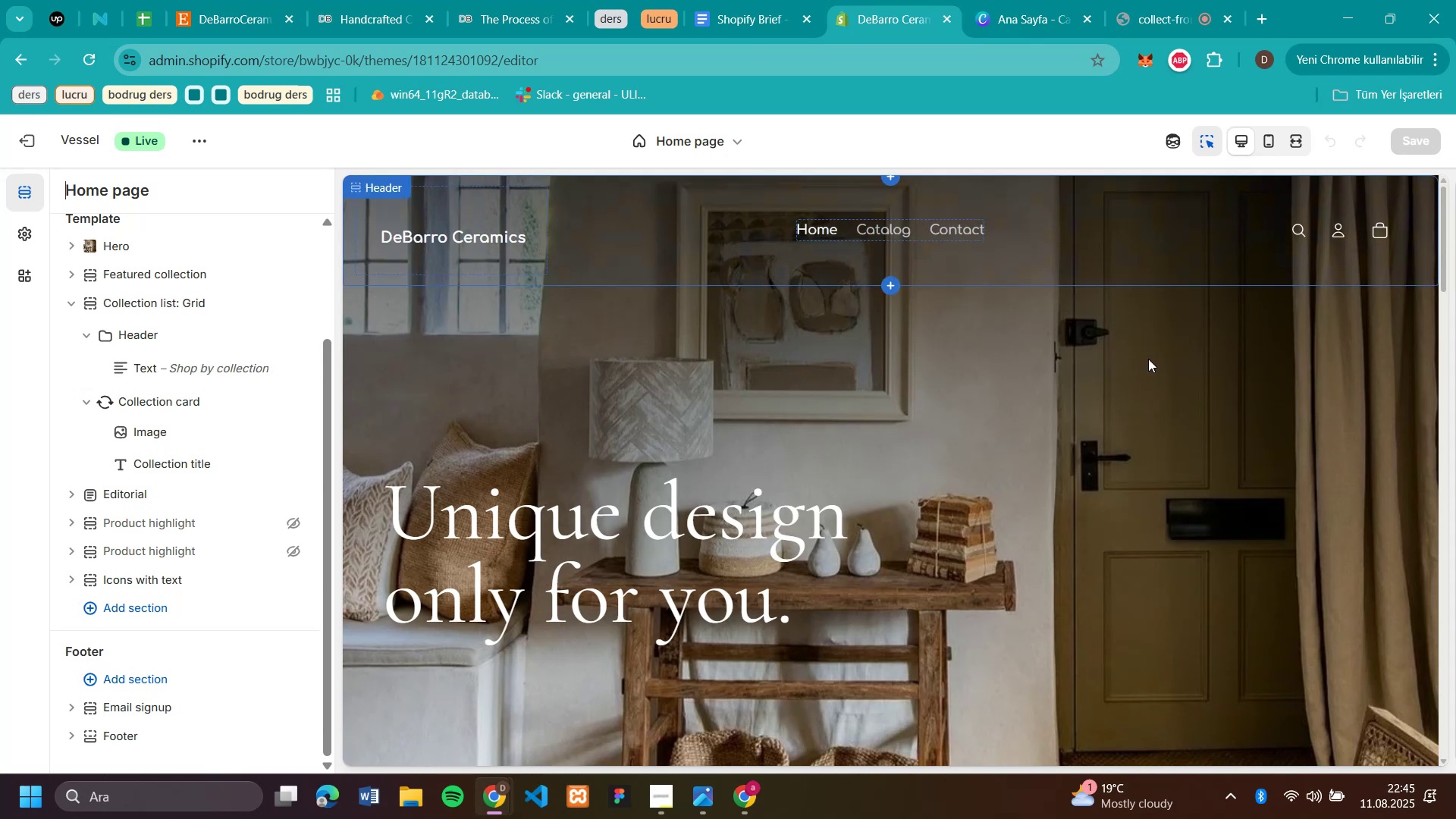 
scroll: coordinate [1088, 373], scroll_direction: down, amount: 15.0
 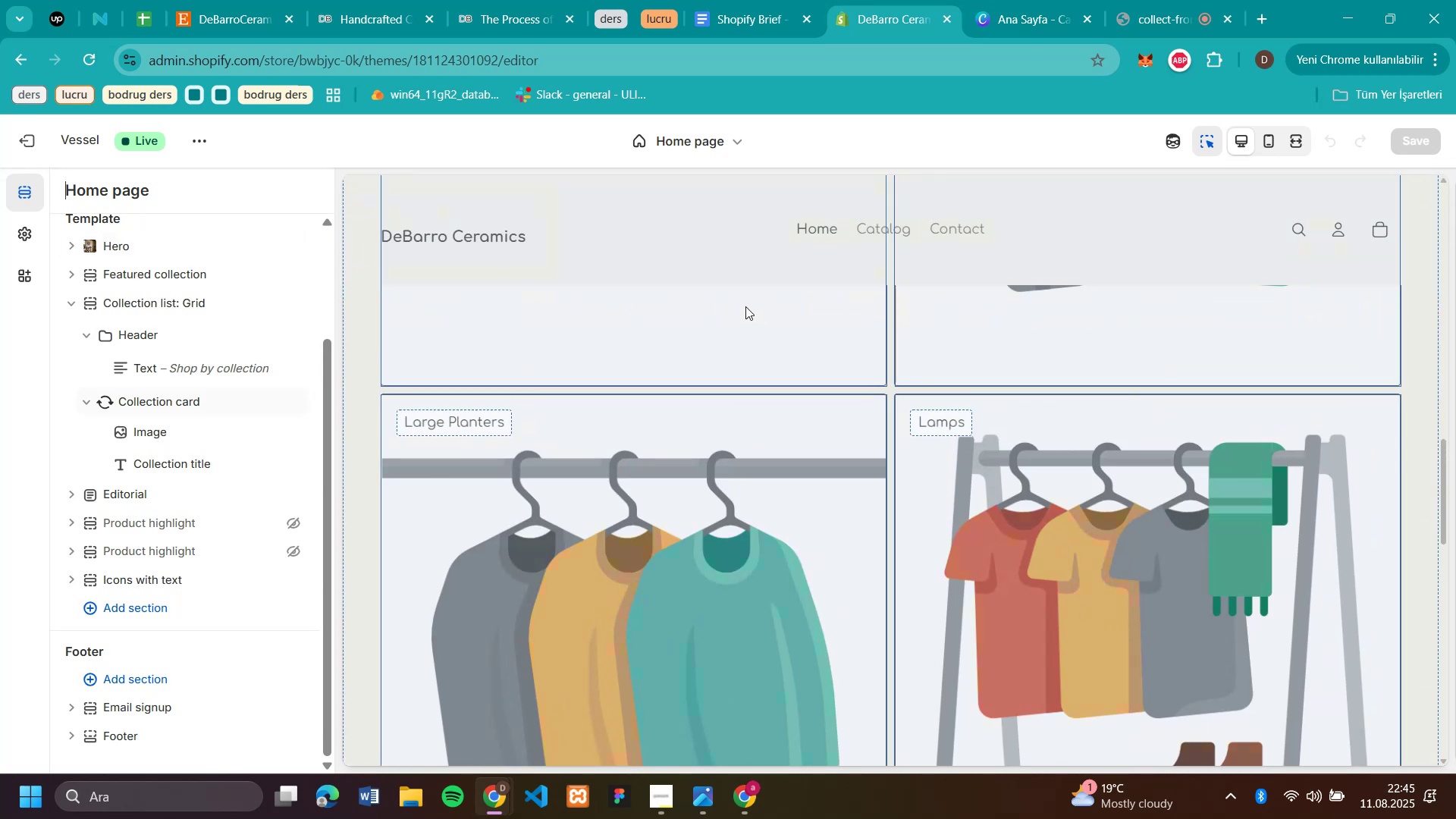 
left_click([742, 330])
 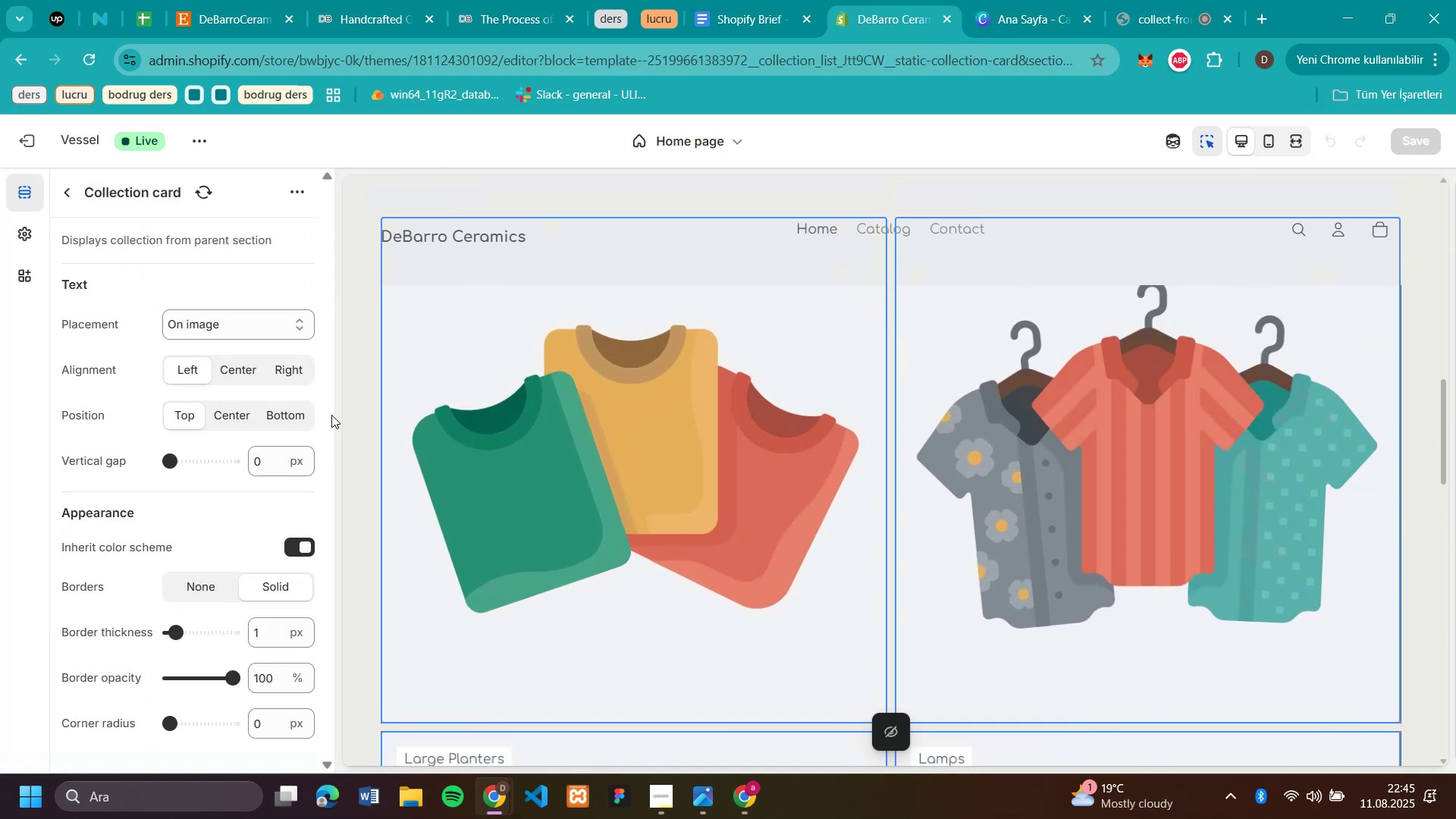 
scroll: coordinate [223, 474], scroll_direction: down, amount: 9.0
 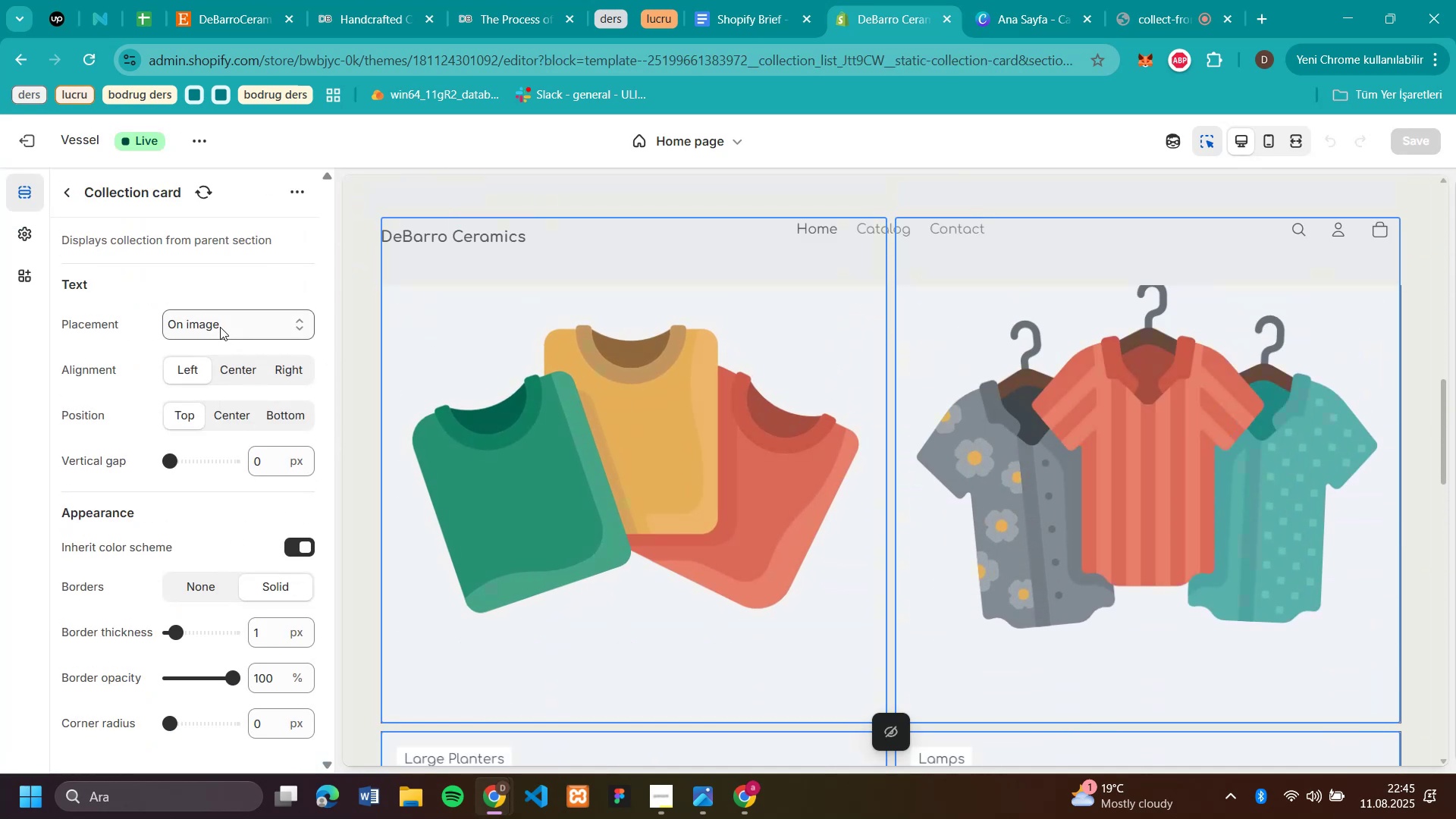 
left_click([220, 327])
 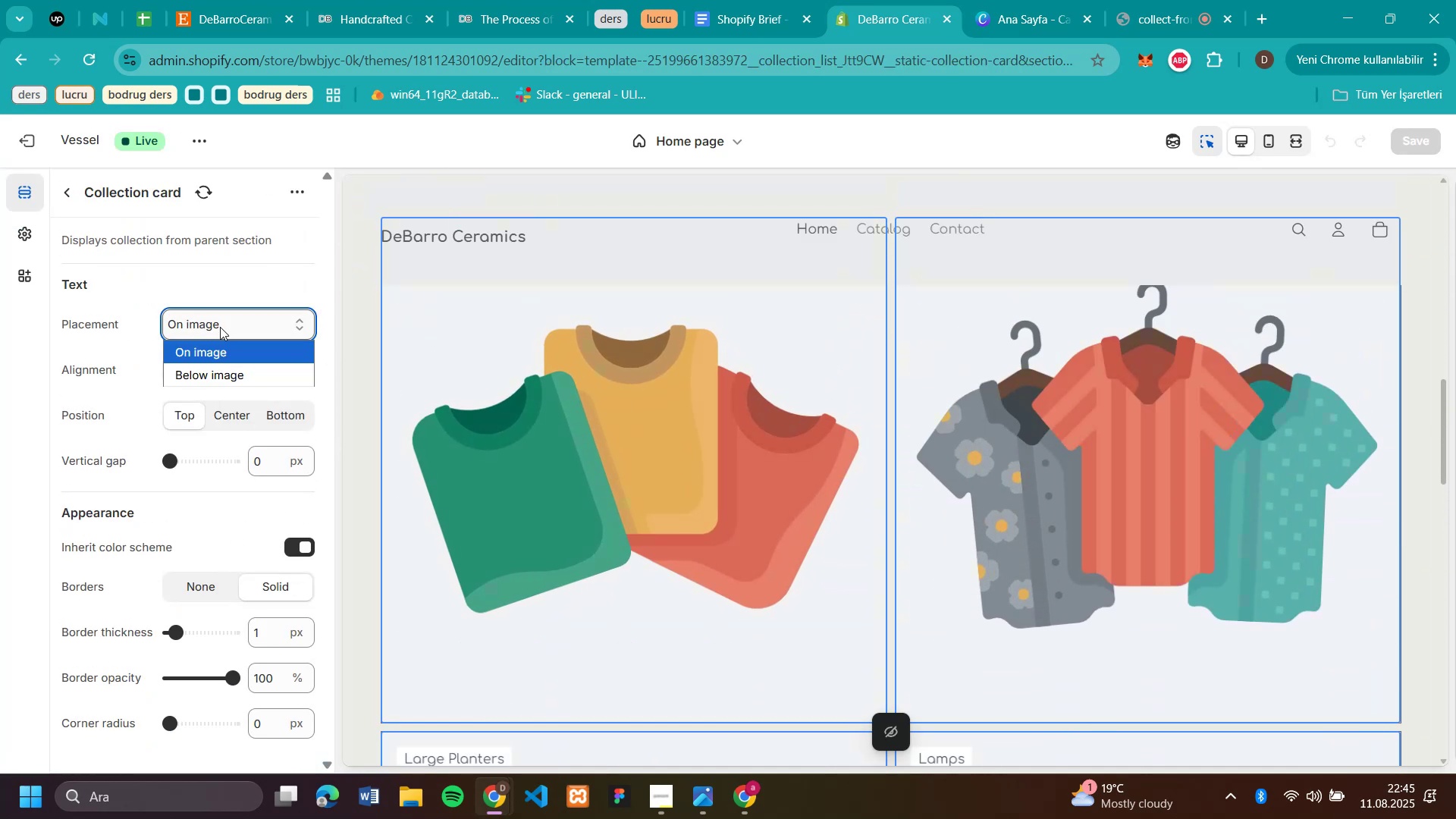 
left_click([220, 327])
 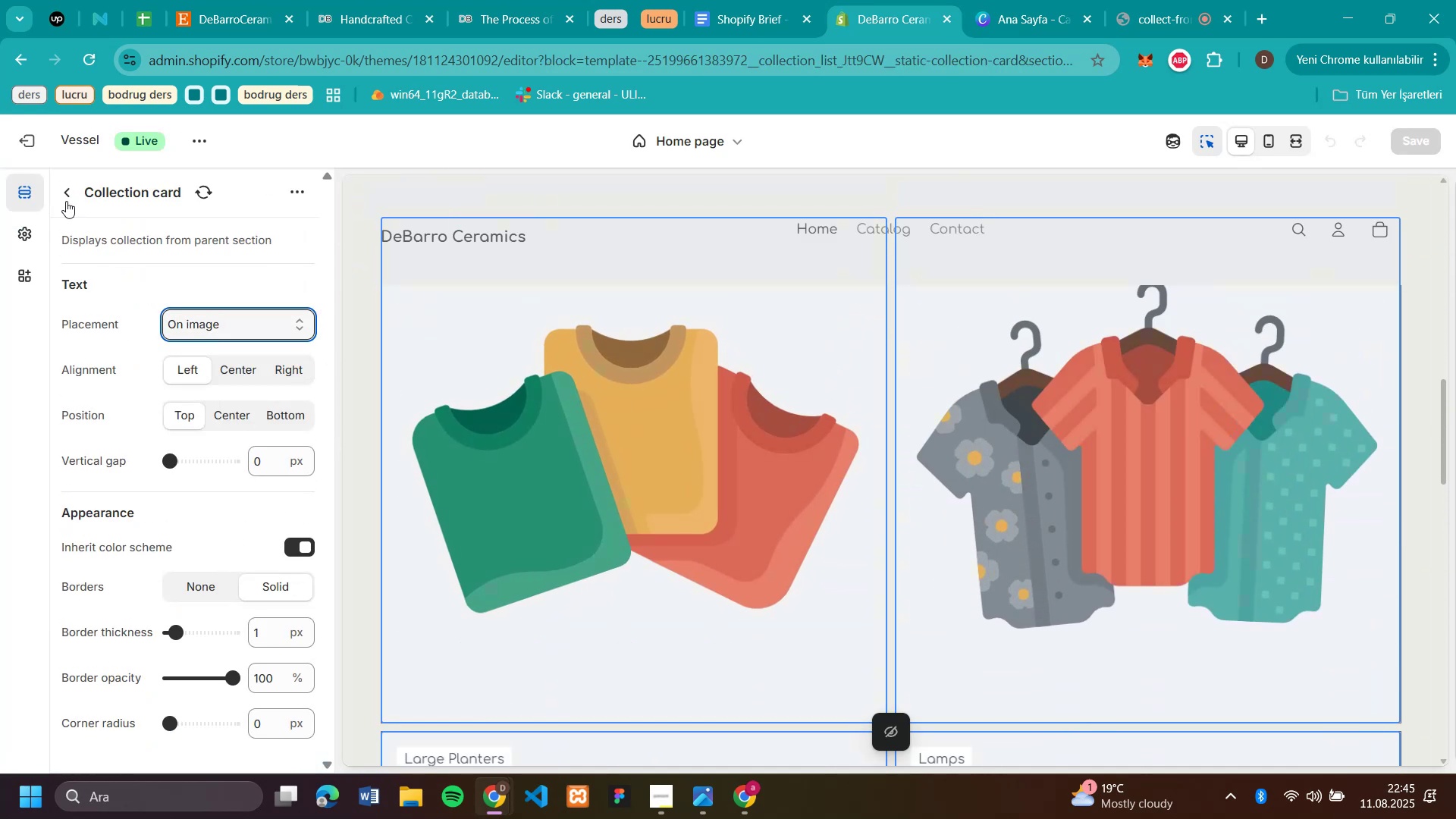 
left_click([66, 198])
 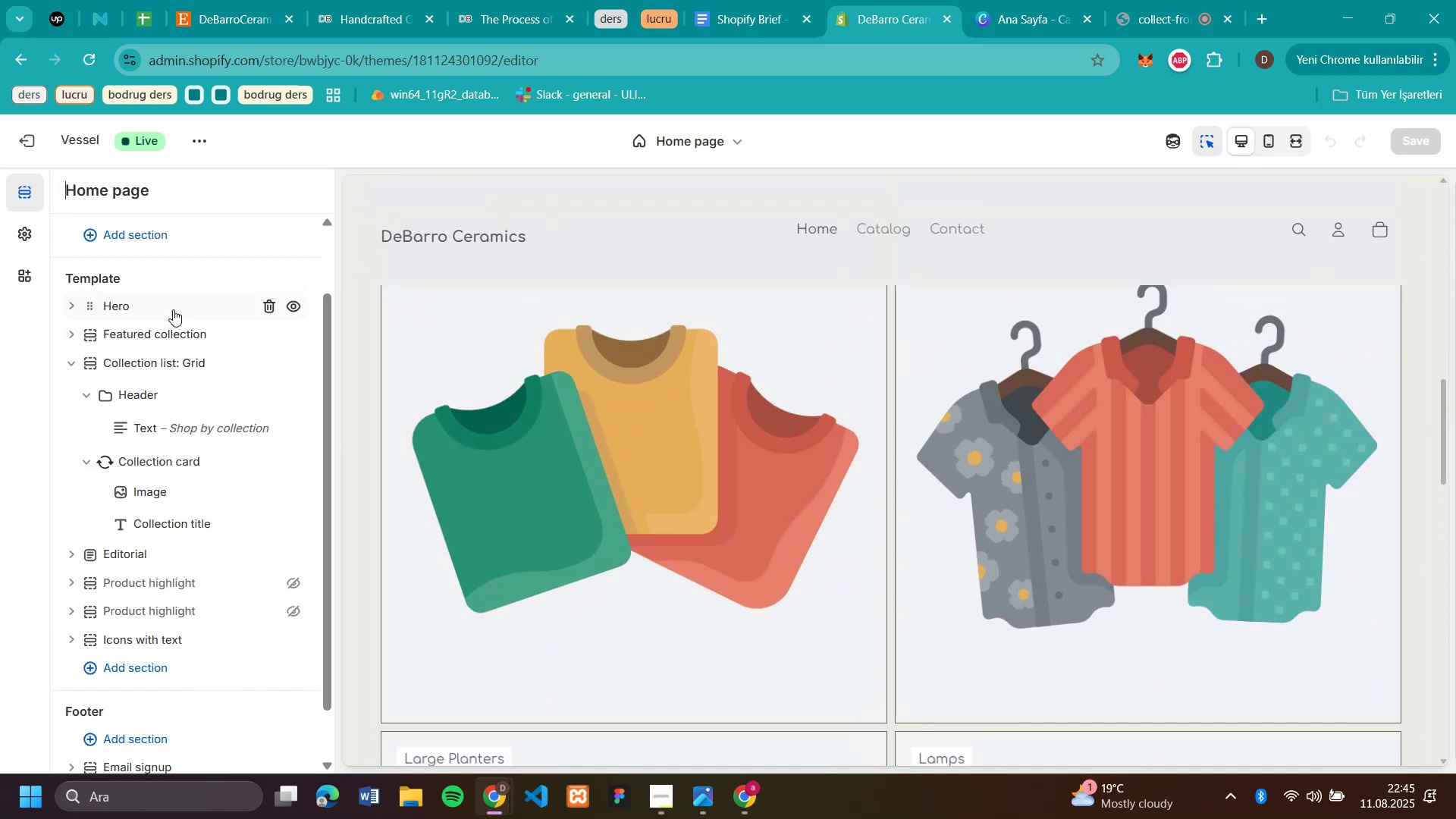 
left_click([174, 362])
 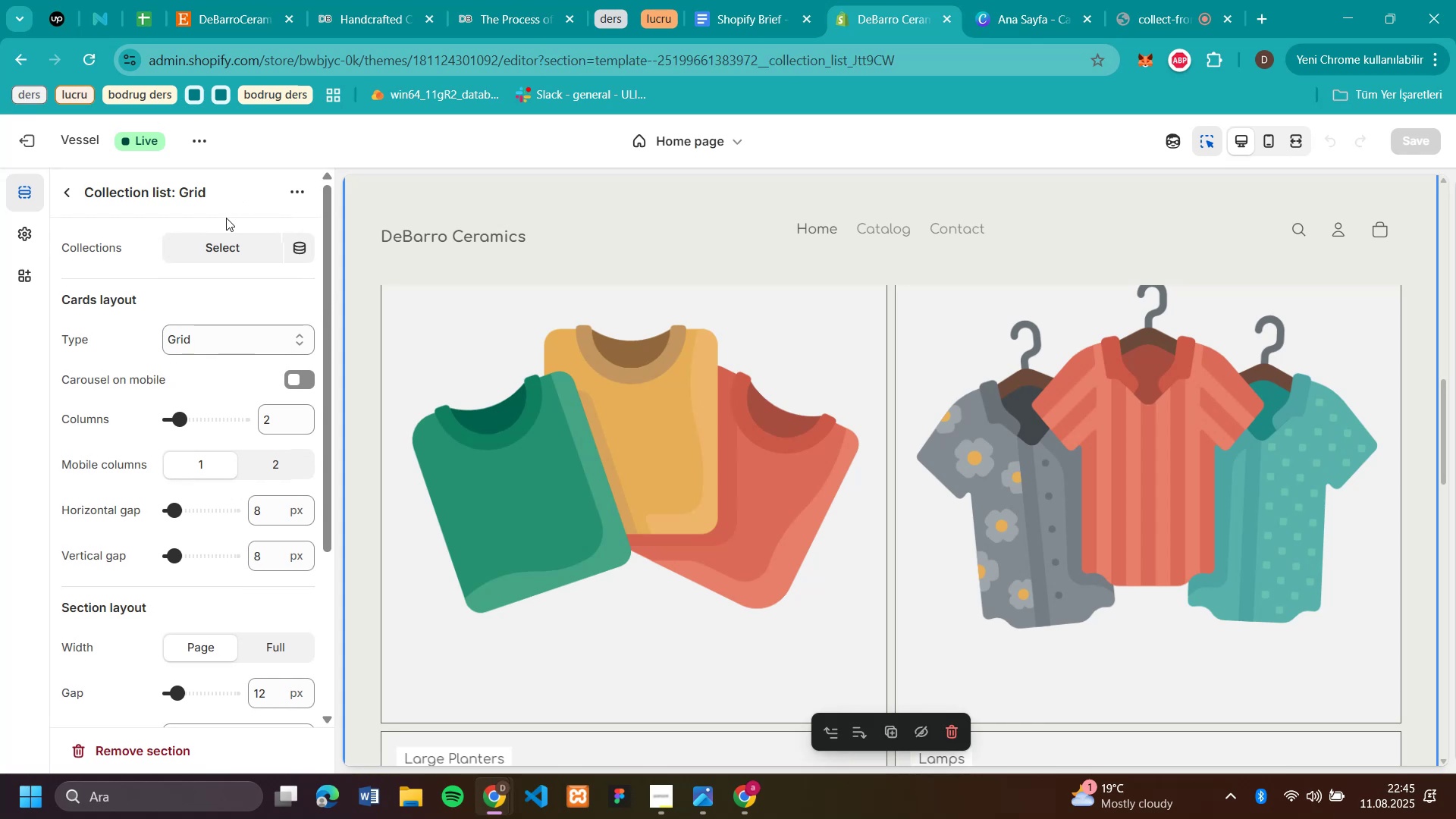 
left_click([213, 241])
 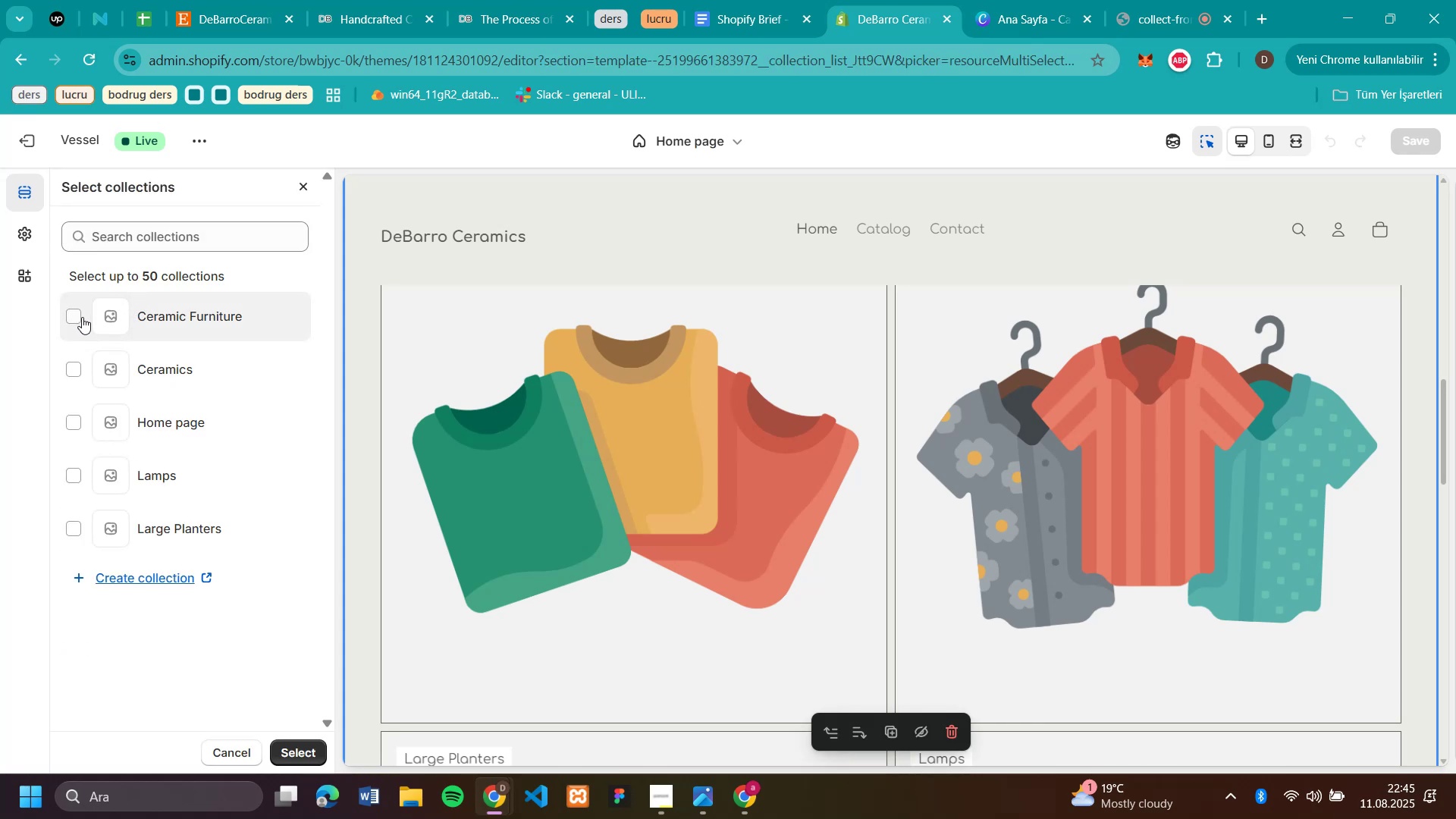 
left_click([80, 317])
 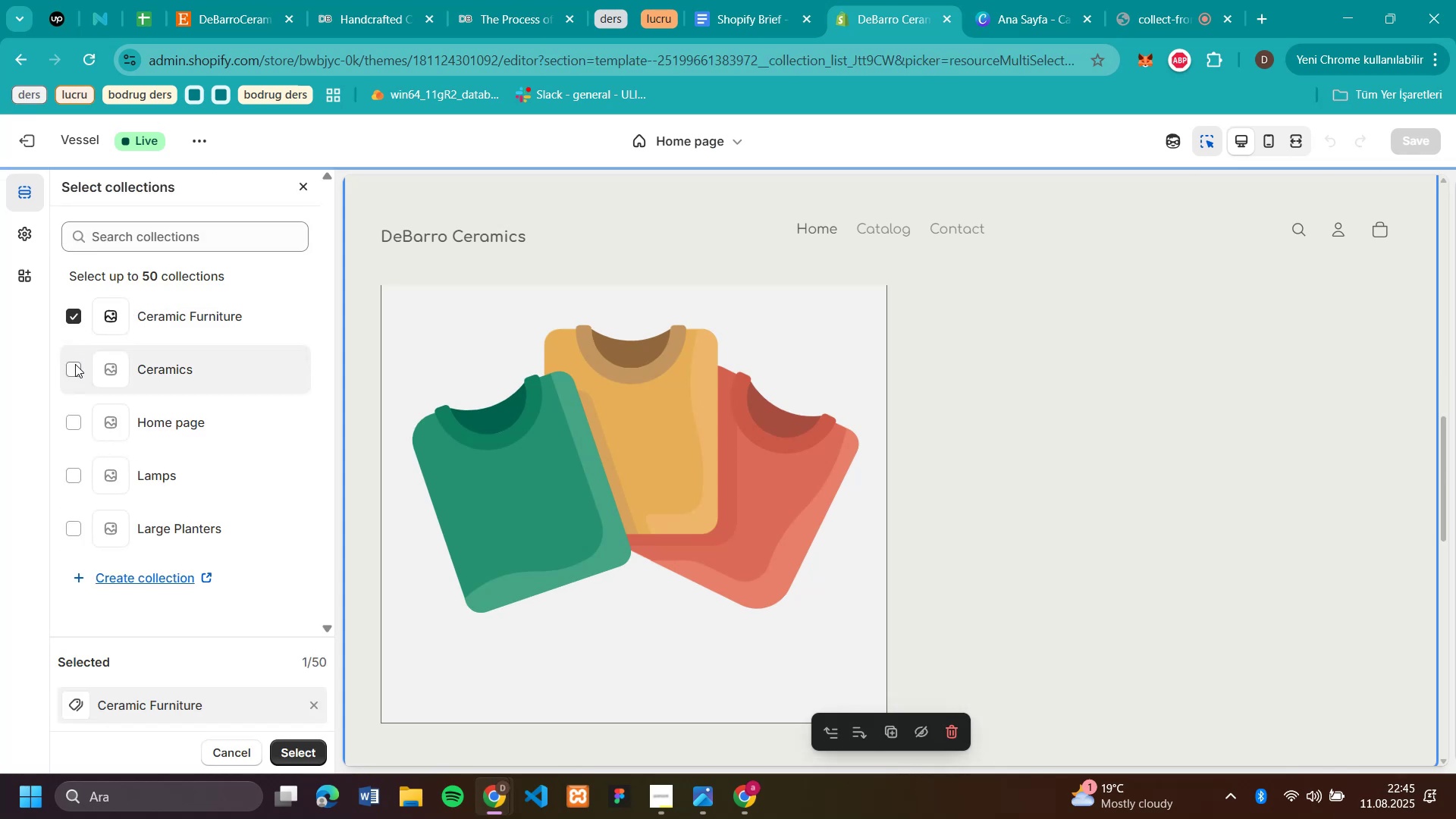 
left_click([75, 364])
 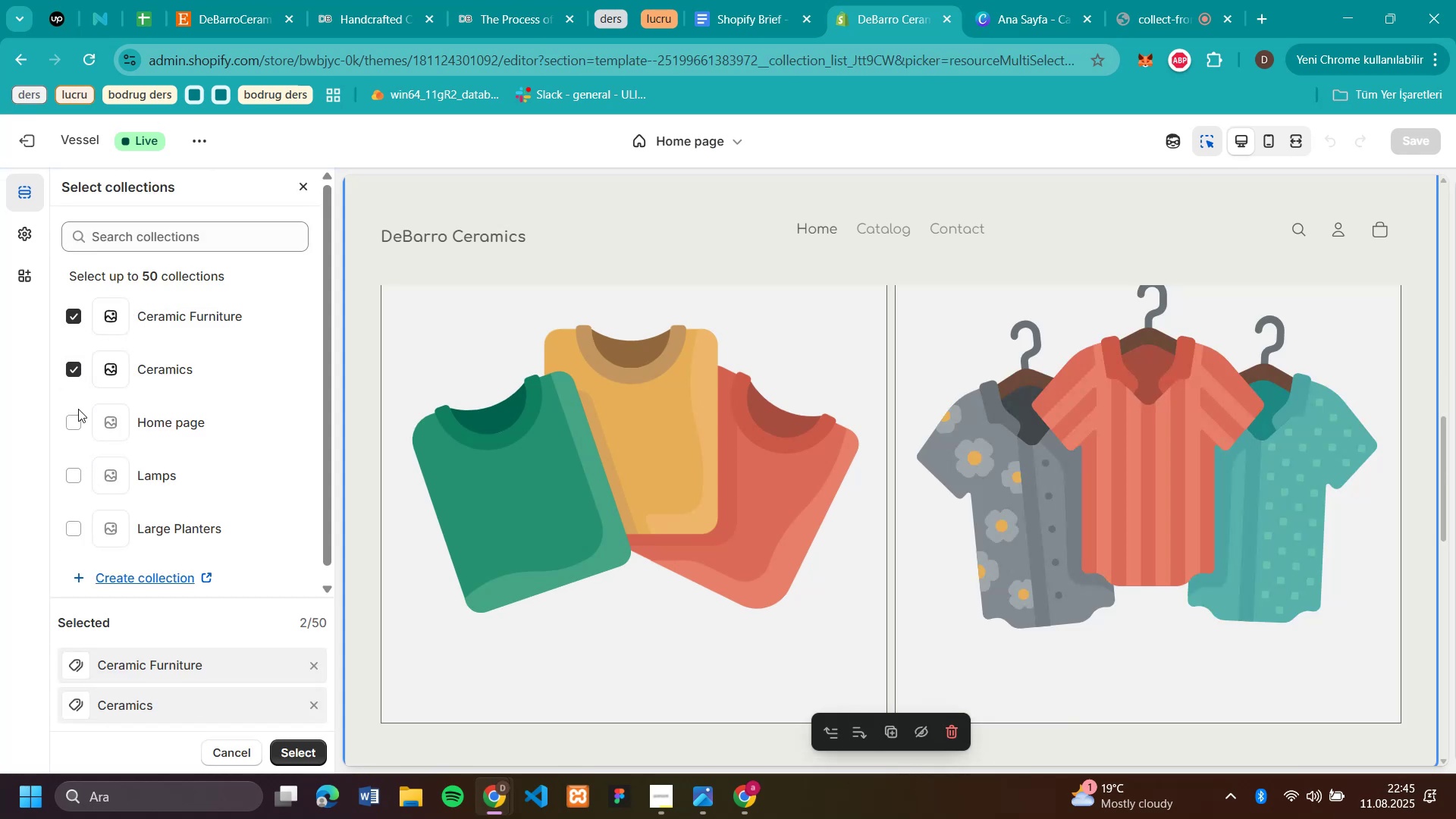 
left_click([74, 535])
 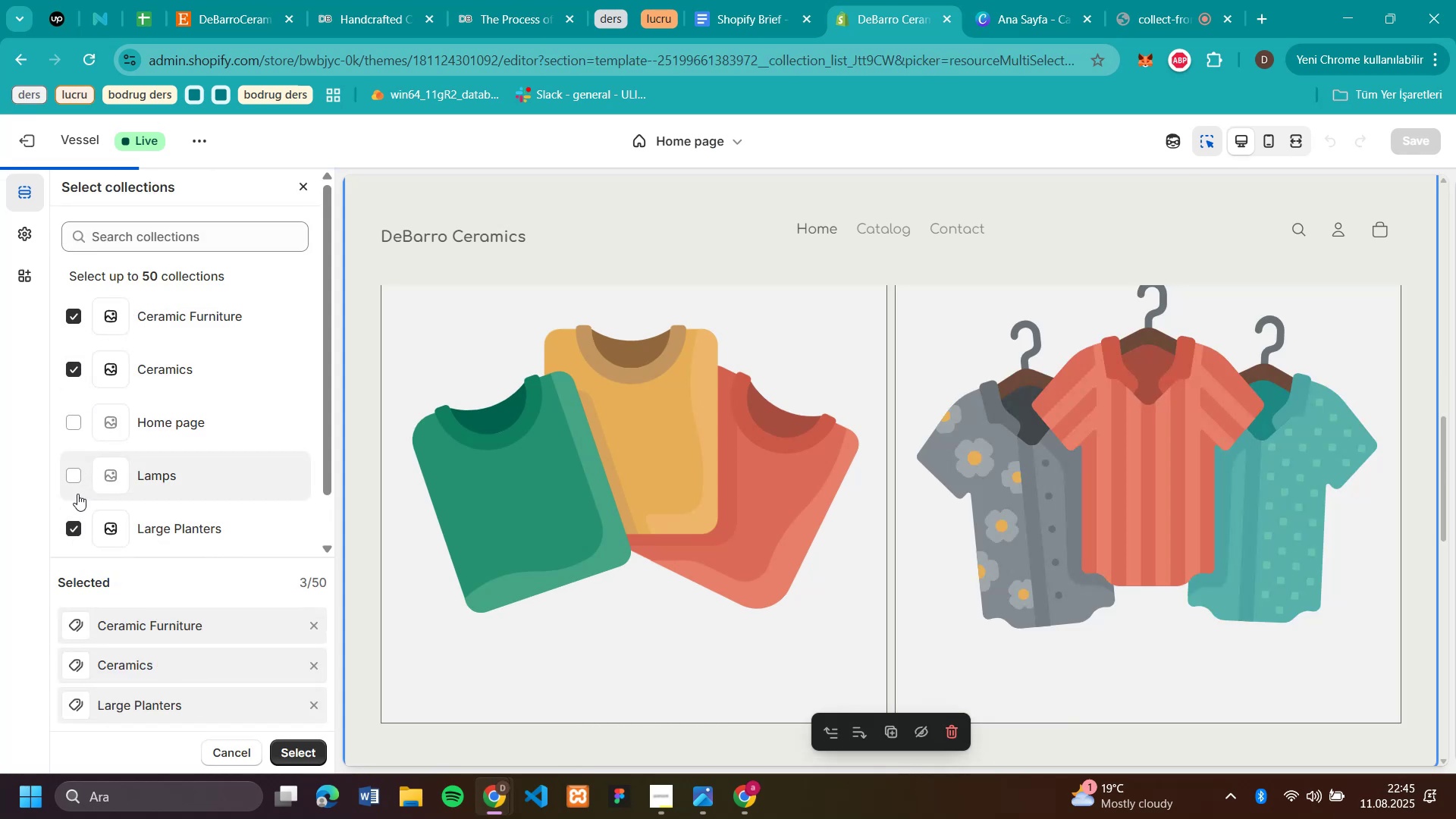 
left_click([77, 494])
 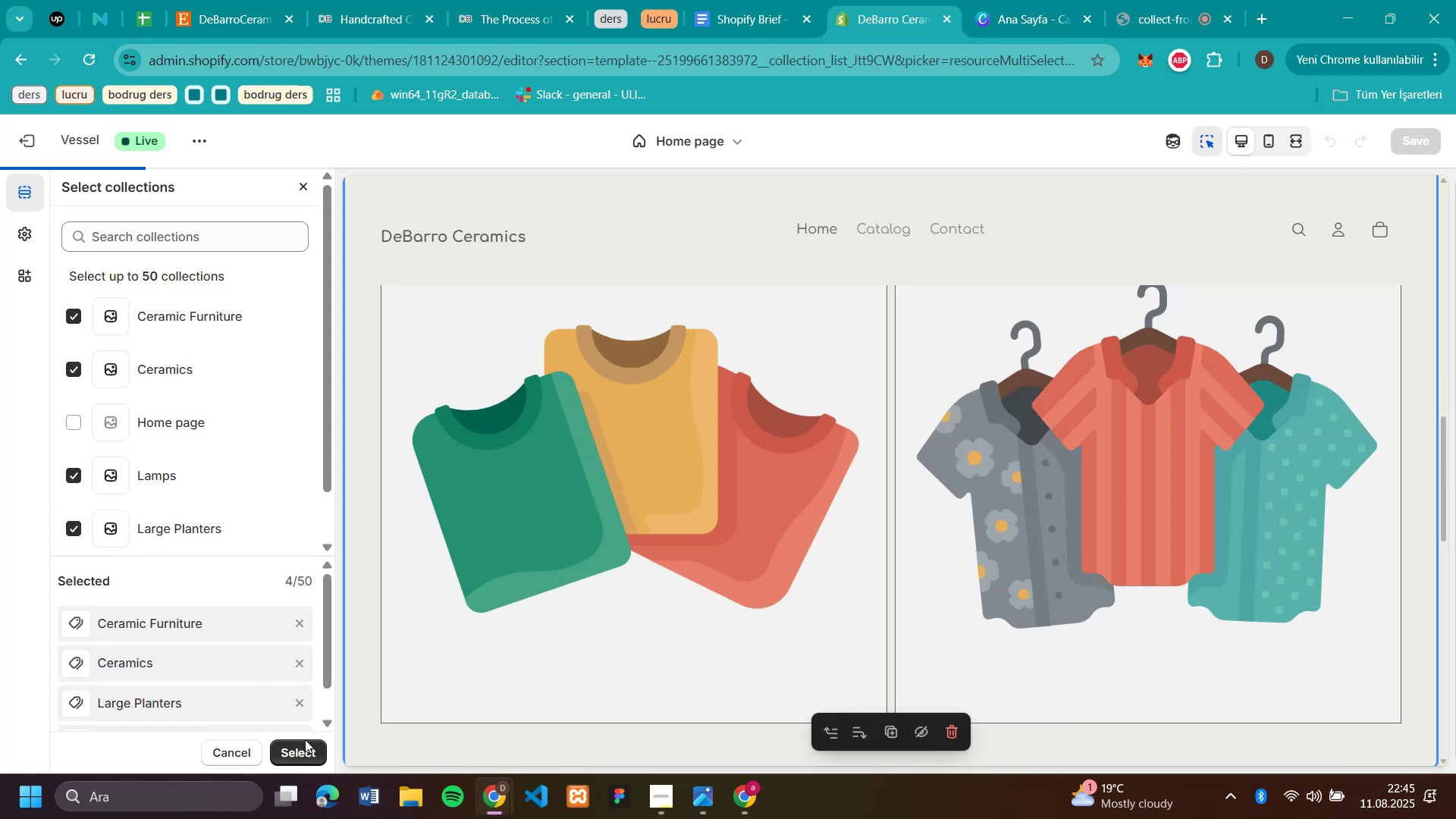 
left_click([305, 751])
 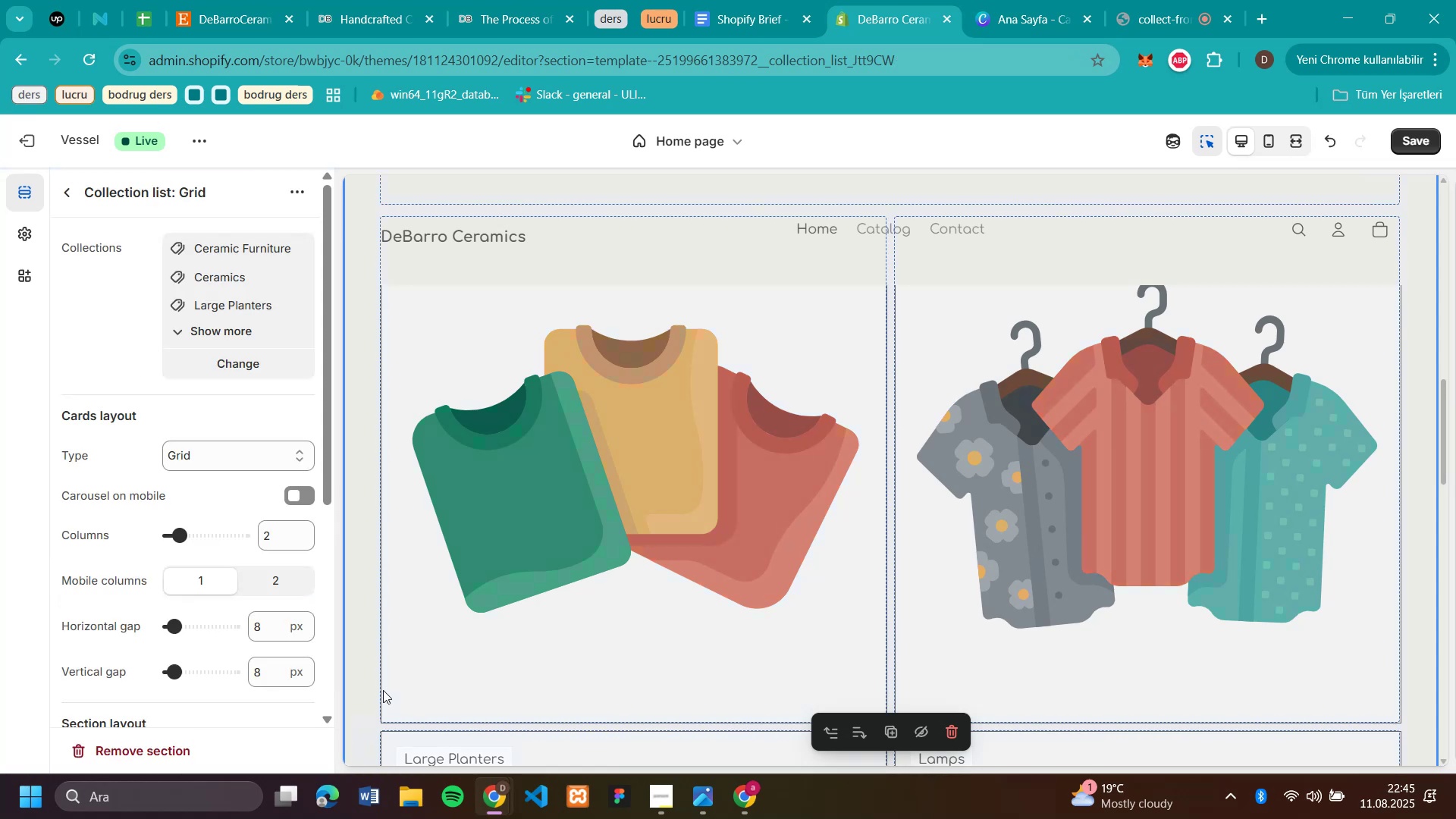 
scroll: coordinate [1298, 398], scroll_direction: up, amount: 4.0
 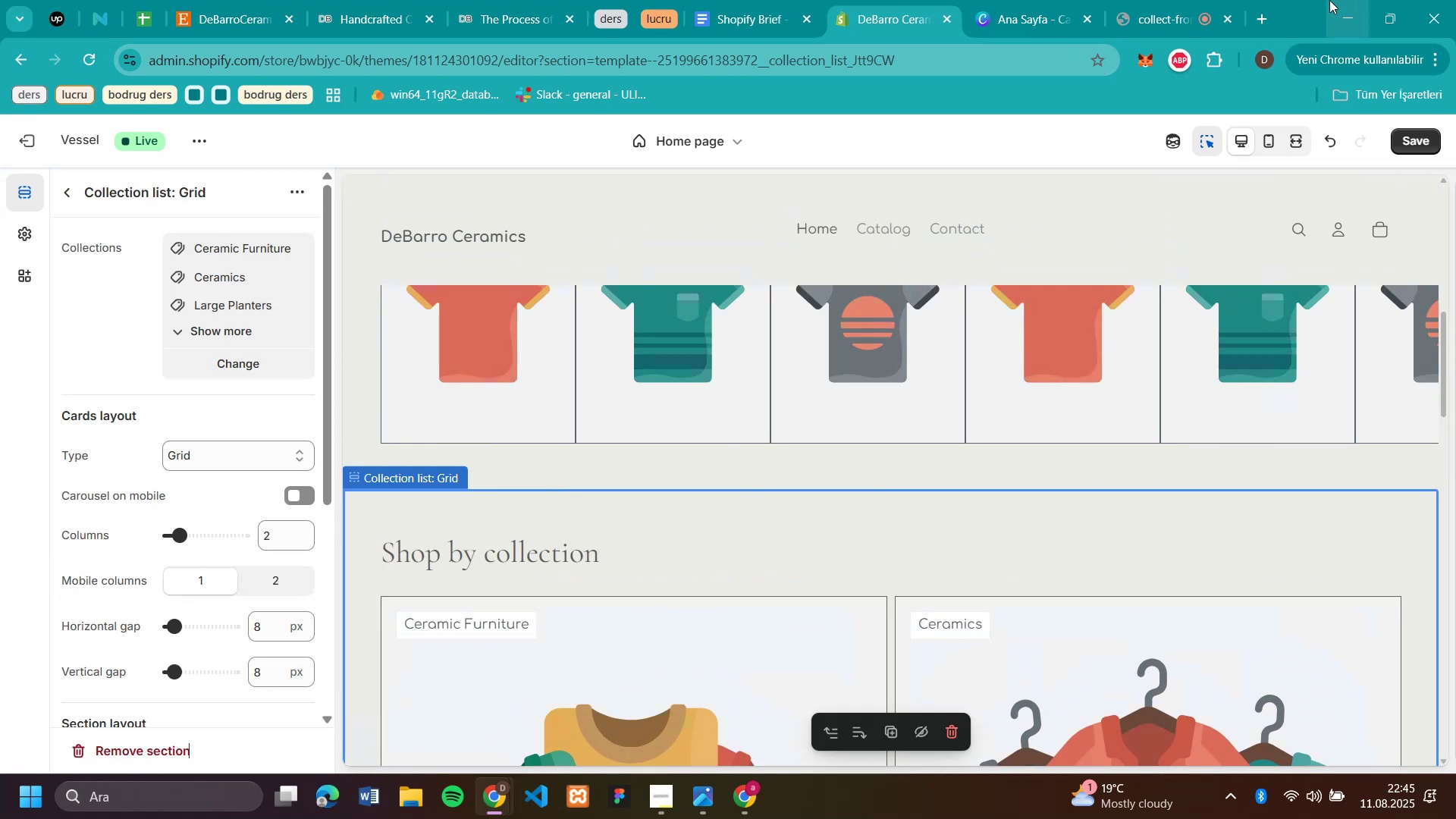 
left_click([1411, 141])
 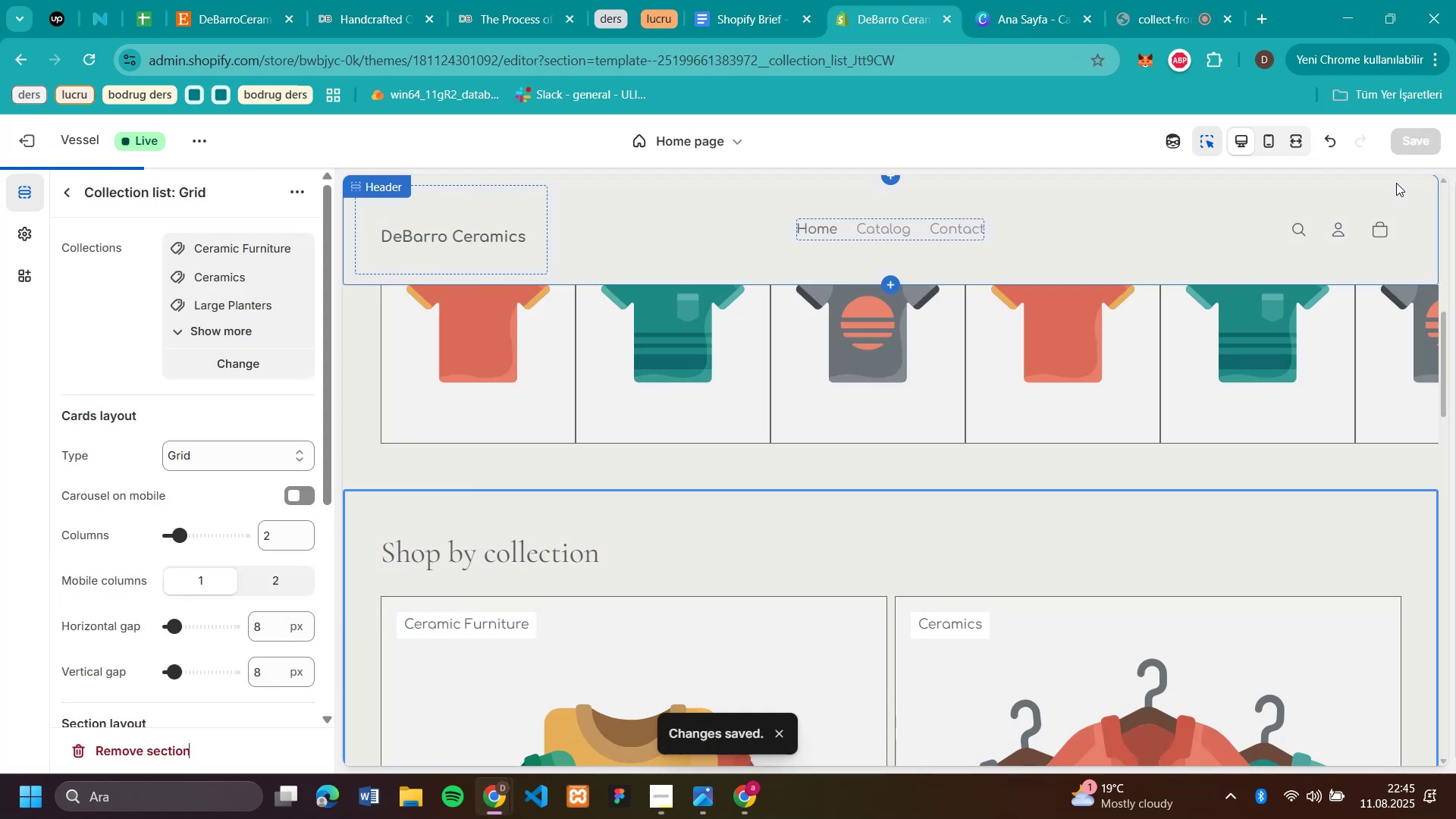 
mouse_move([855, 399])
 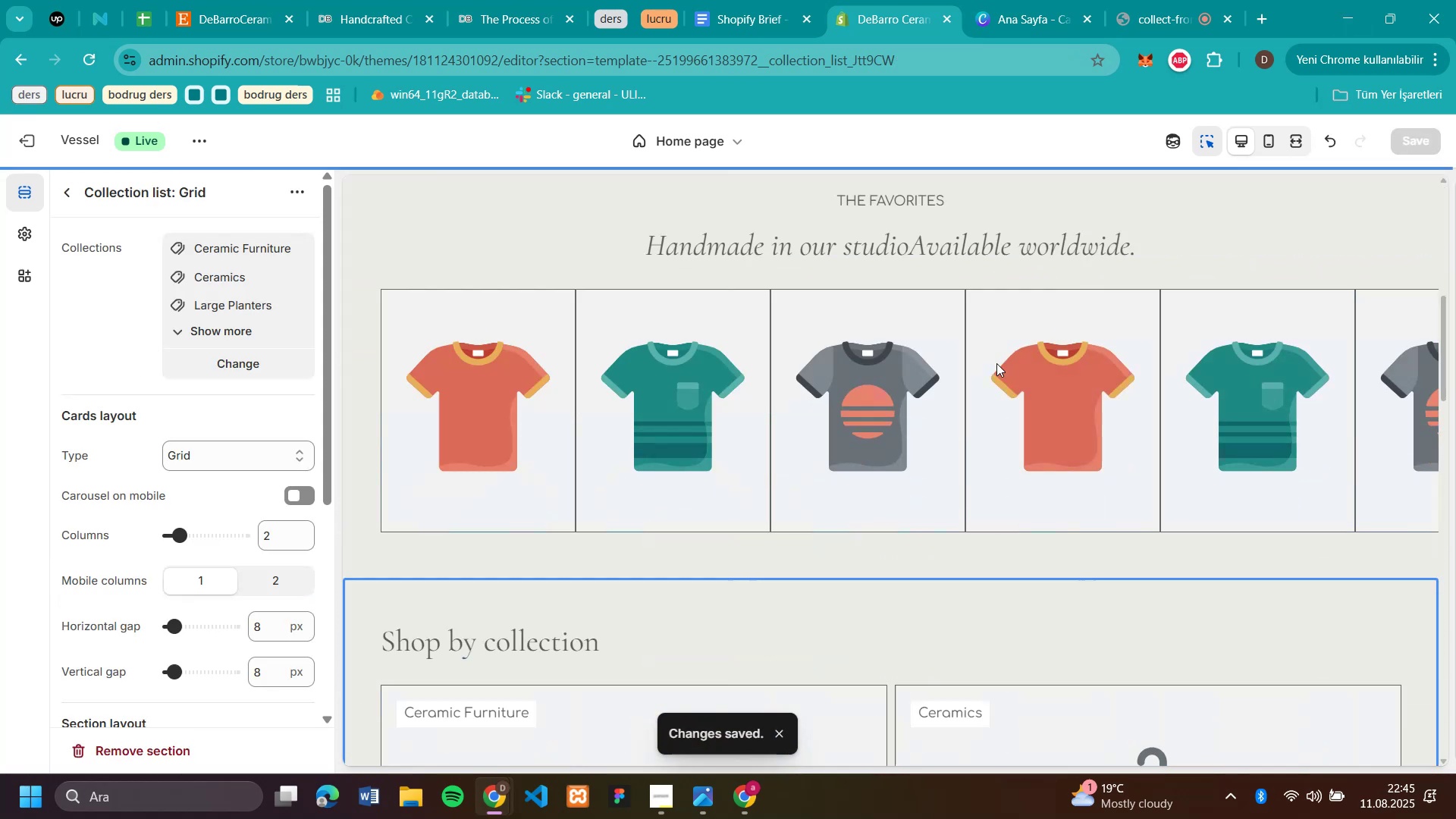 
scroll: coordinate [993, 359], scroll_direction: down, amount: 21.0
 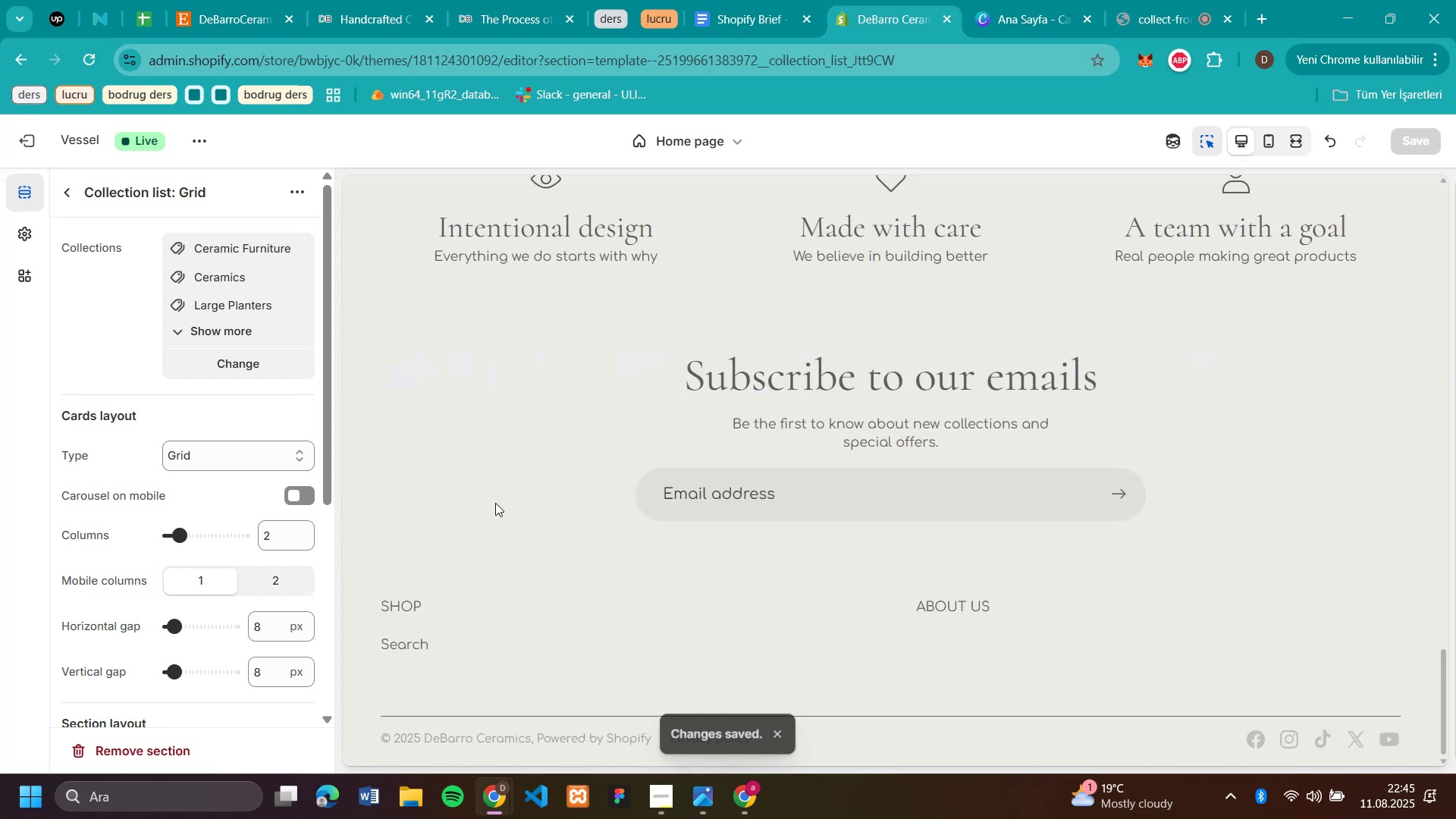 
scroll: coordinate [1130, 471], scroll_direction: up, amount: 40.0
 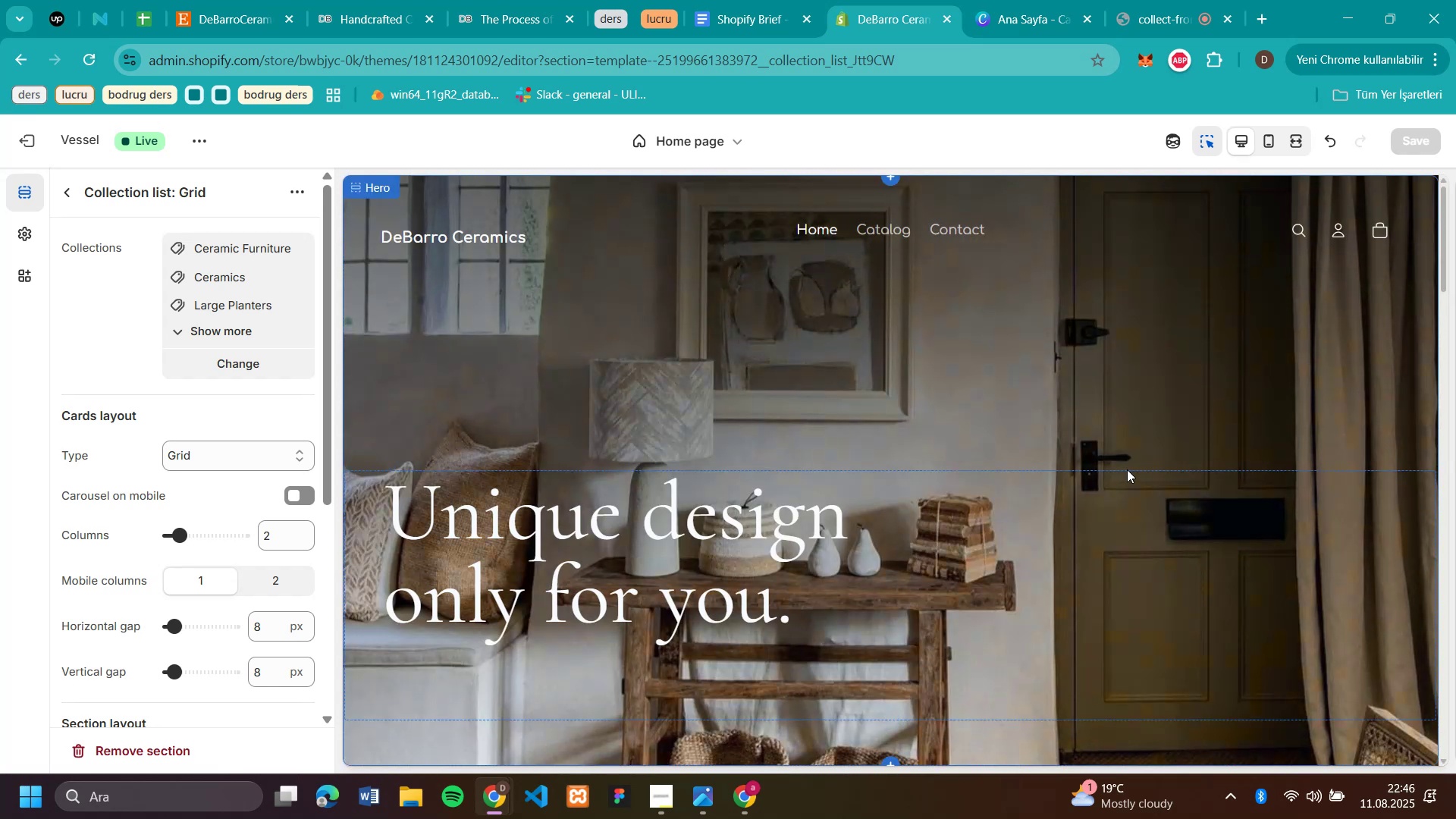 
scroll: coordinate [1127, 469], scroll_direction: down, amount: 34.0
 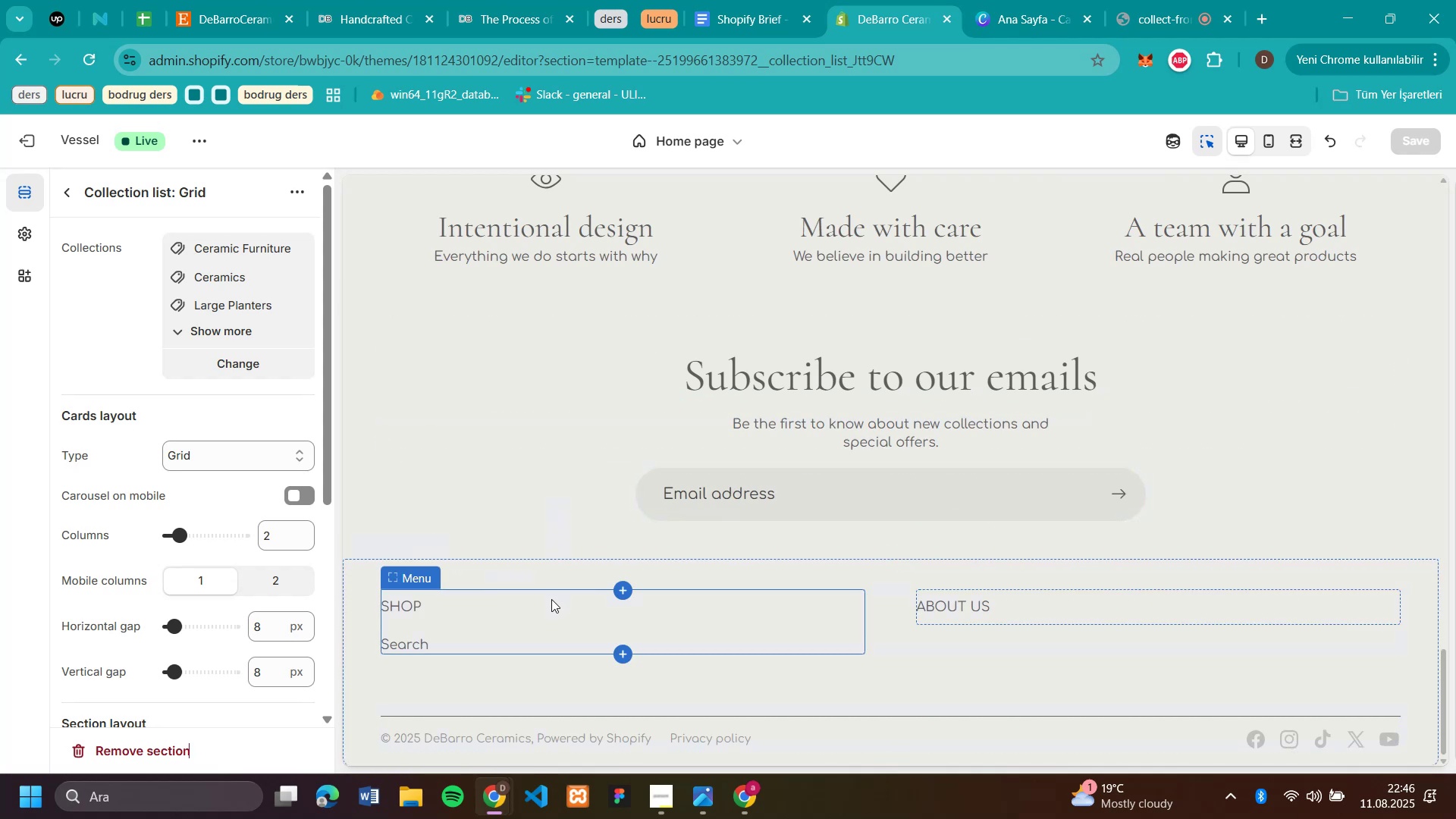 
left_click([551, 579])
 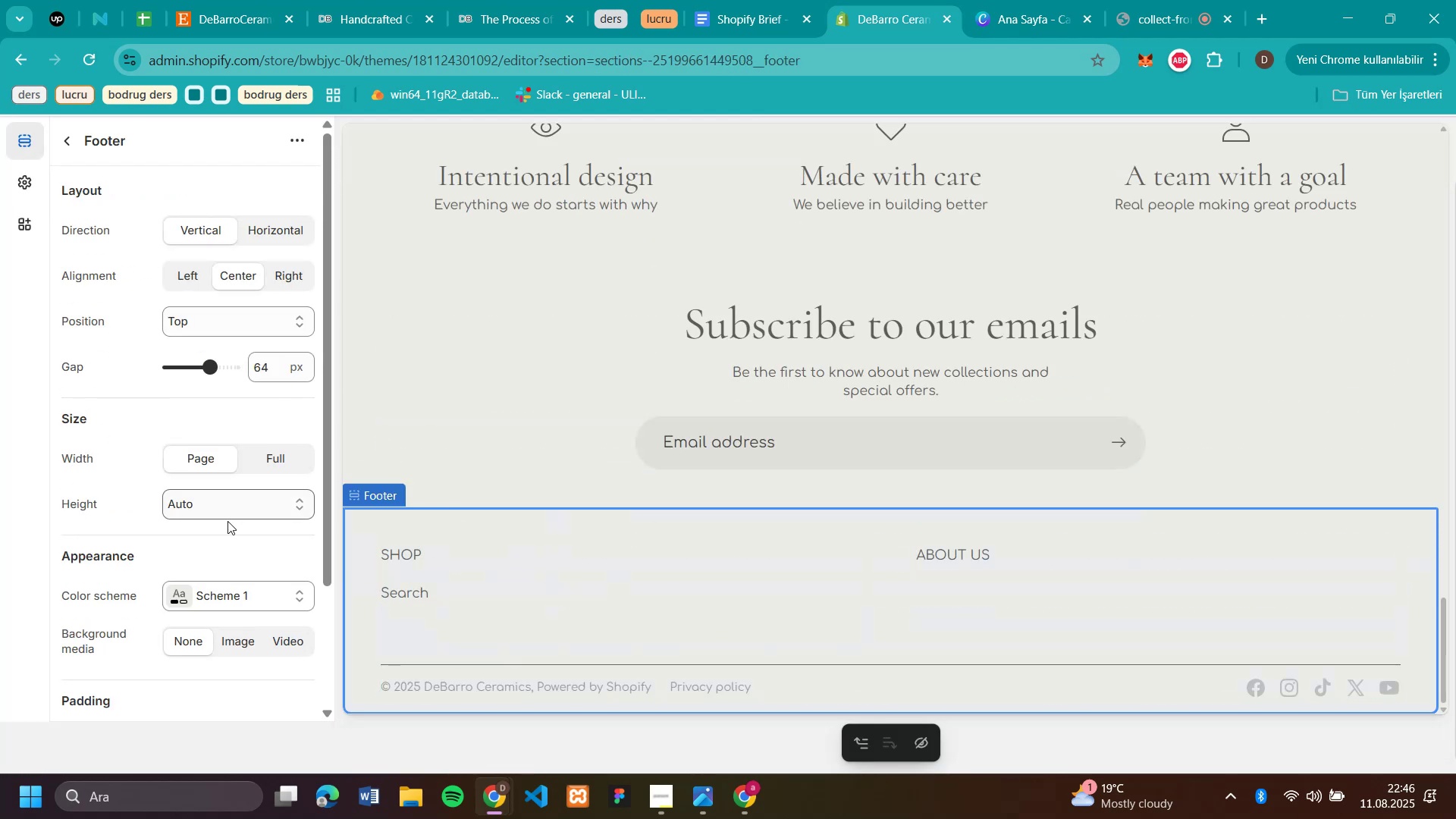 
left_click([208, 603])
 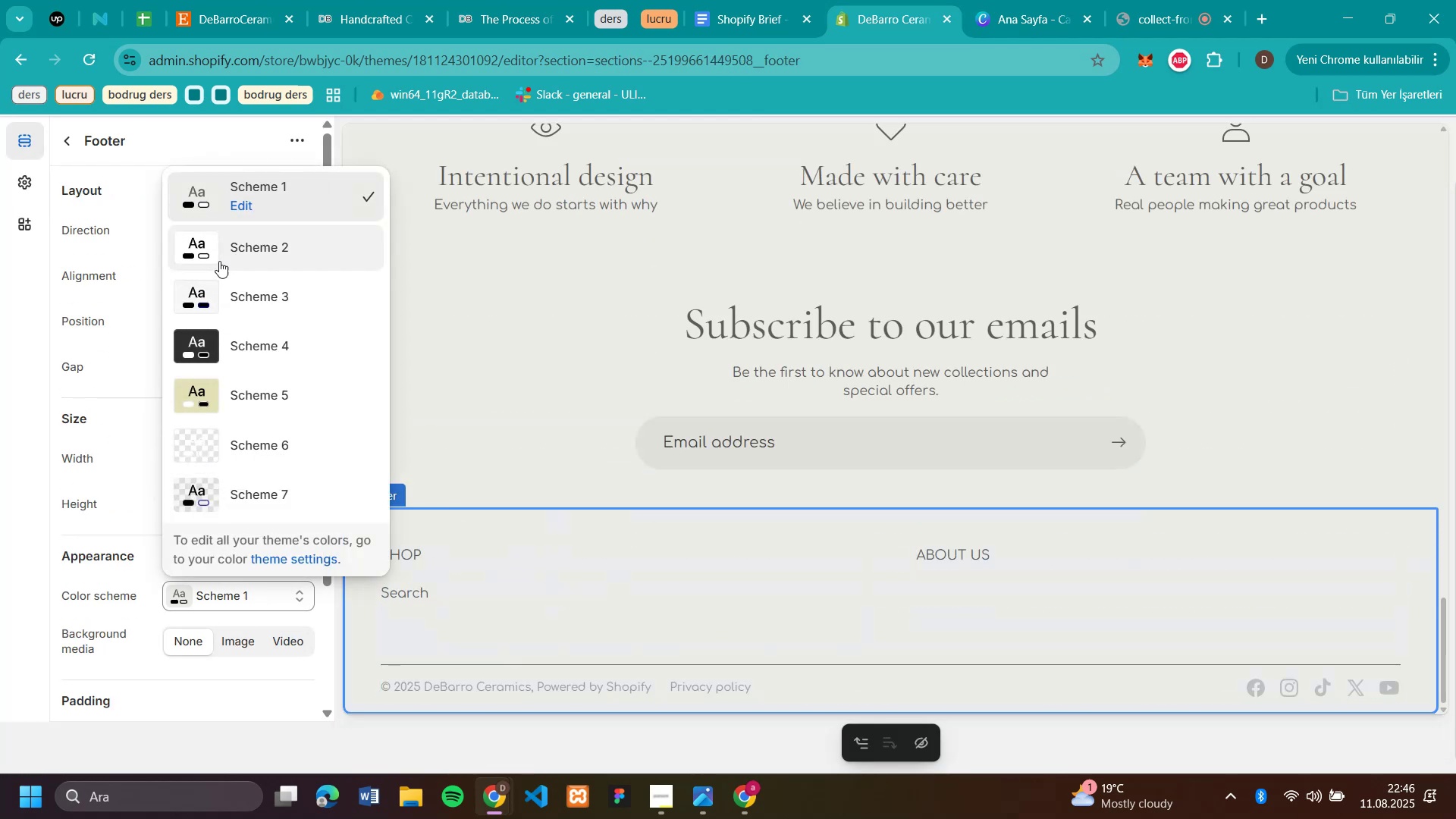 
left_click([221, 256])
 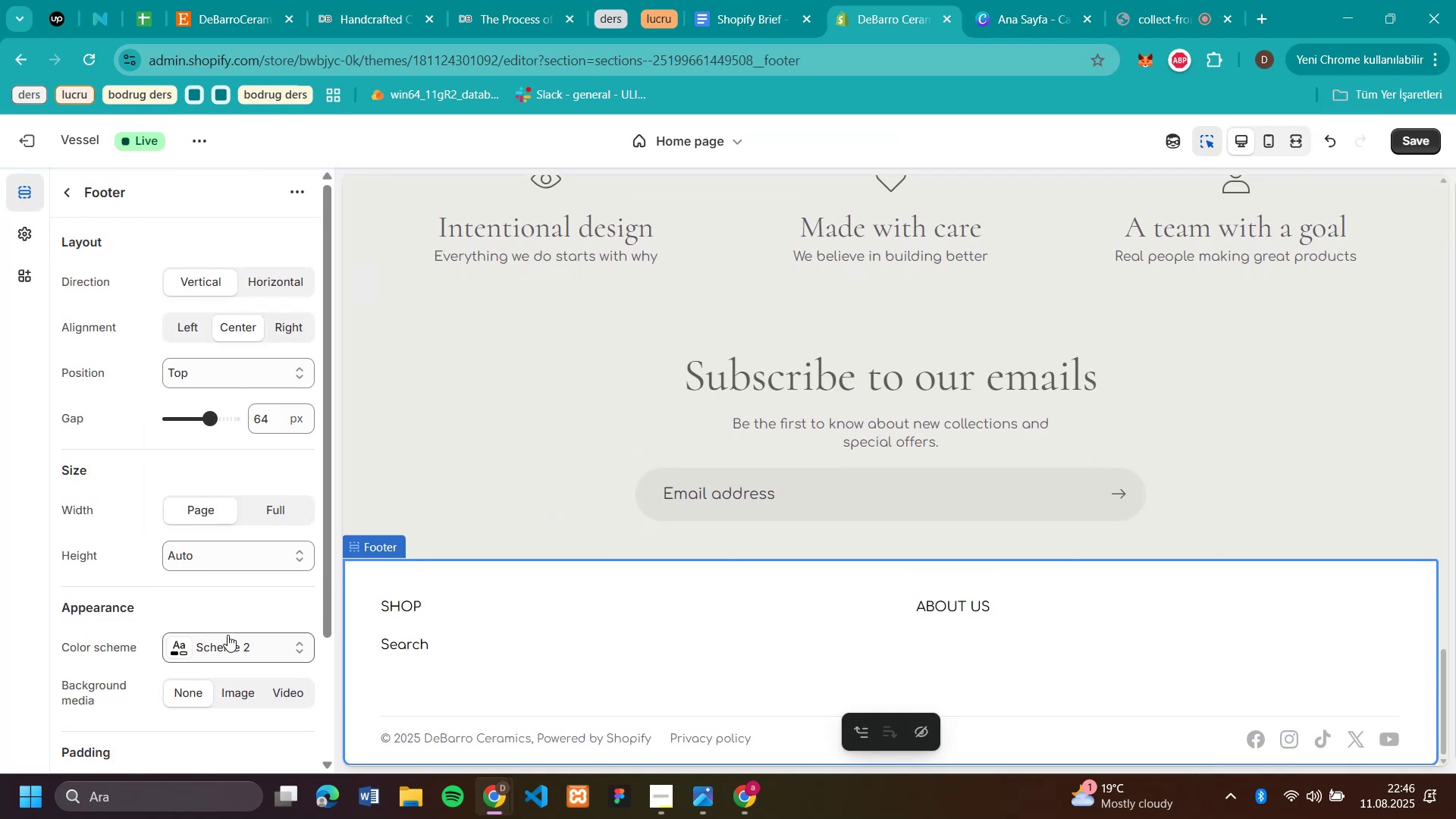 
left_click([216, 643])
 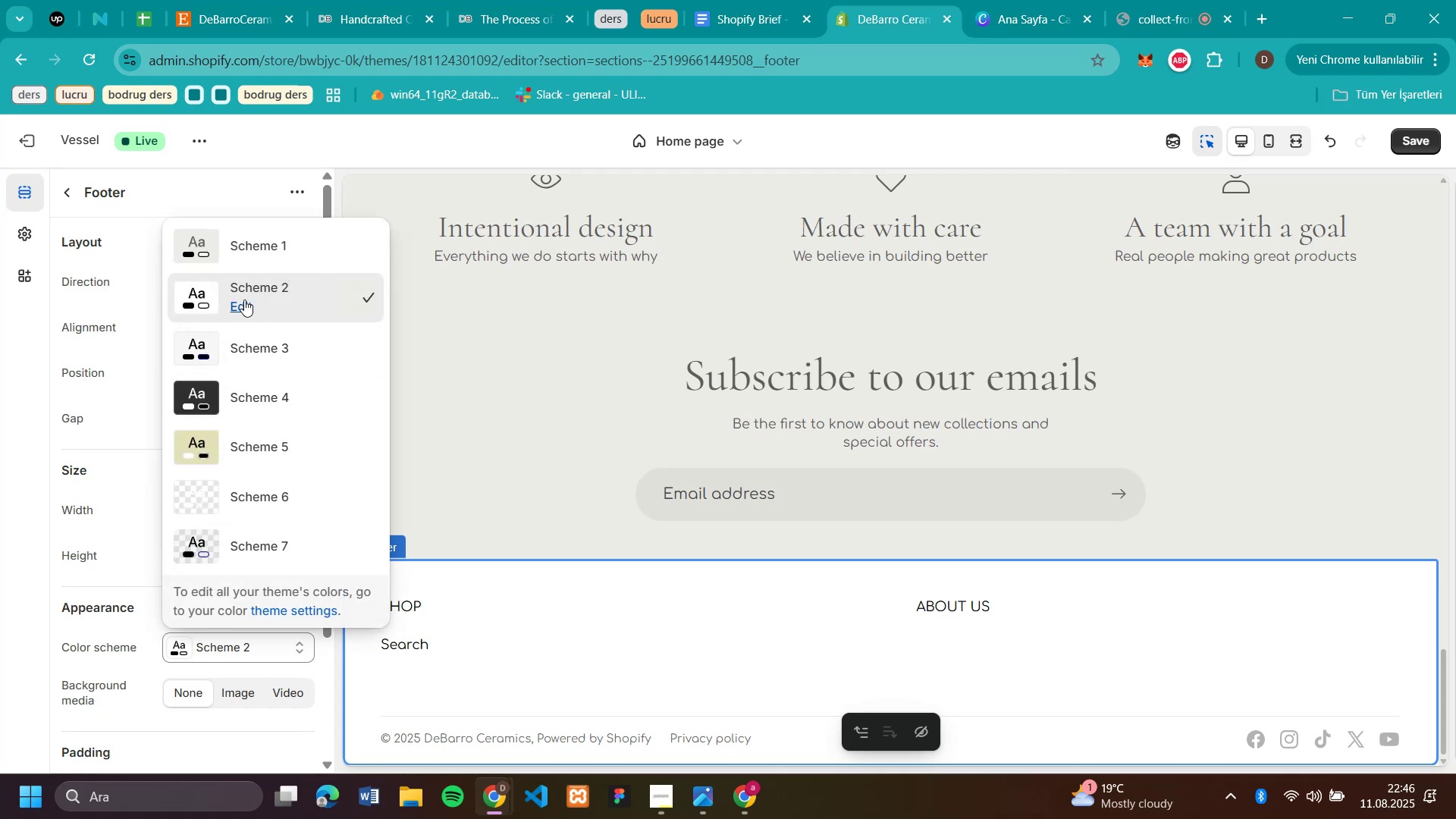 
left_click([244, 300])
 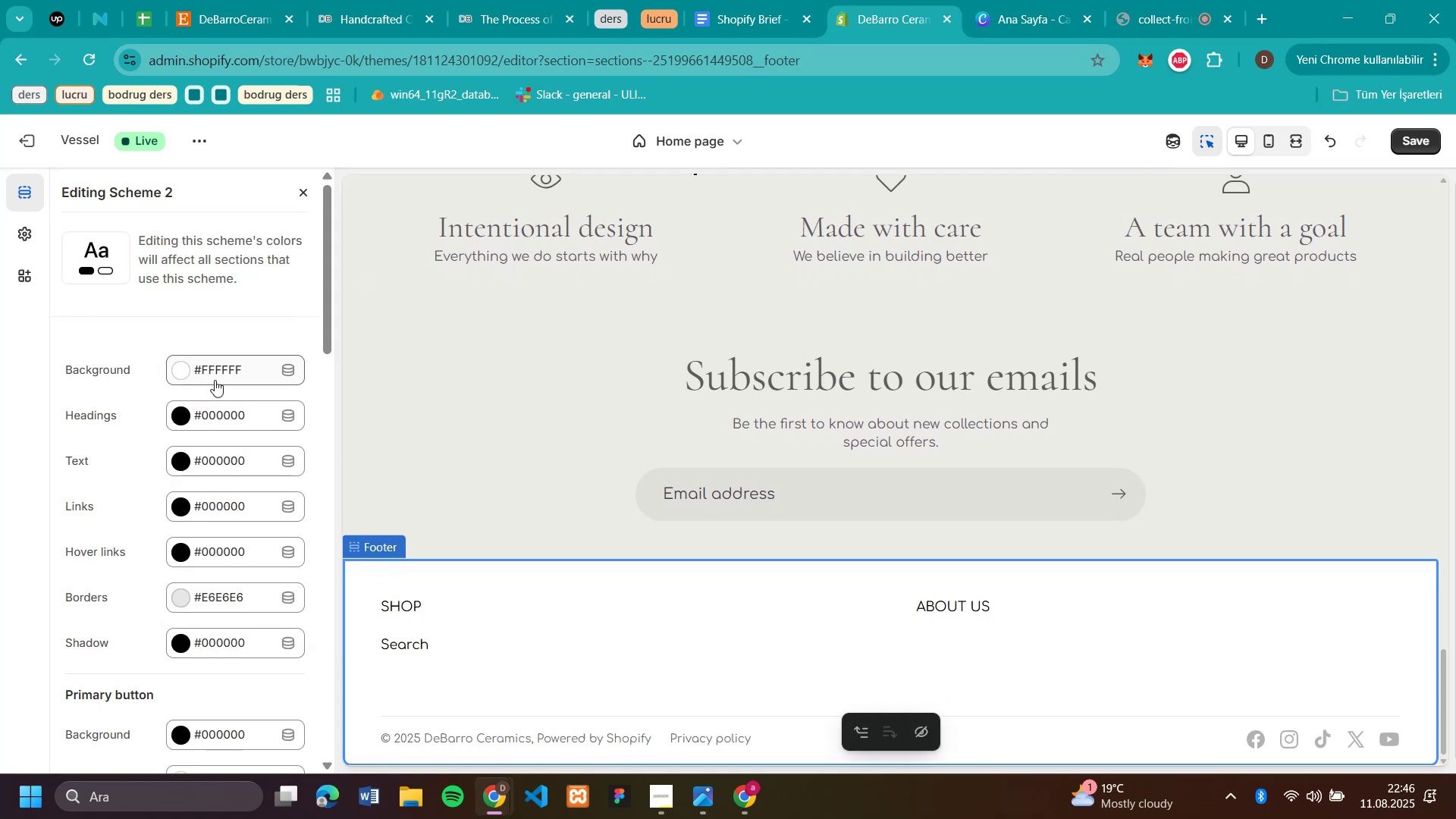 
left_click([184, 368])
 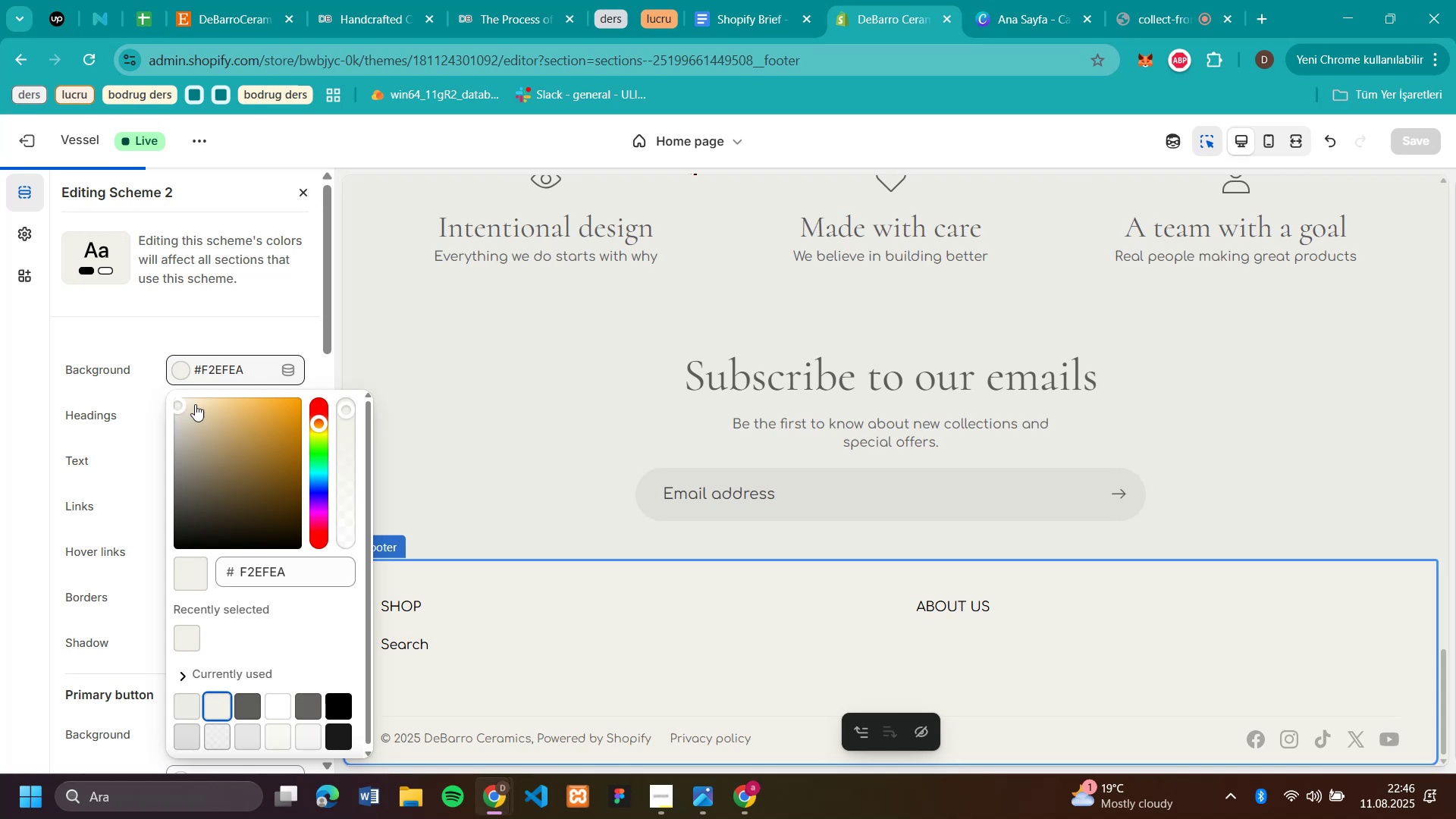 
wait(7.68)
 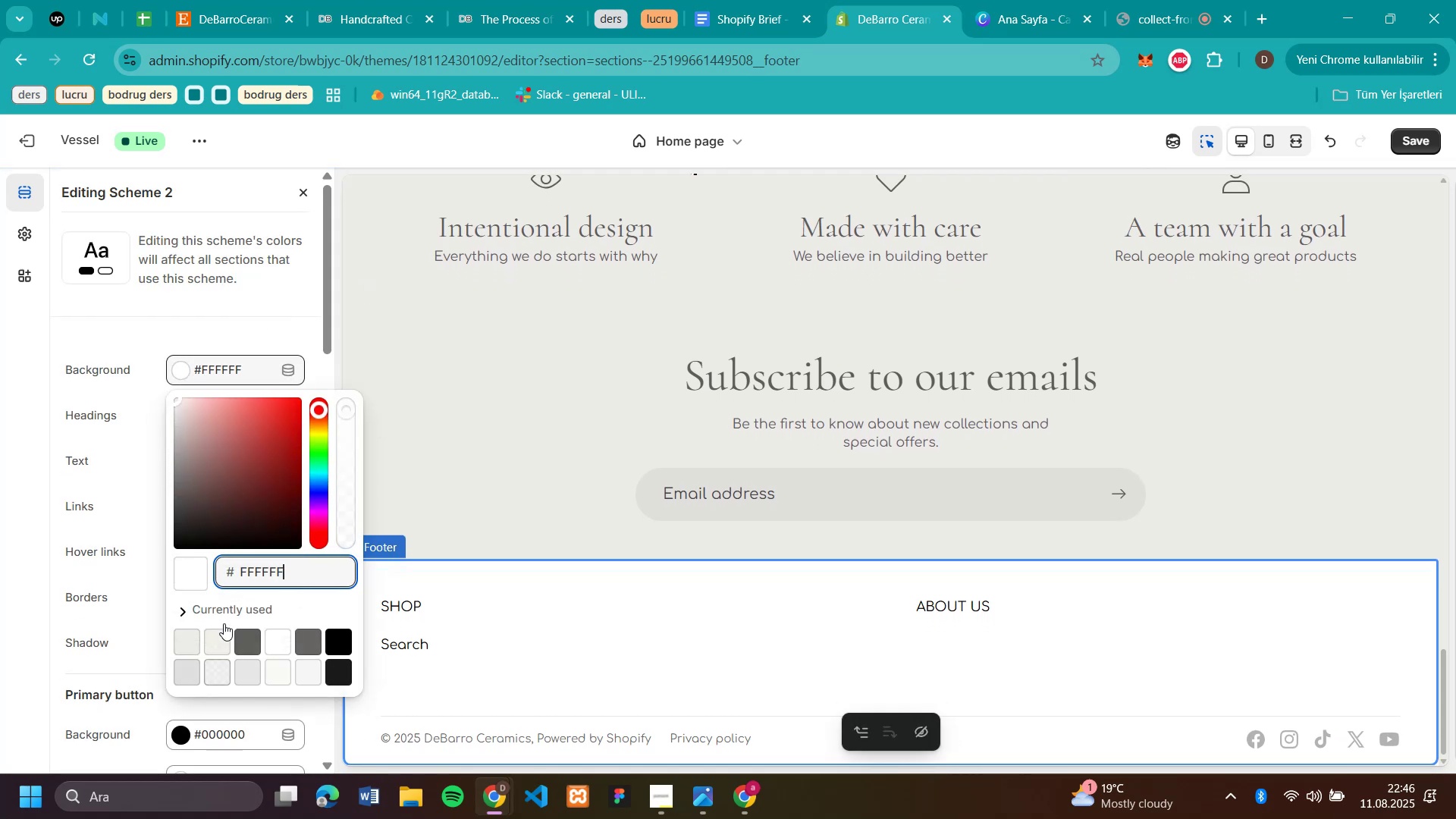 
left_click_drag(start_coordinate=[177, 409], to_coordinate=[187, 430])
 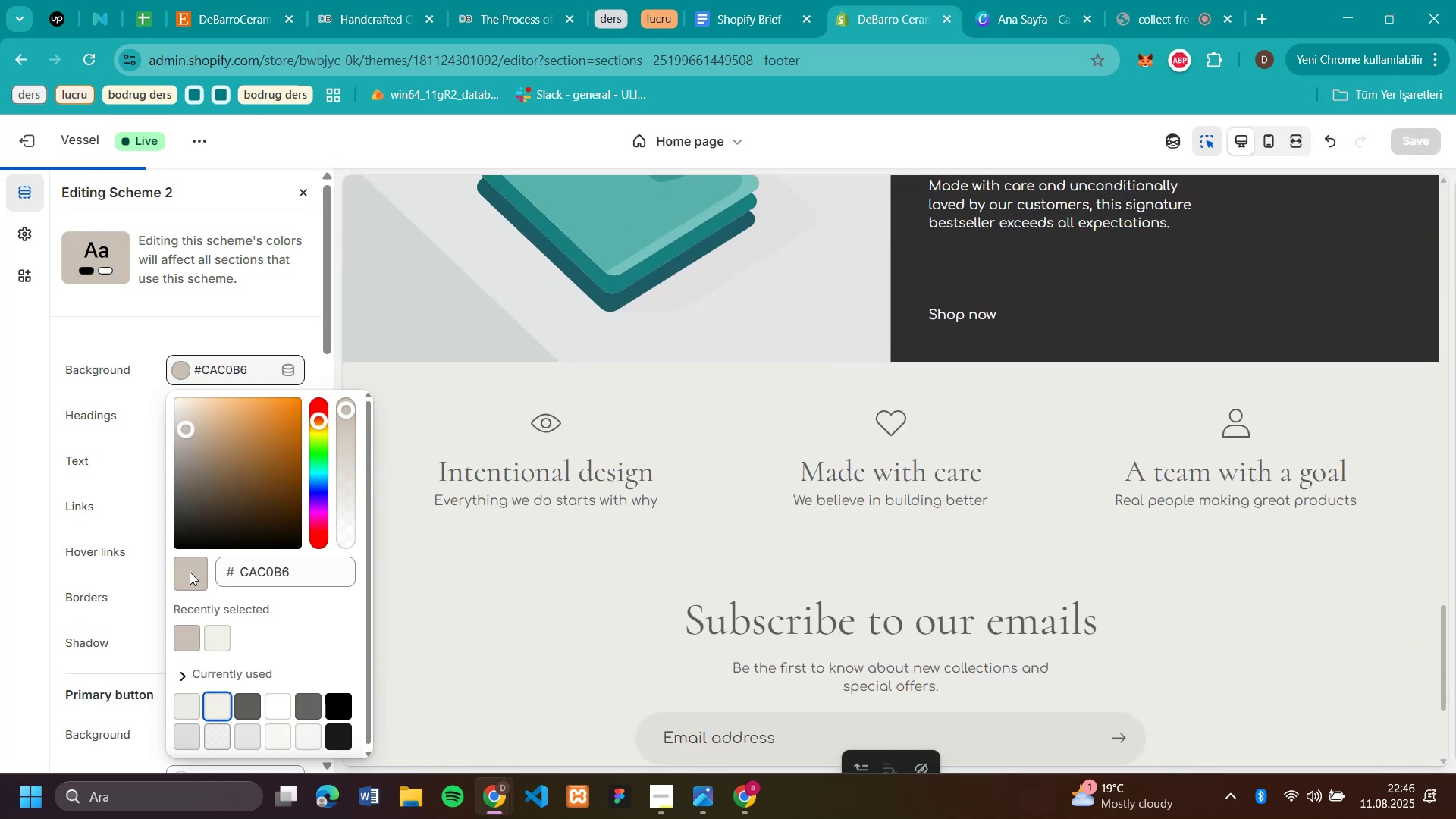 
left_click([190, 572])
 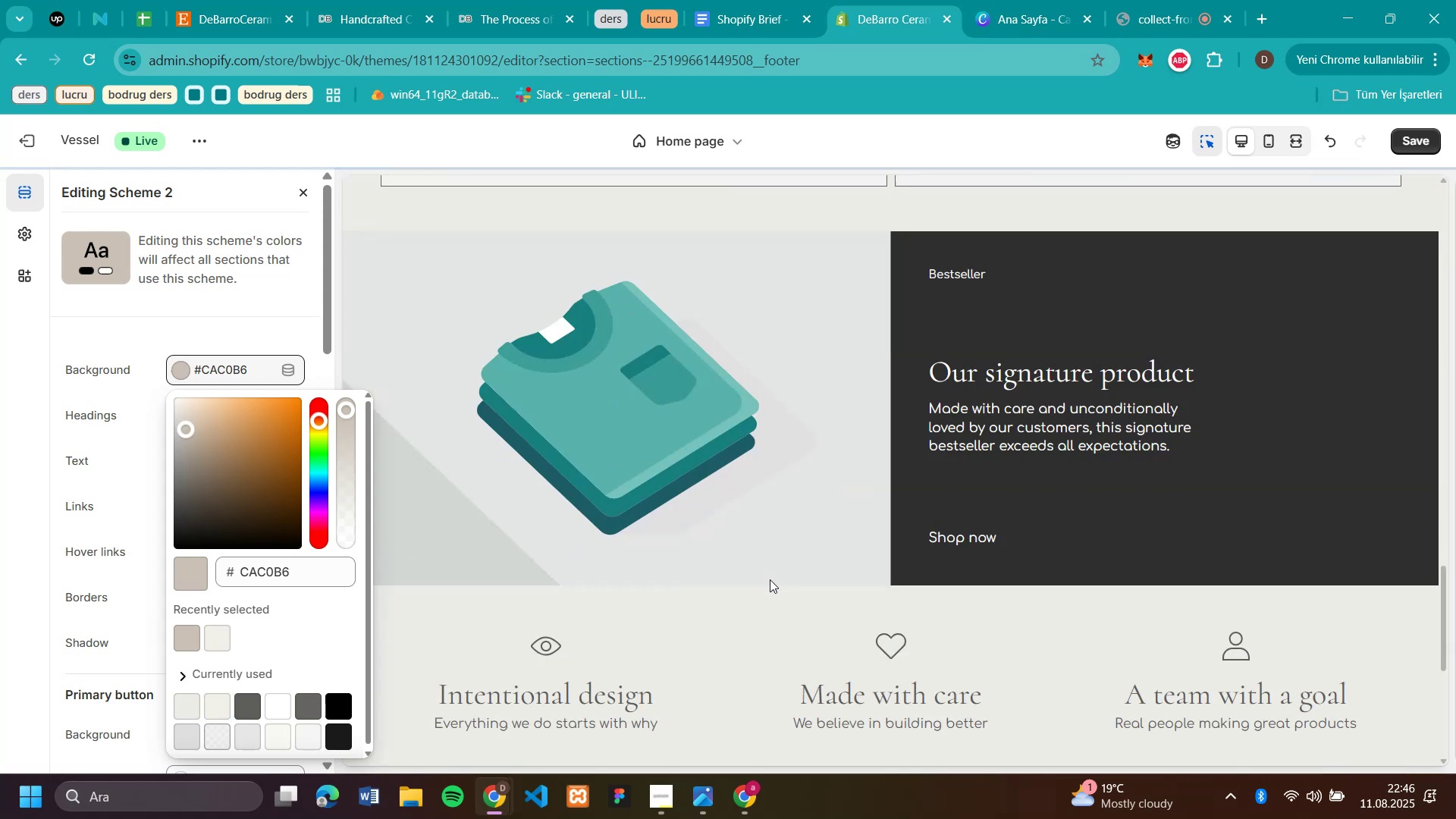 
scroll: coordinate [771, 579], scroll_direction: down, amount: 6.0
 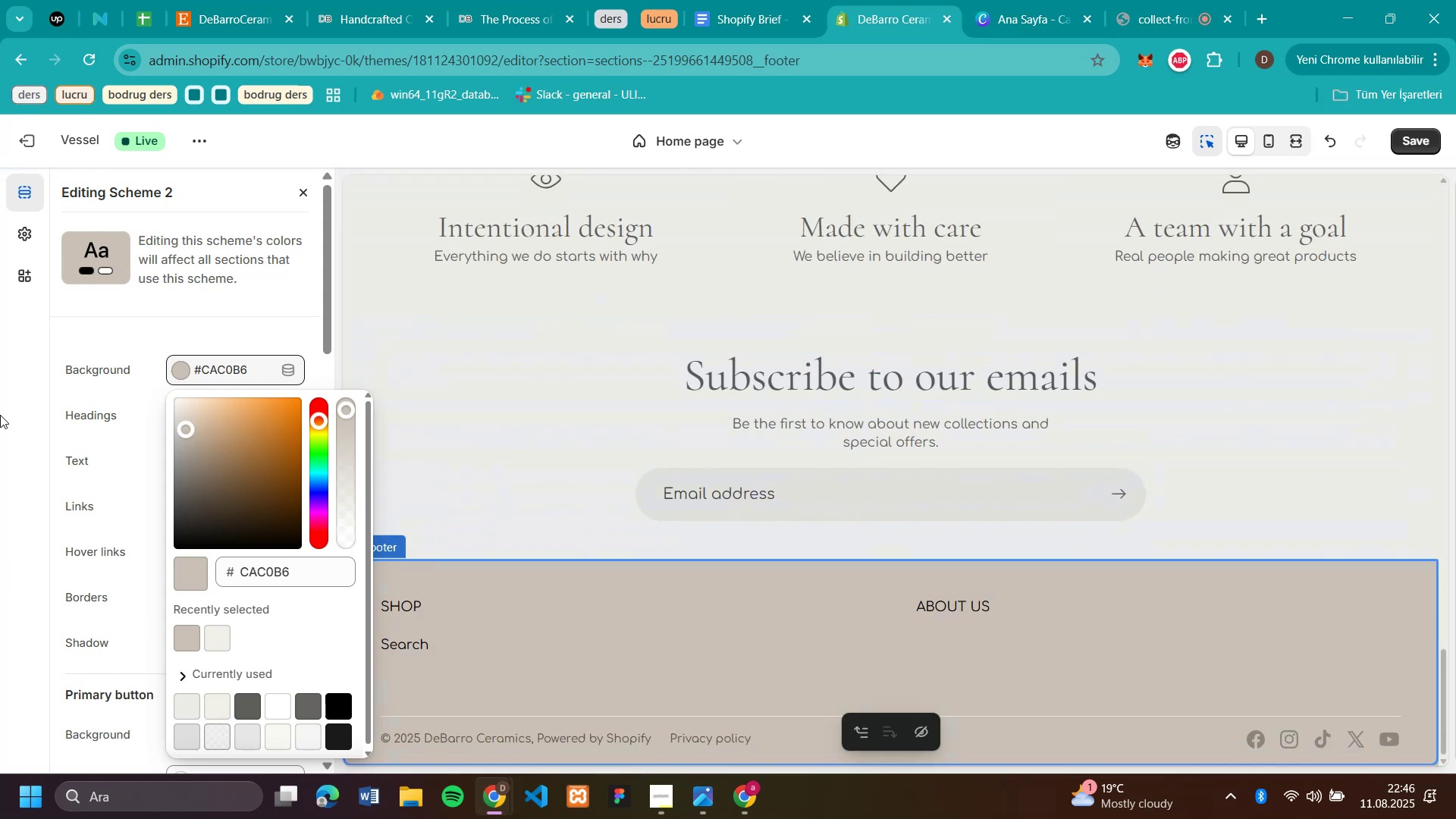 
scroll: coordinate [1070, 206], scroll_direction: up, amount: 36.0
 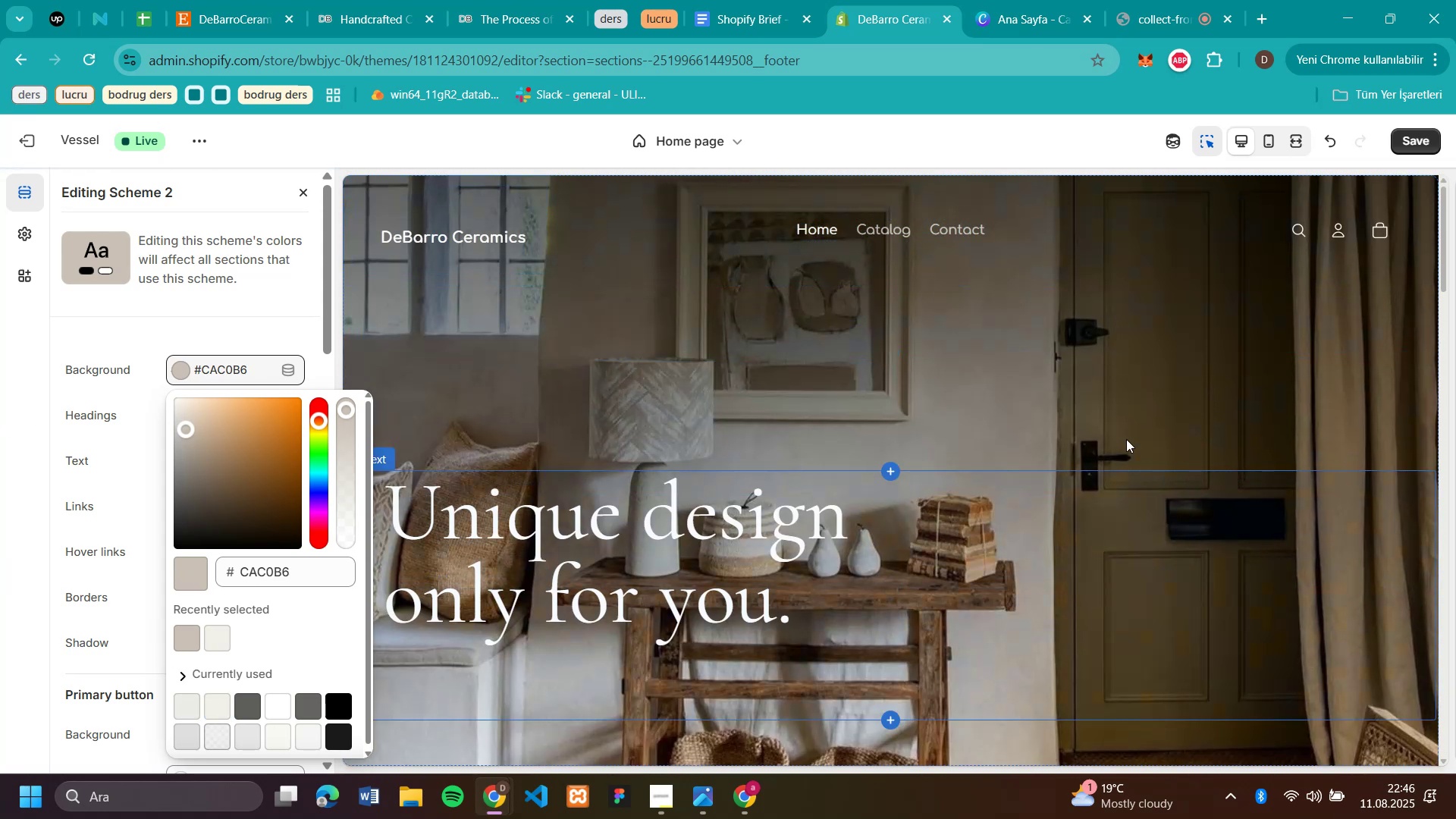 
scroll: coordinate [711, 424], scroll_direction: down, amount: 39.0
 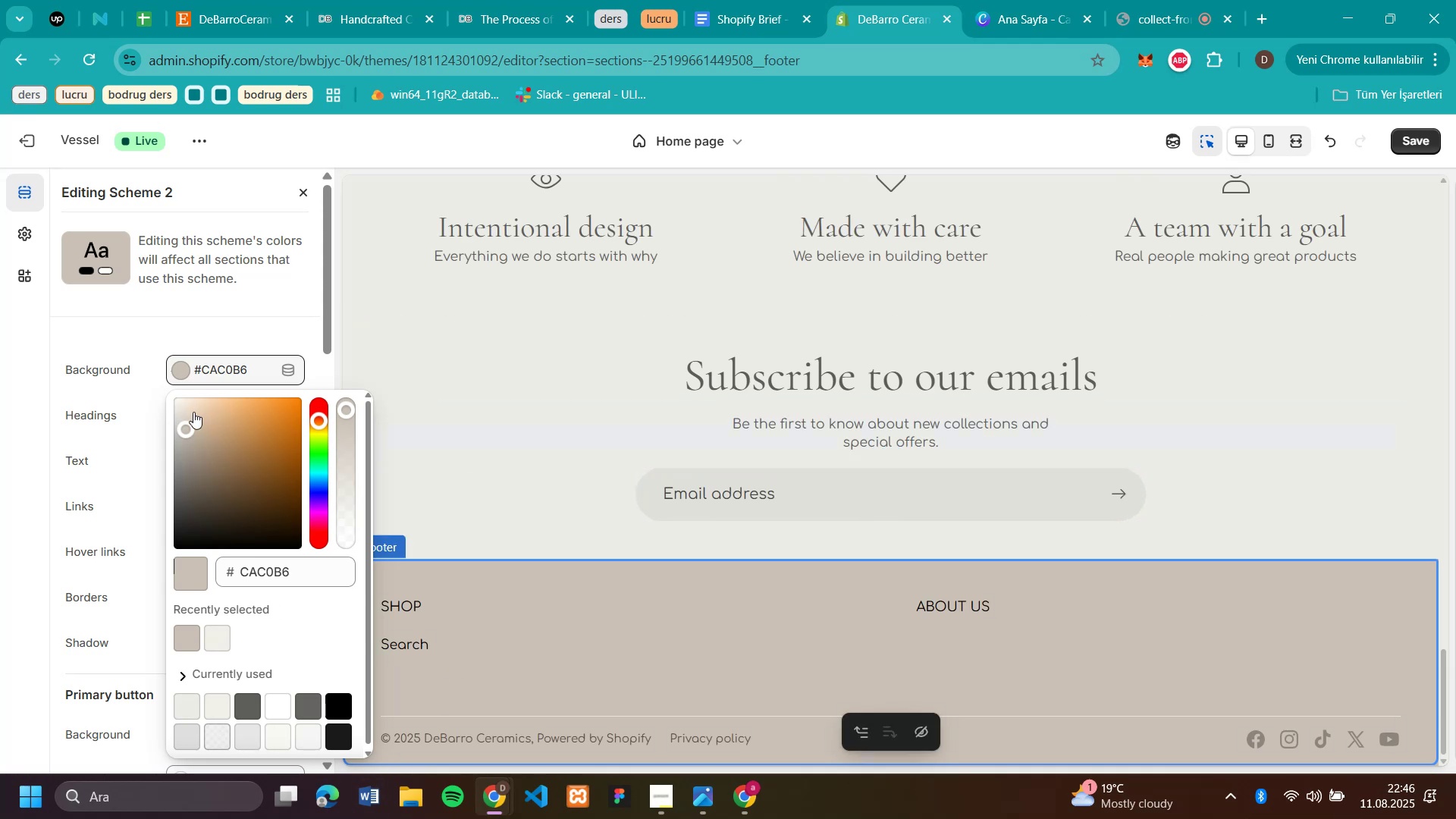 
left_click_drag(start_coordinate=[183, 430], to_coordinate=[189, 440])
 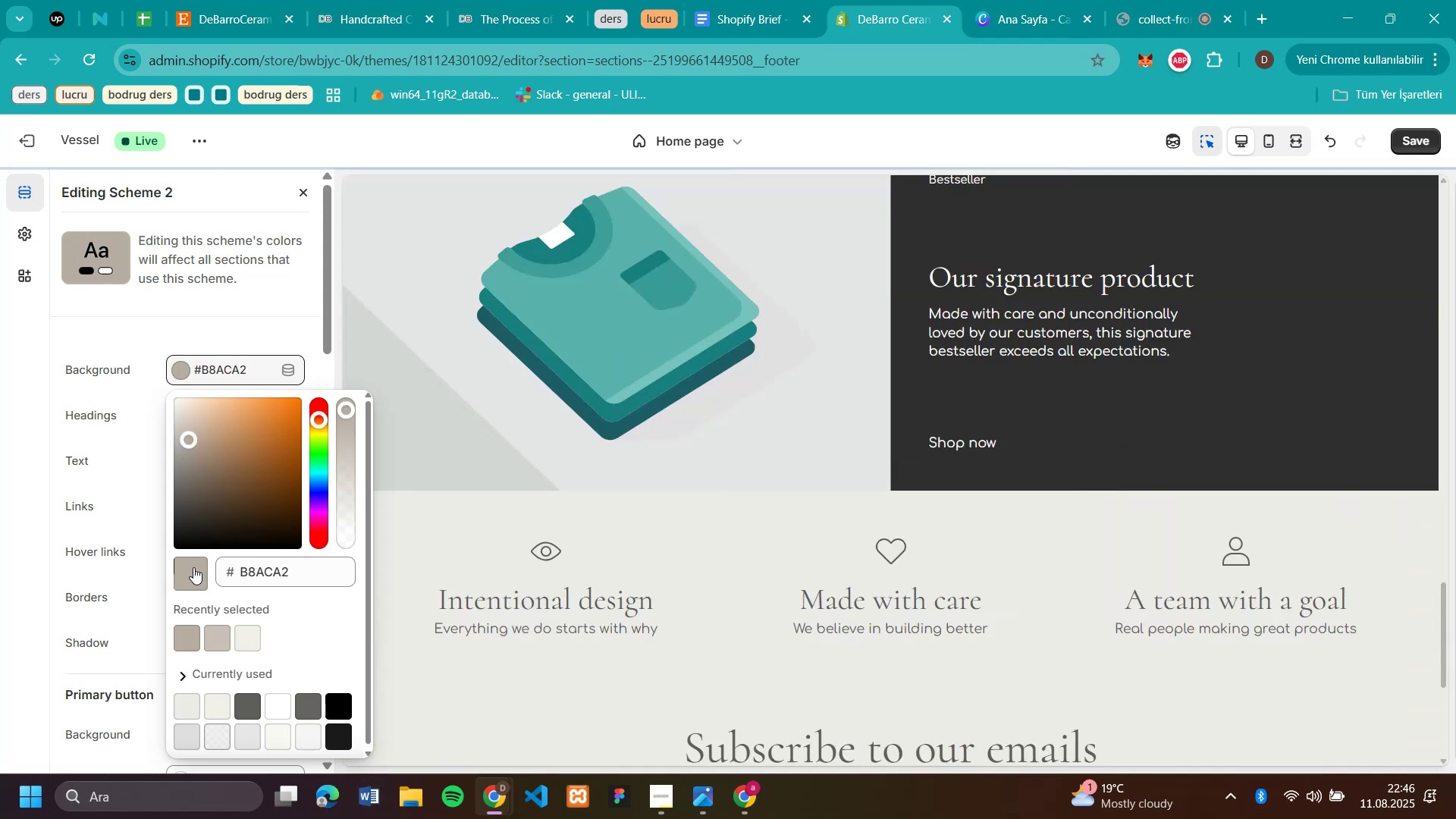 
left_click([193, 567])
 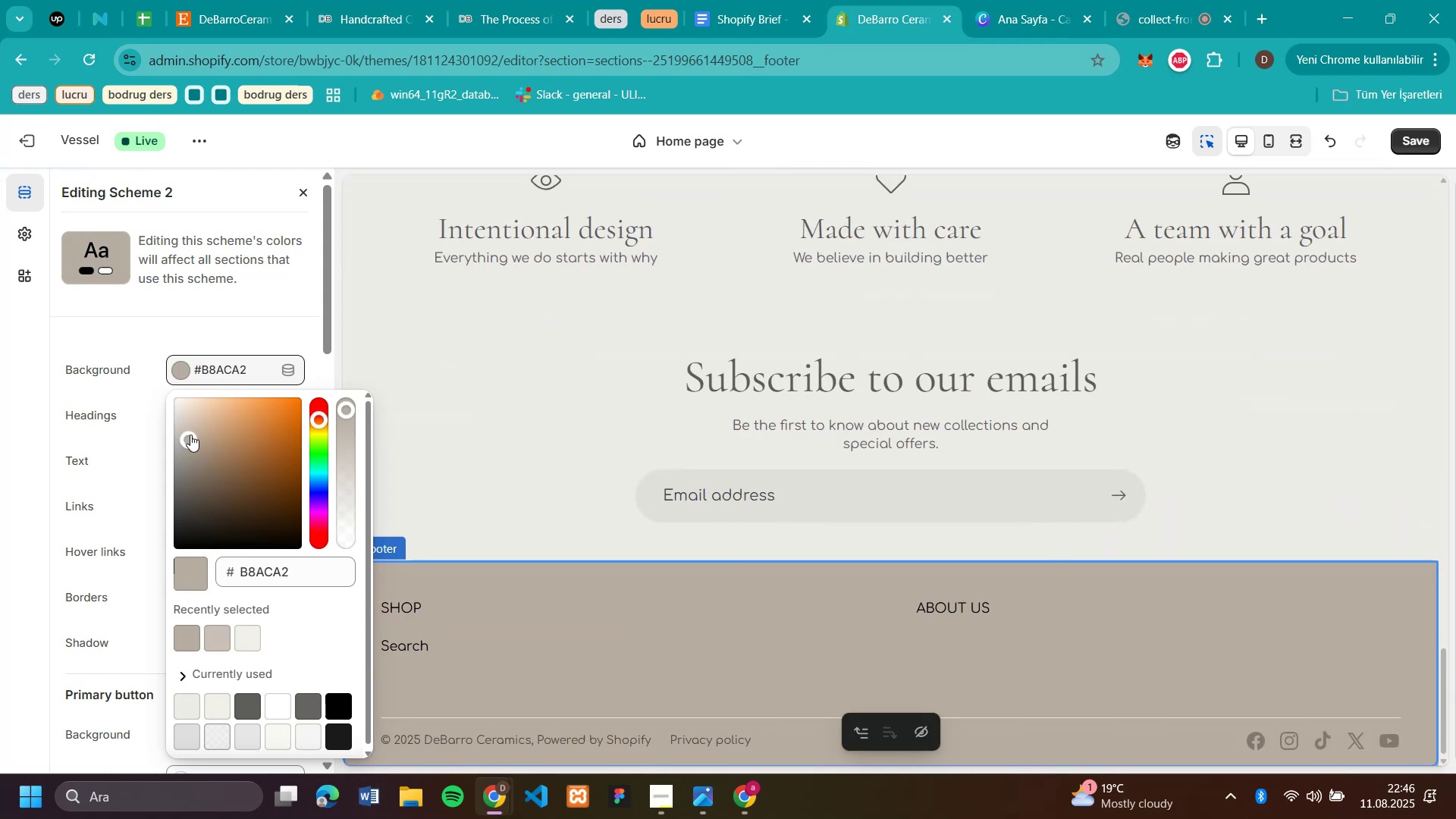 
left_click([193, 449])
 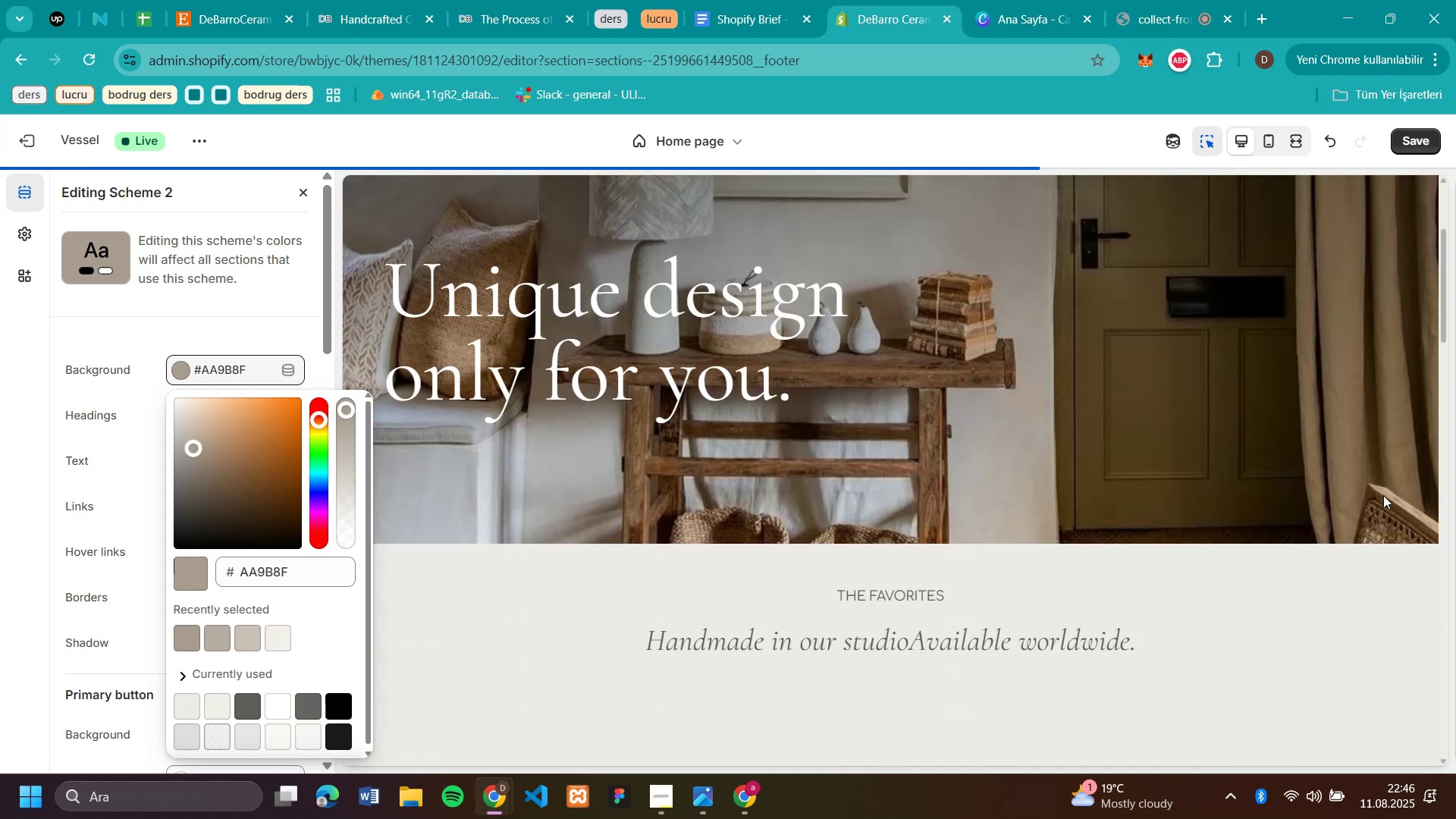 
wait(5.32)
 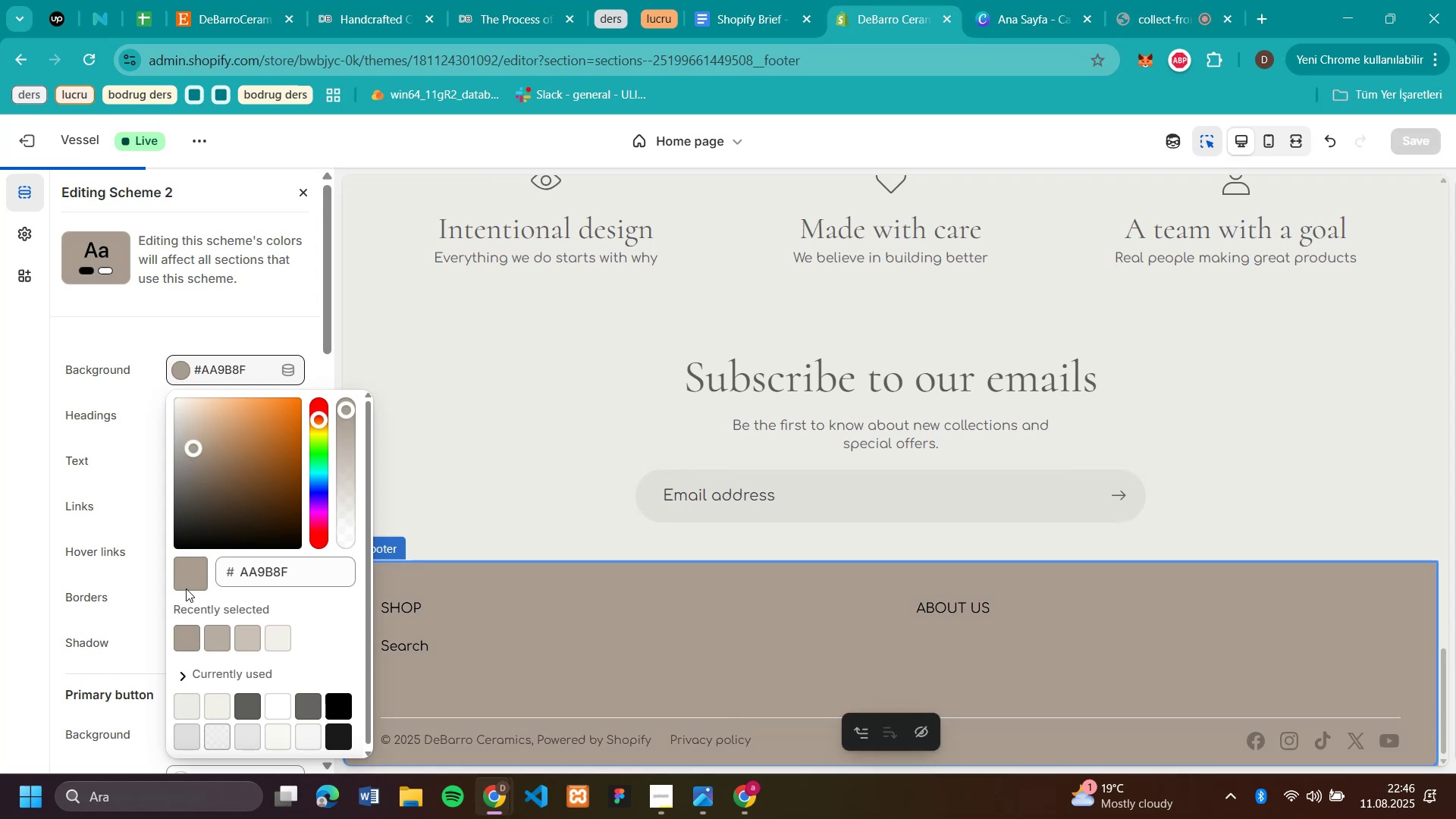 
scroll: coordinate [1046, 309], scroll_direction: up, amount: 32.0
 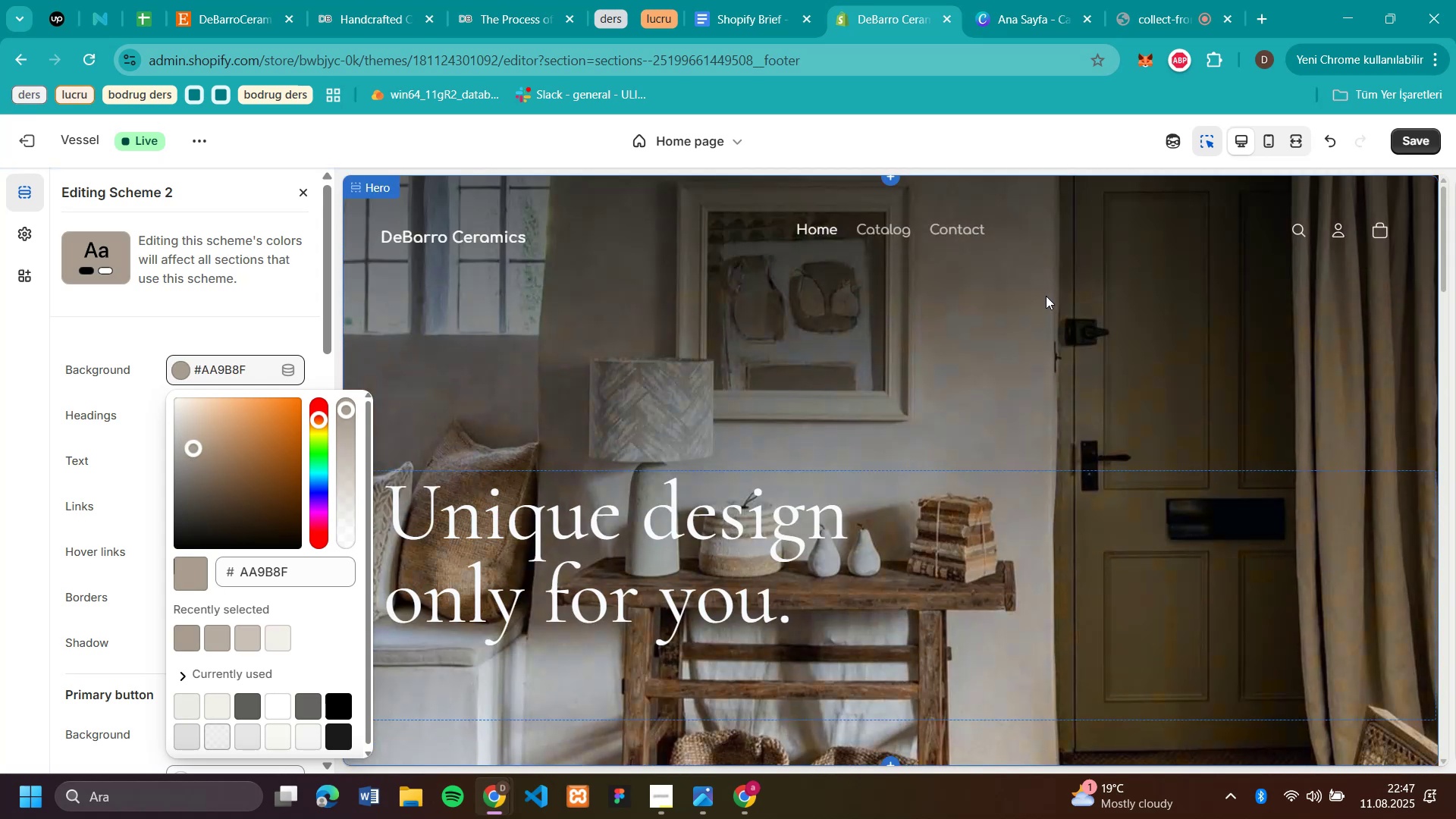 
scroll: coordinate [1038, 422], scroll_direction: down, amount: 41.0
 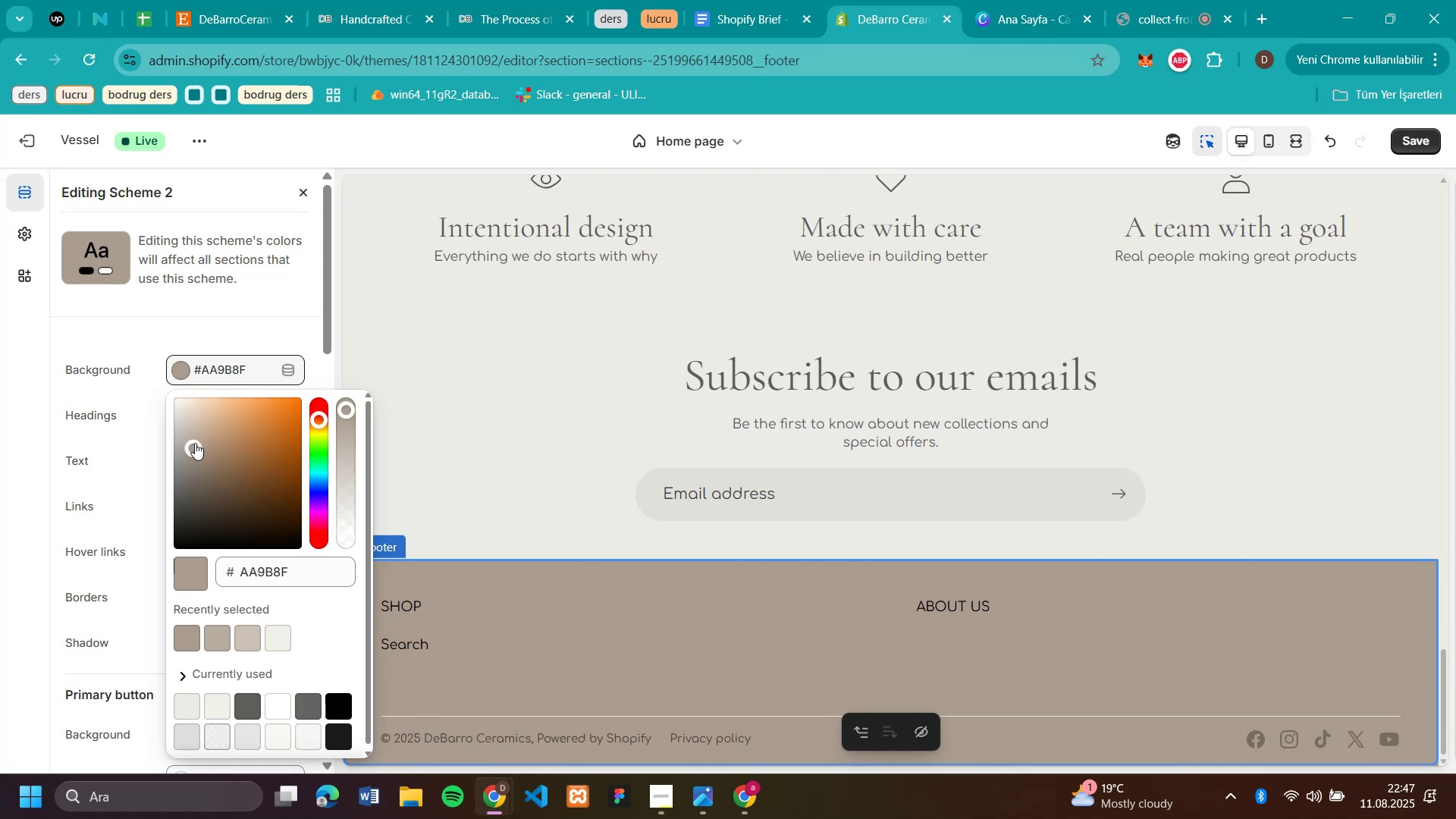 
left_click([184, 447])
 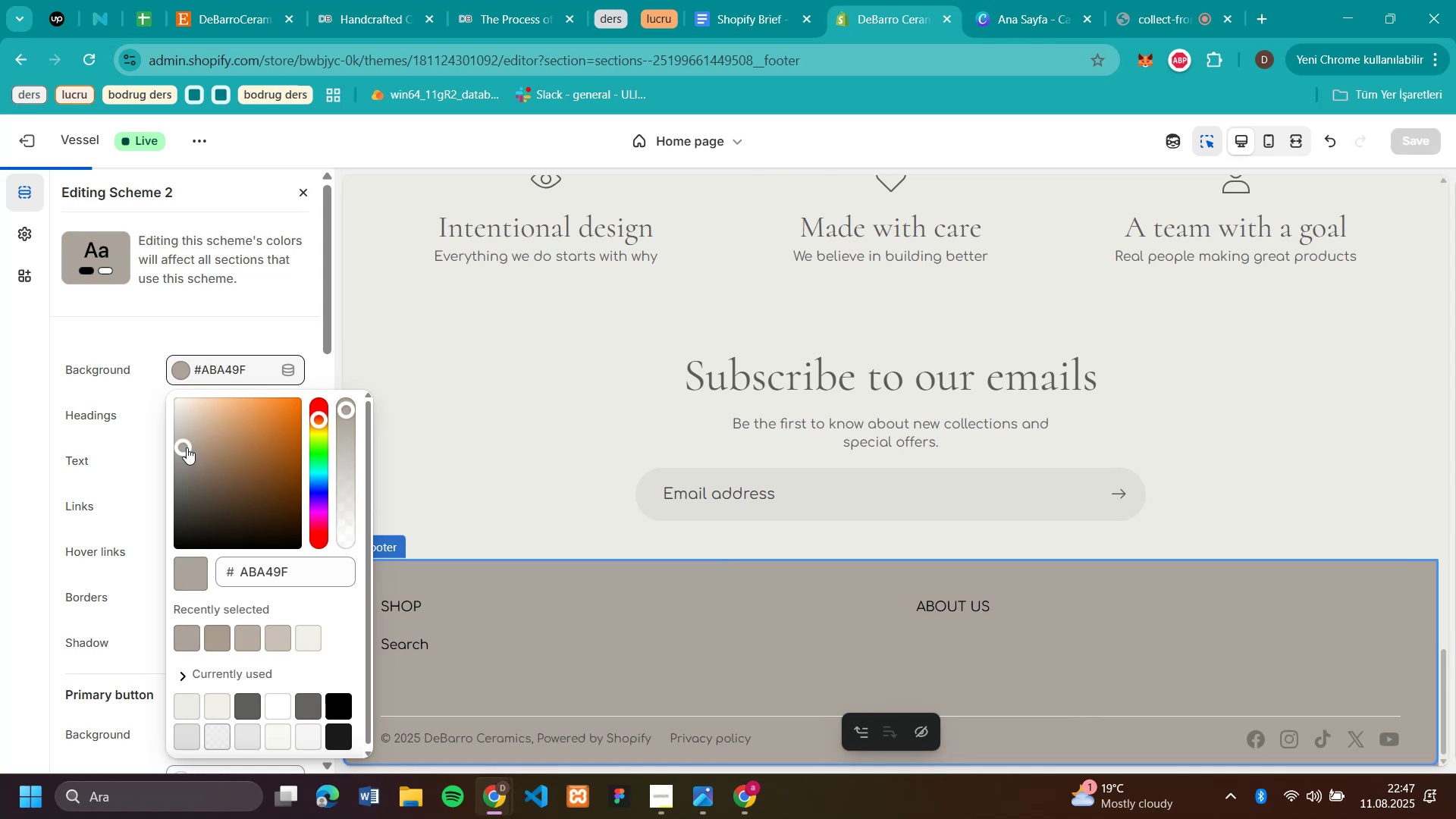 
left_click([187, 447])
 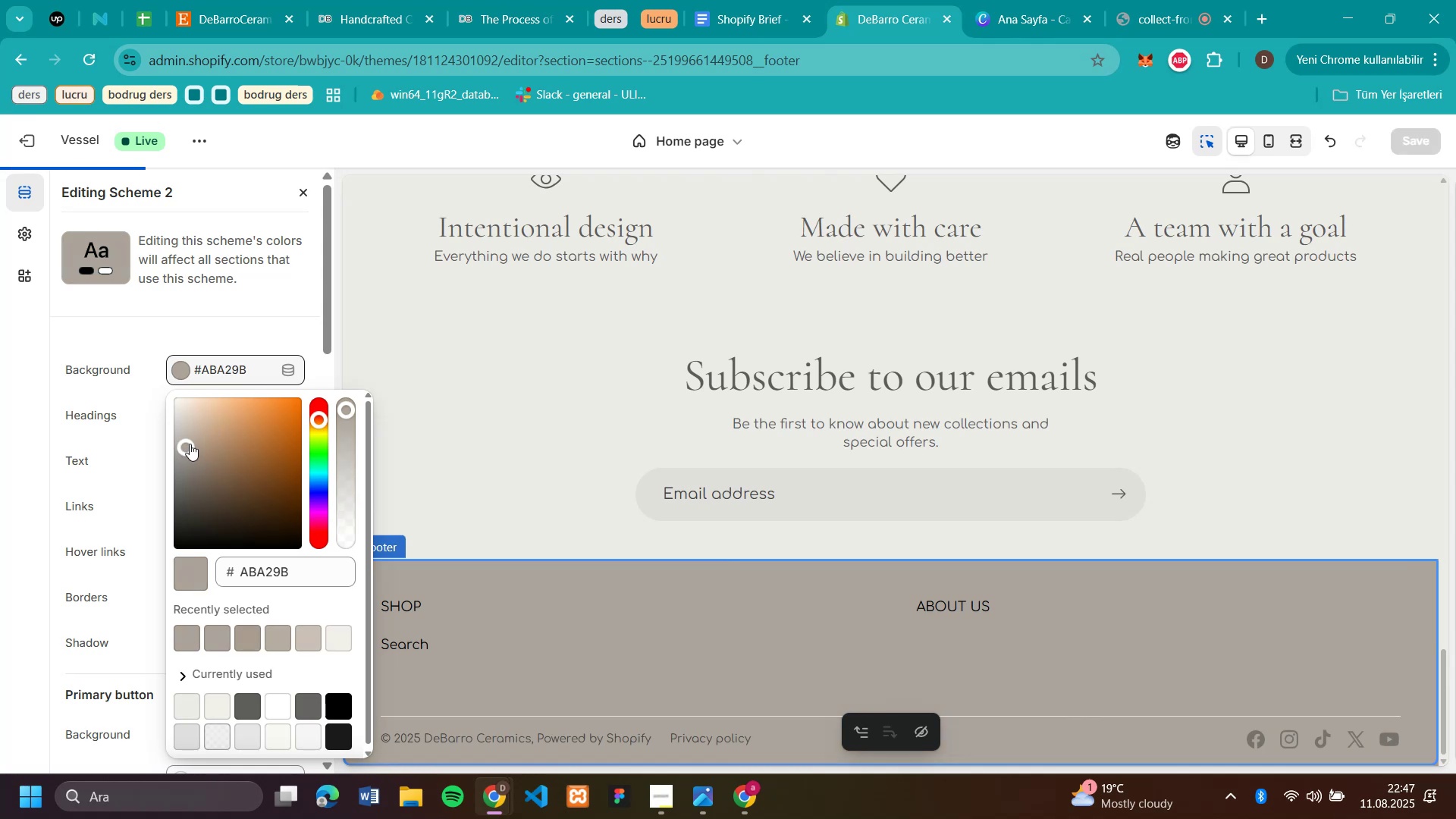 
left_click([190, 444])
 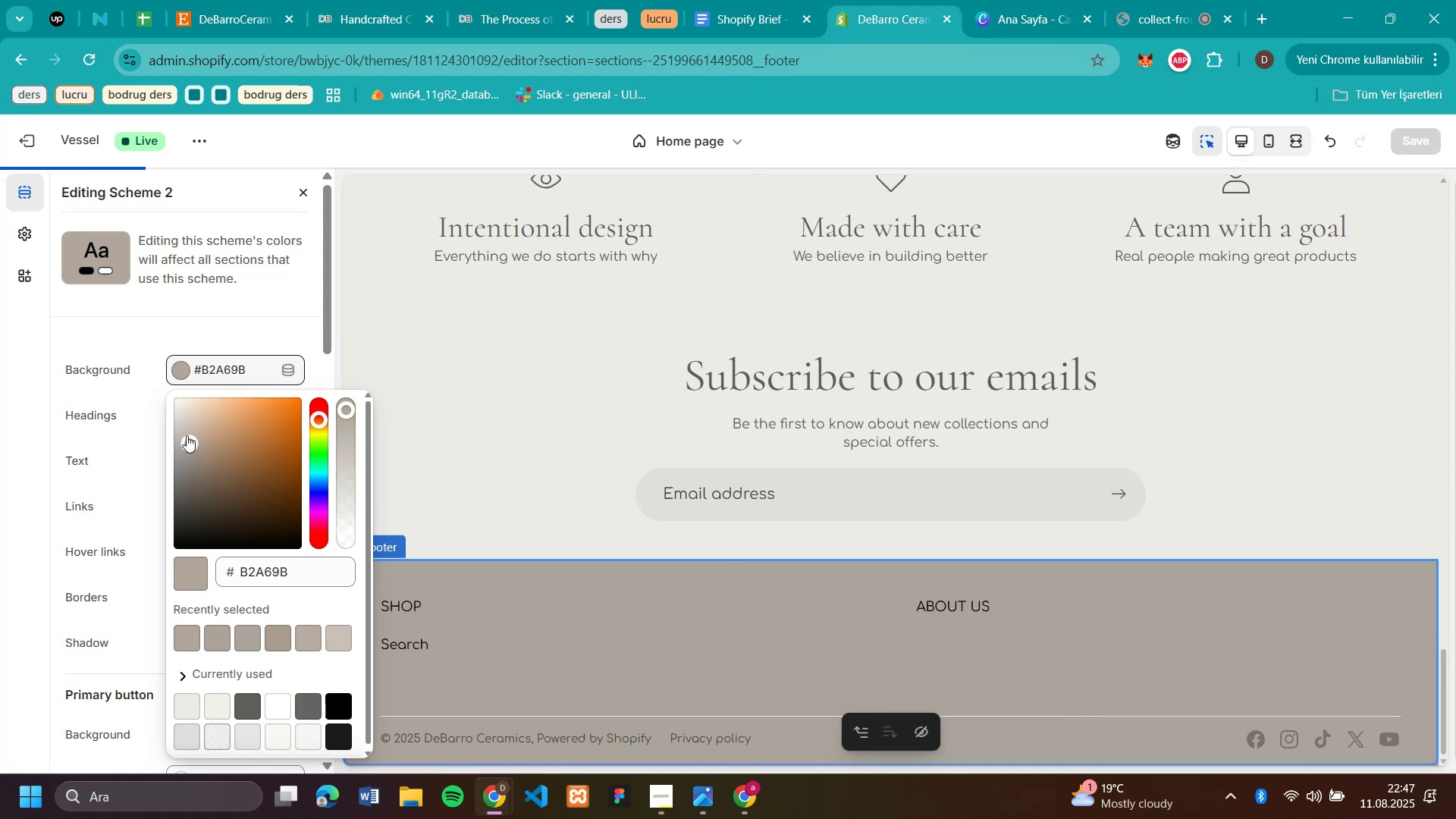 
left_click([187, 435])
 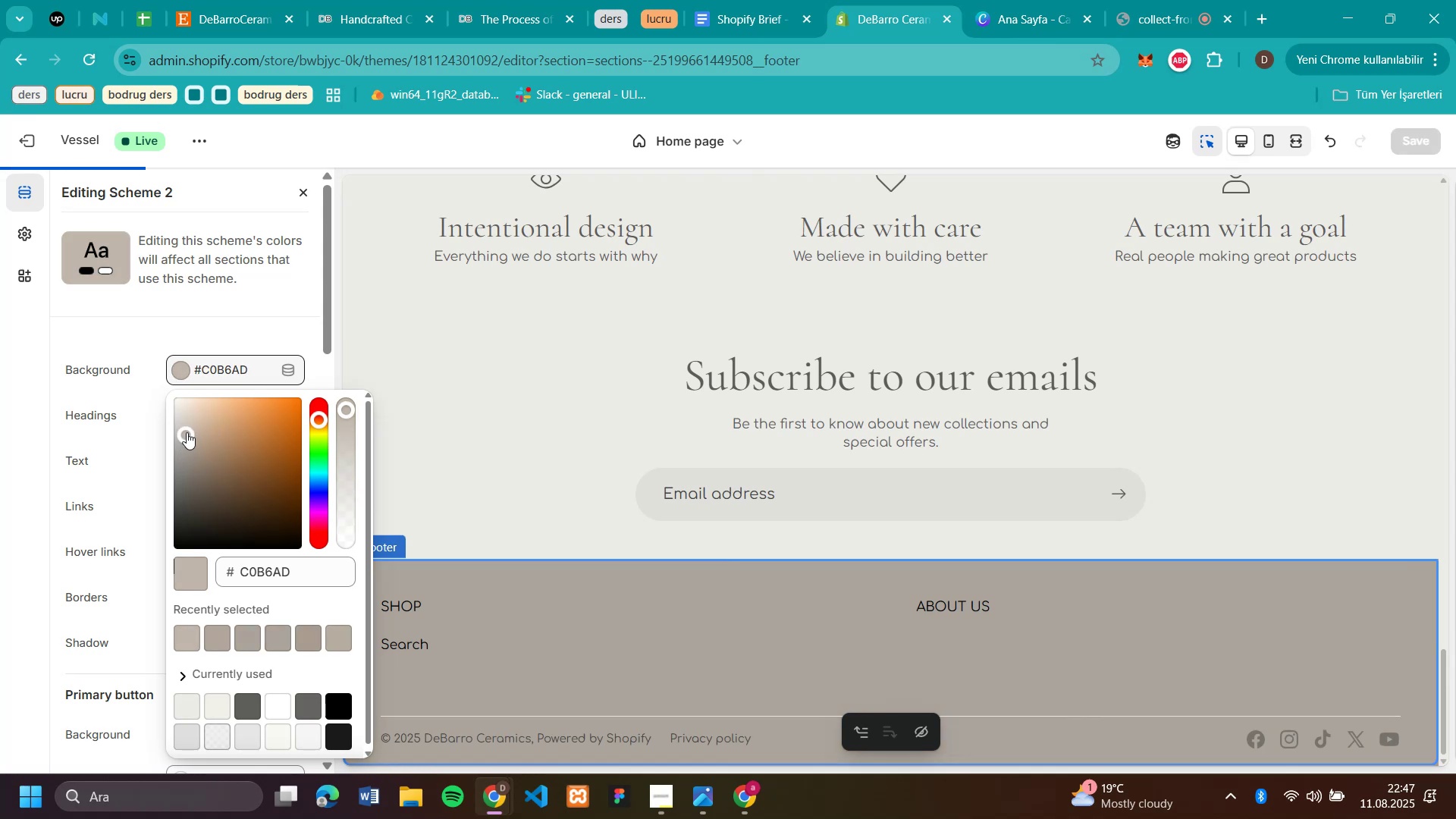 
left_click([187, 432])
 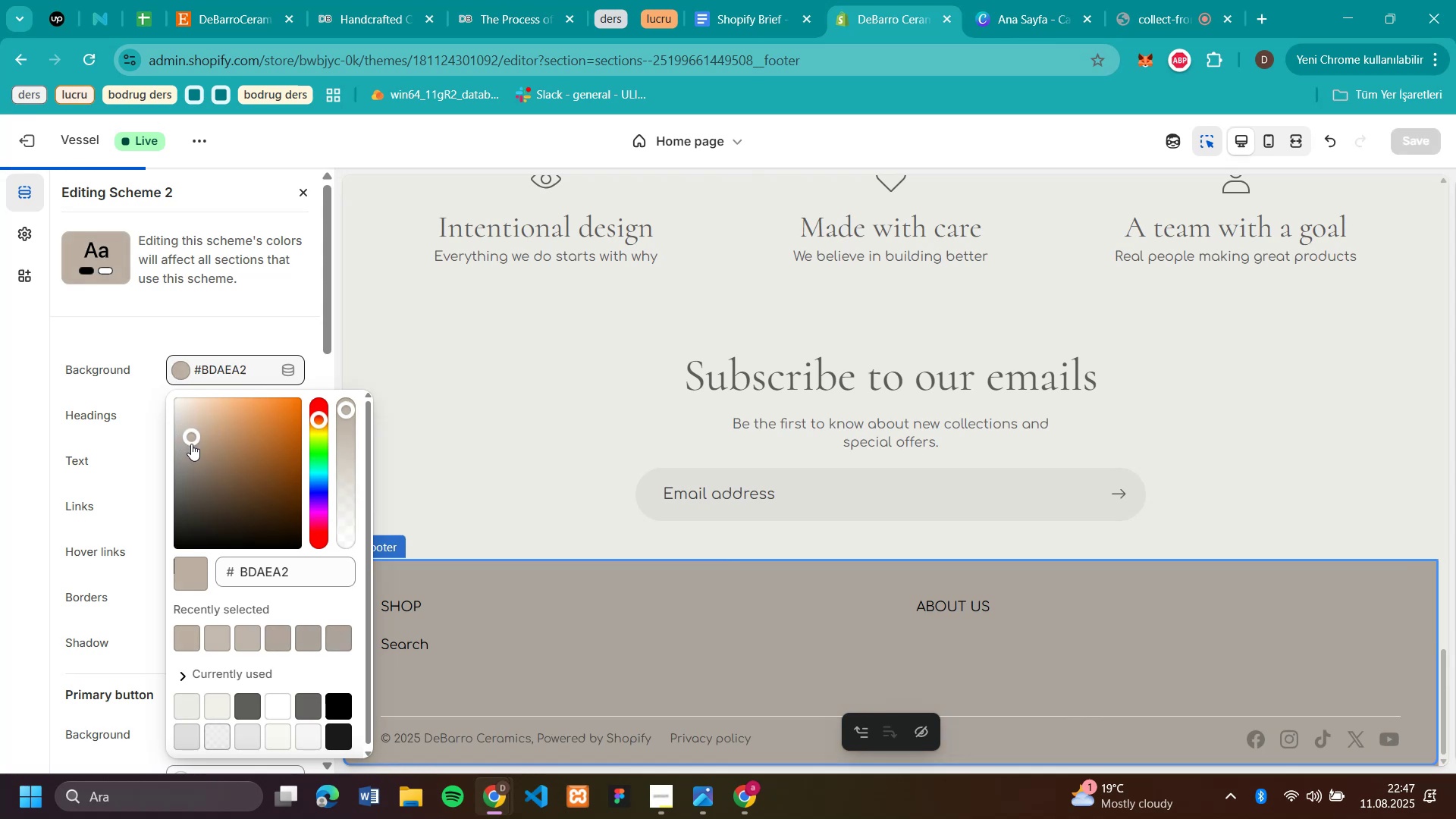 
double_click([191, 446])
 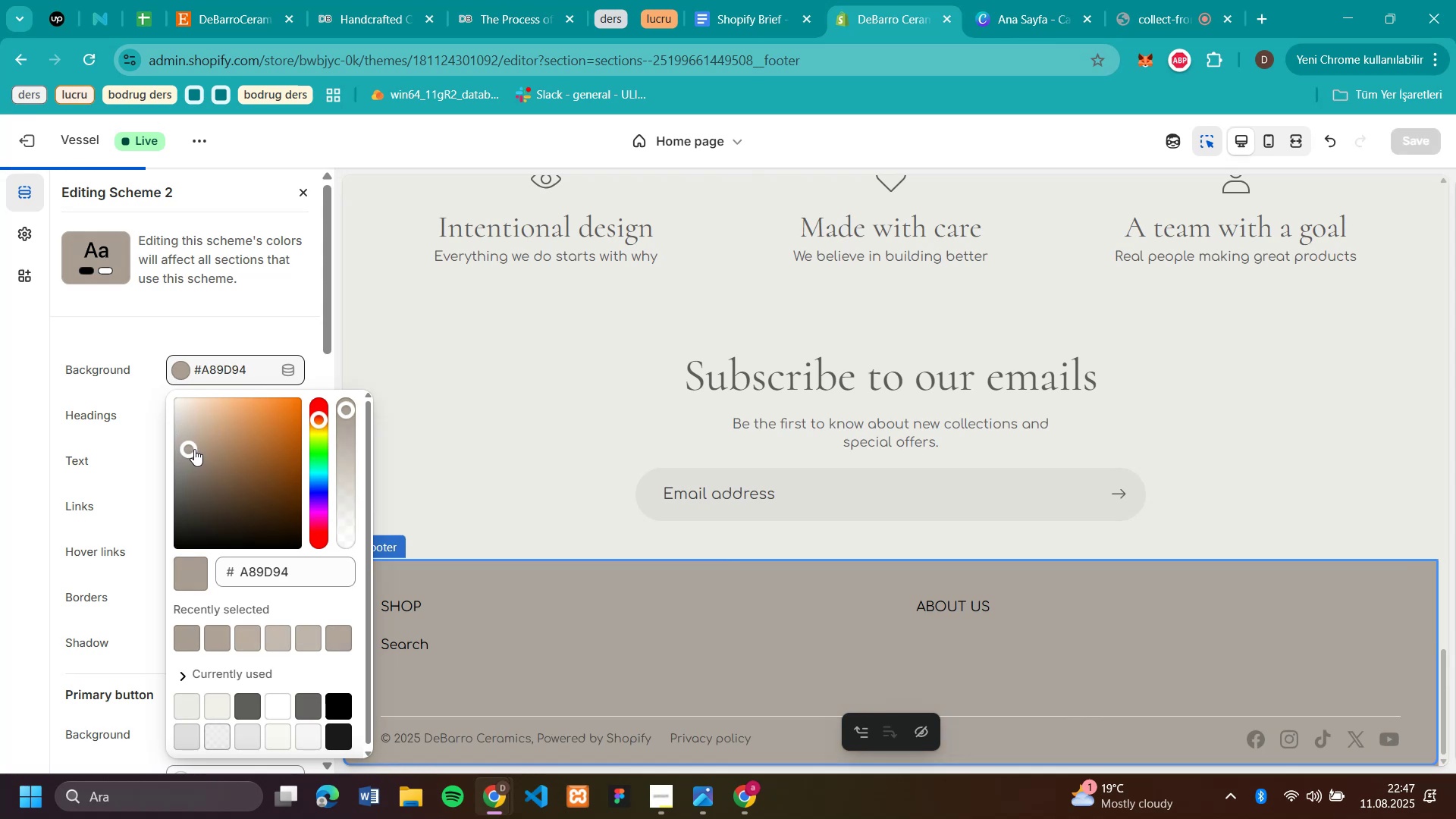 
double_click([197, 447])
 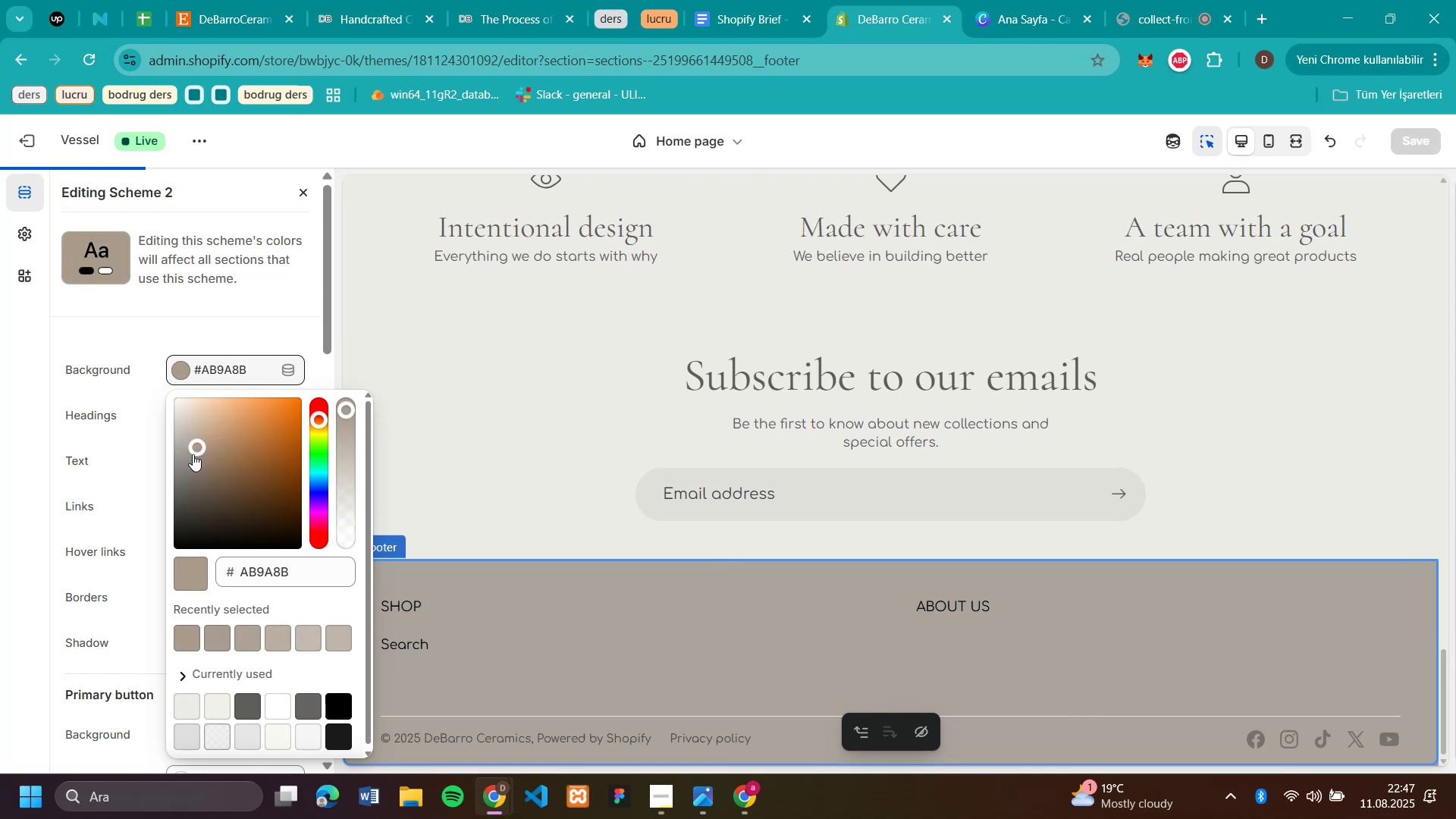 
left_click([193, 454])
 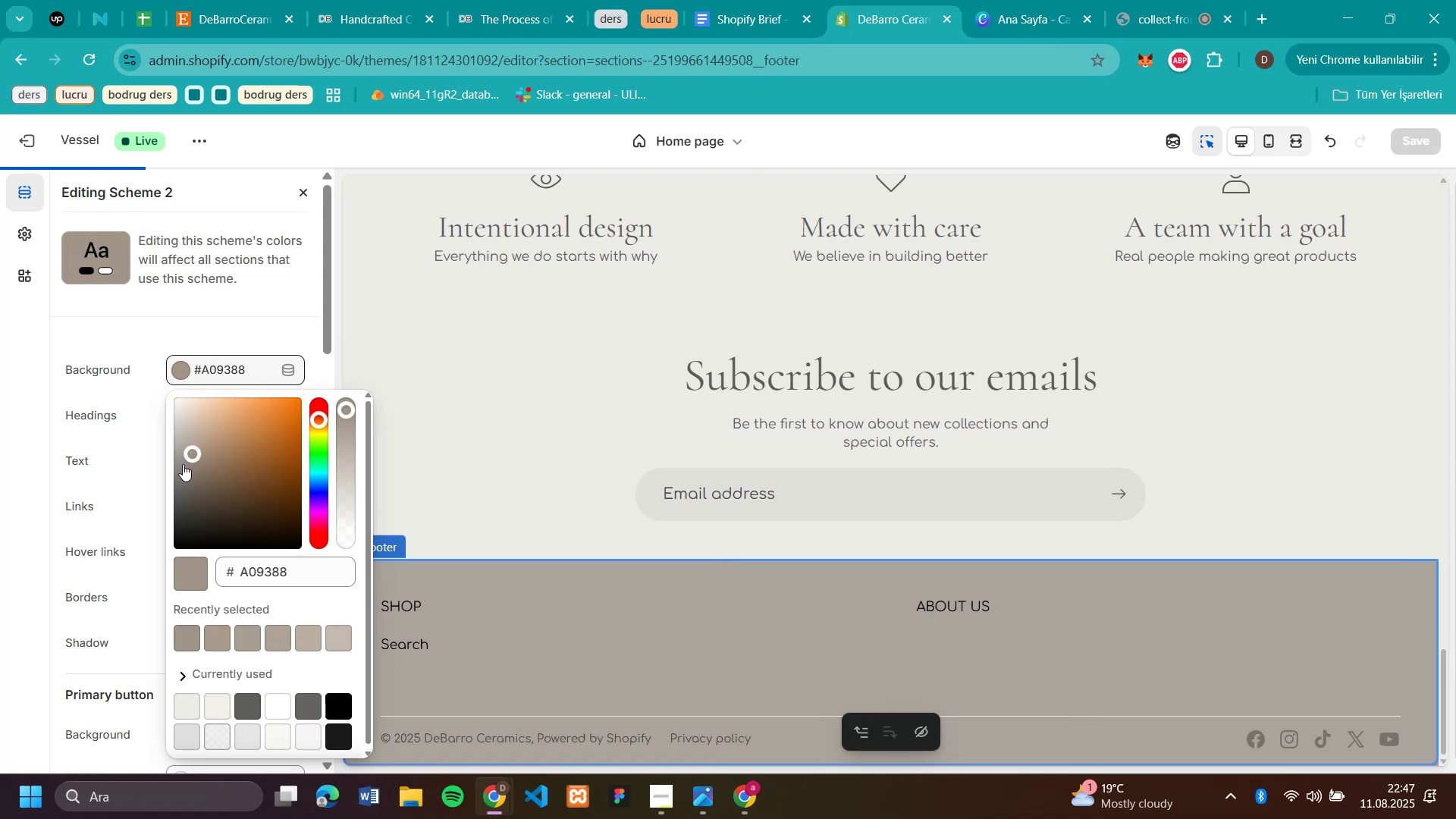 
left_click([183, 464])
 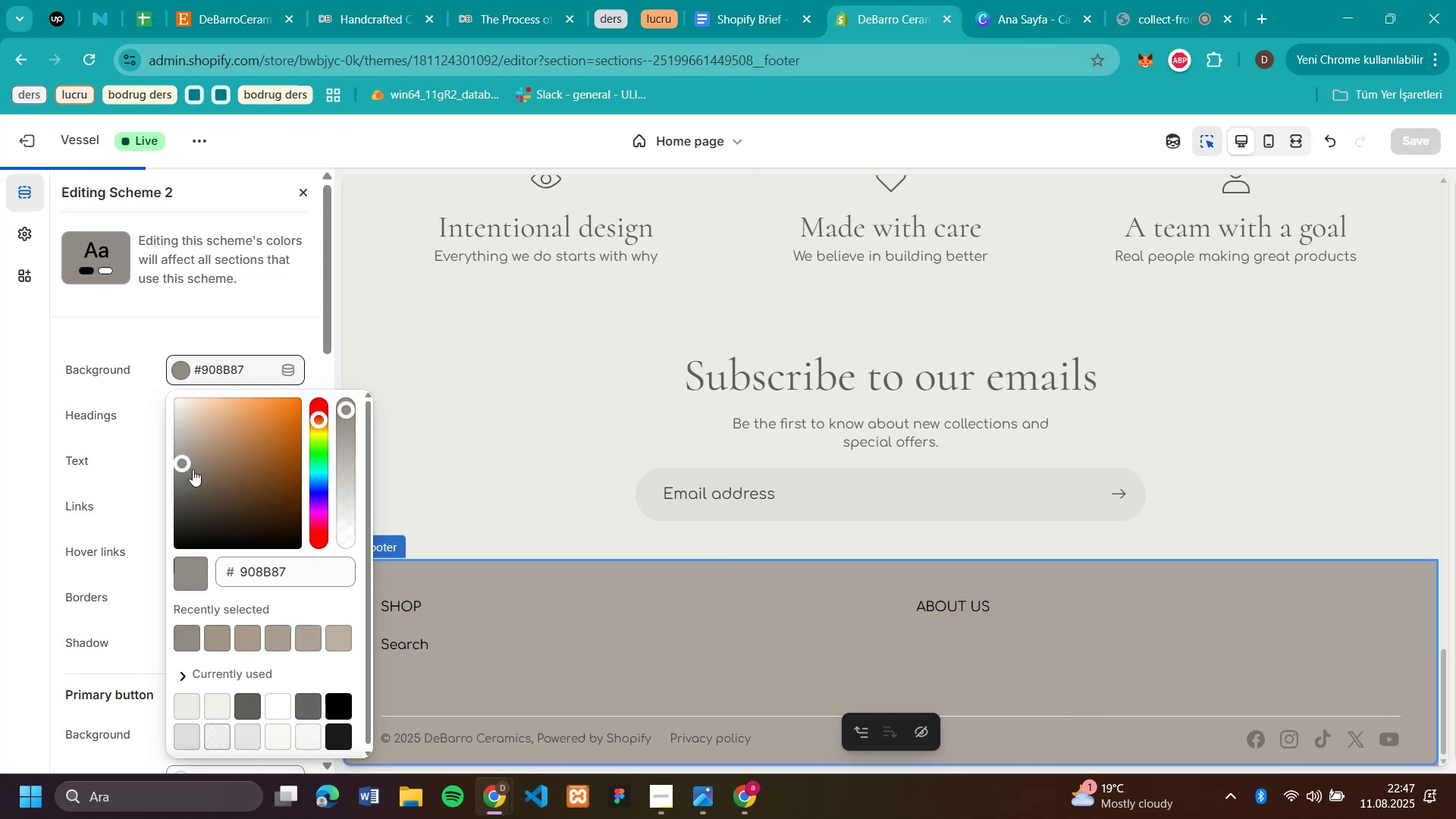 
left_click([193, 469])
 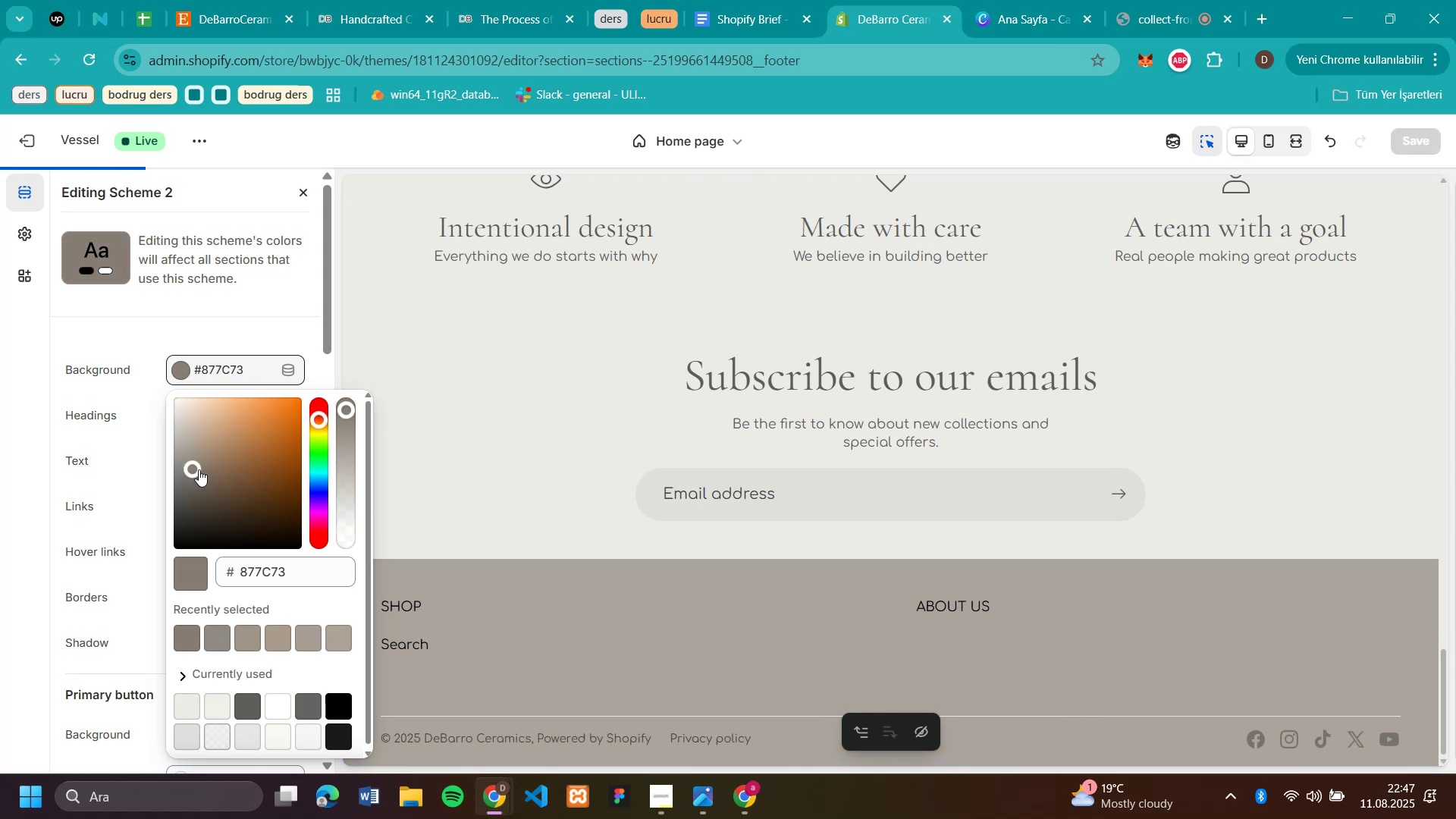 
left_click([199, 469])
 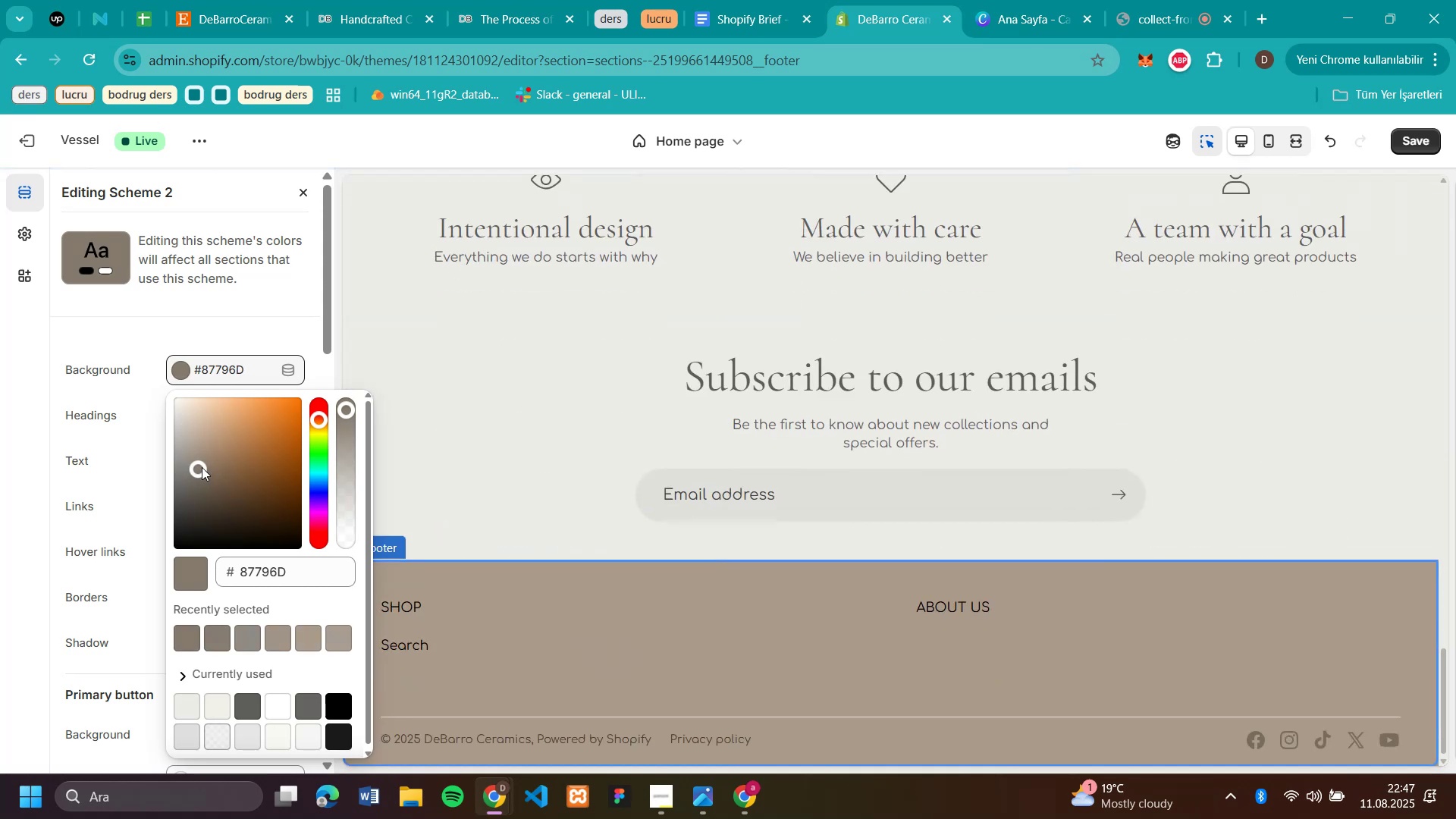 
left_click_drag(start_coordinate=[196, 463], to_coordinate=[218, 475])
 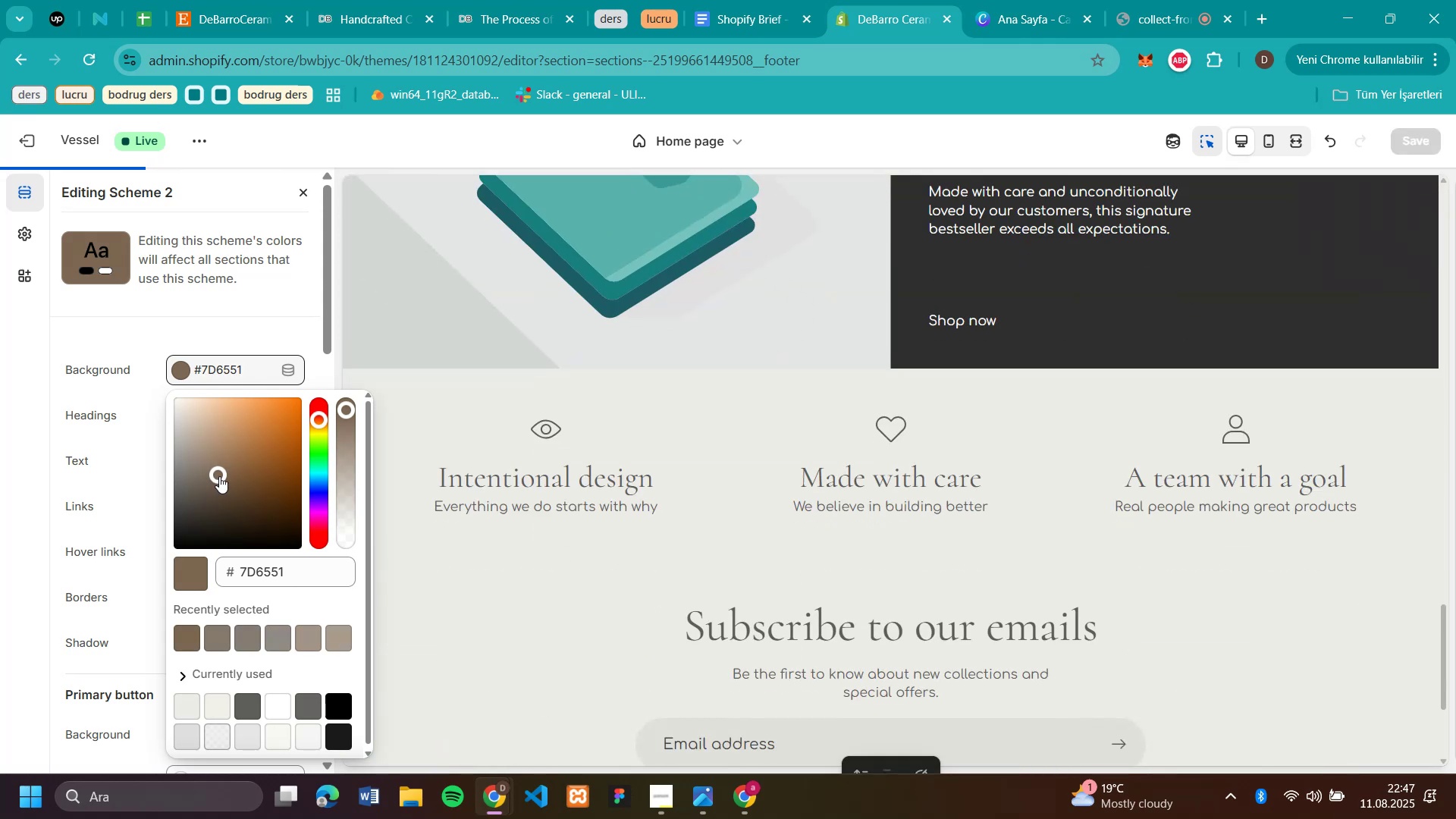 
scroll: coordinate [917, 529], scroll_direction: down, amount: 11.0
 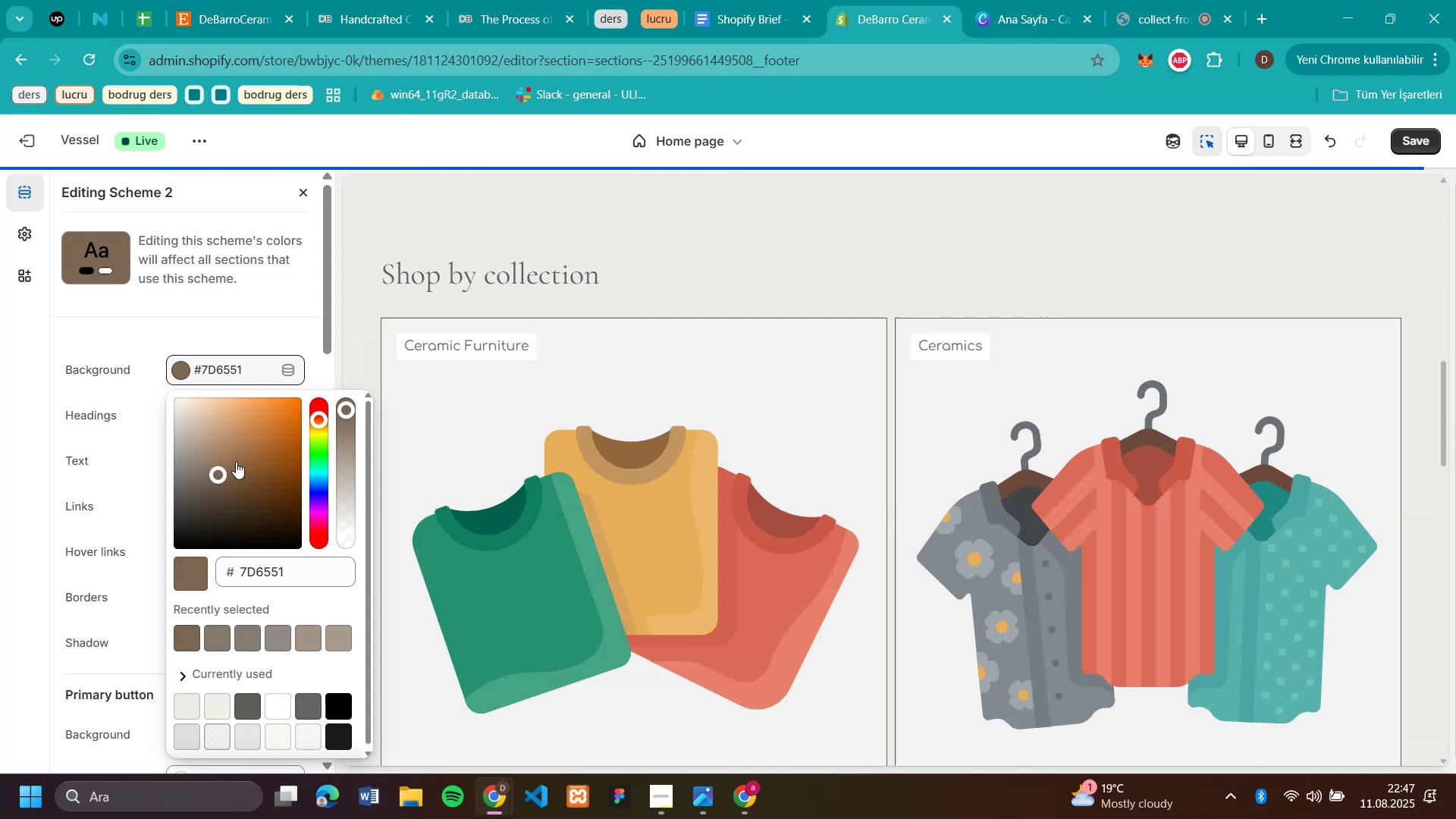 
left_click_drag(start_coordinate=[219, 475], to_coordinate=[215, 472])
 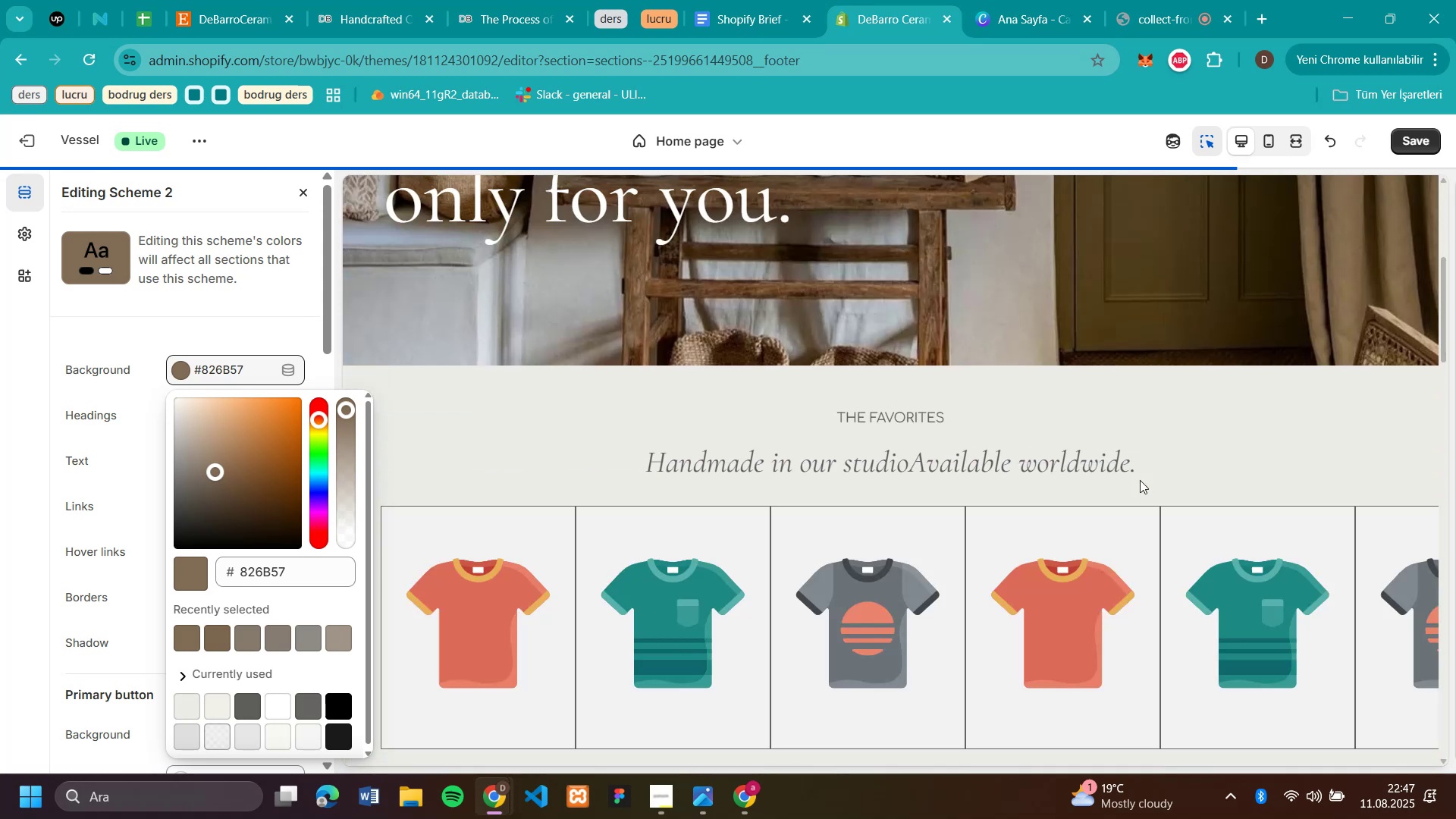 
scroll: coordinate [1309, 444], scroll_direction: down, amount: 9.0
 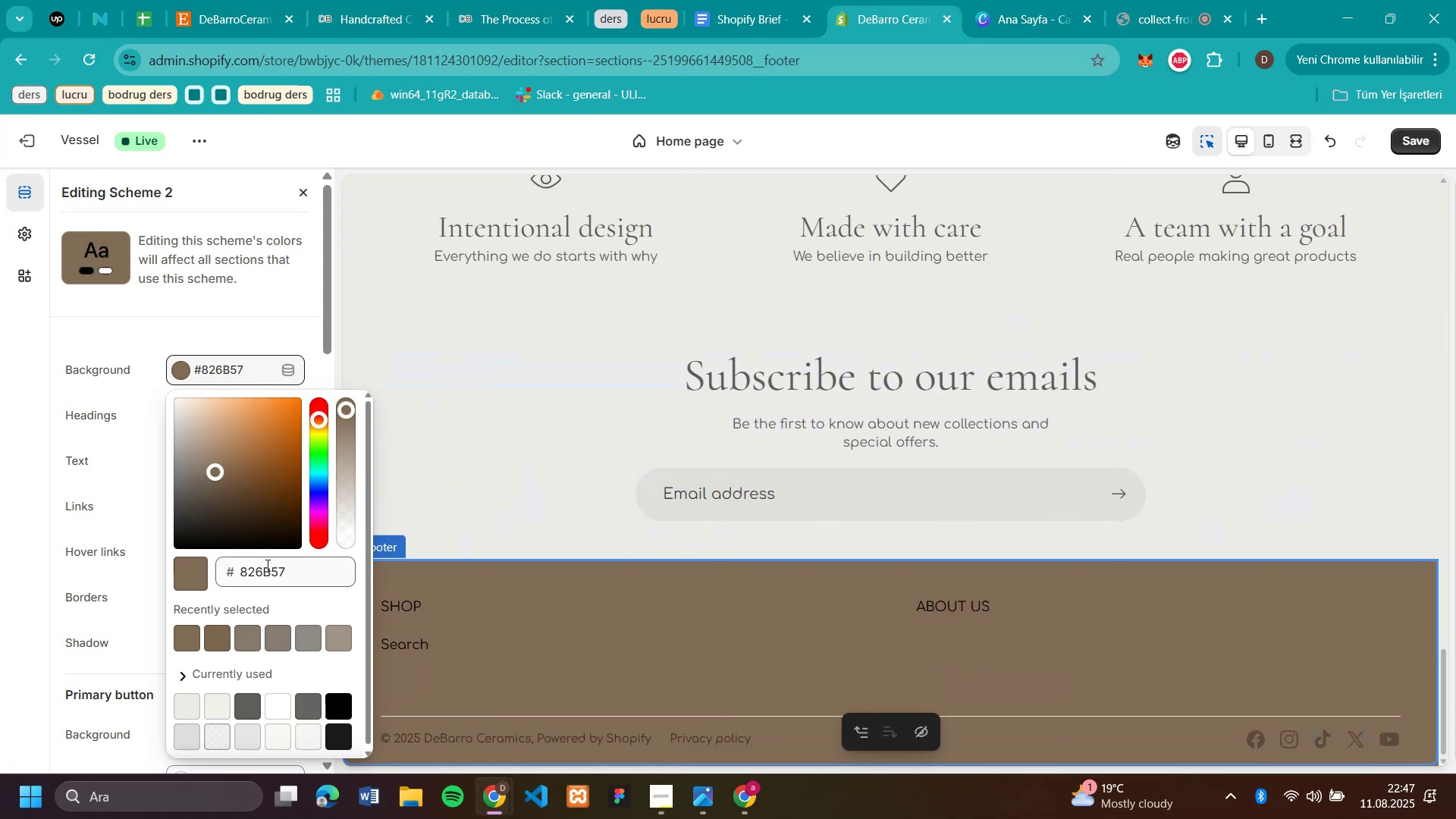 
left_click([127, 535])
 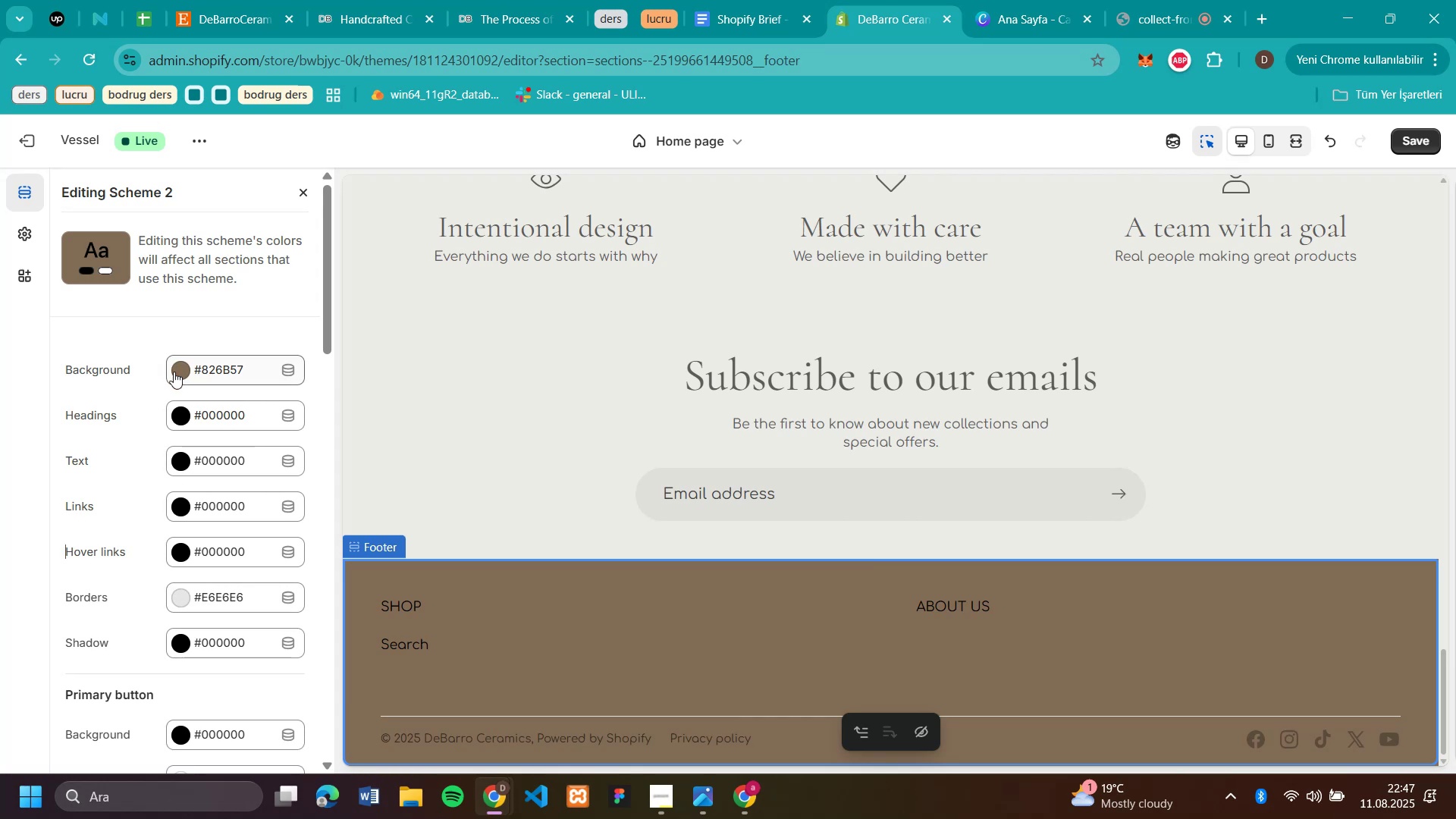 
left_click([176, 460])
 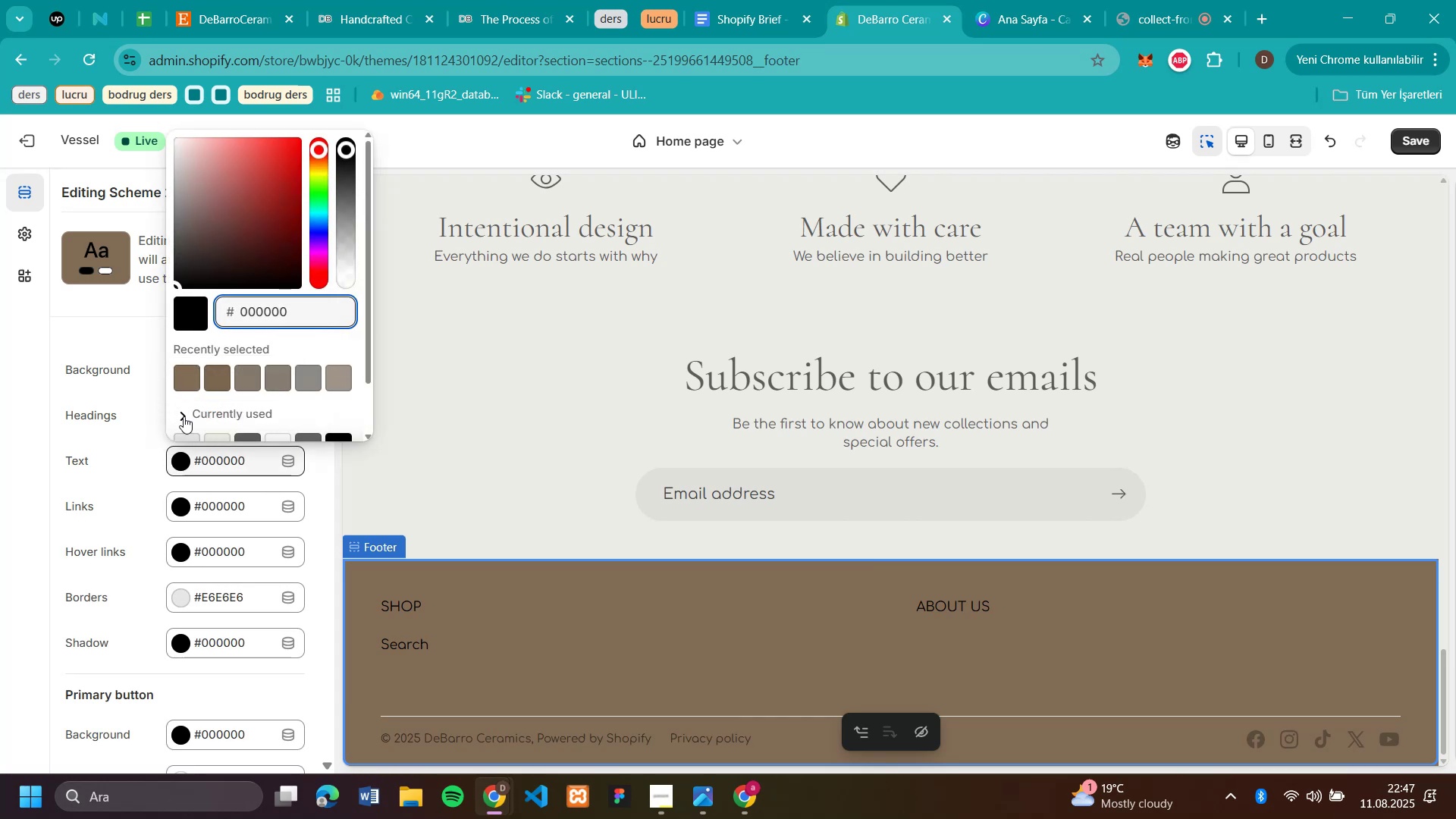 
scroll: coordinate [211, 400], scroll_direction: down, amount: 2.0
 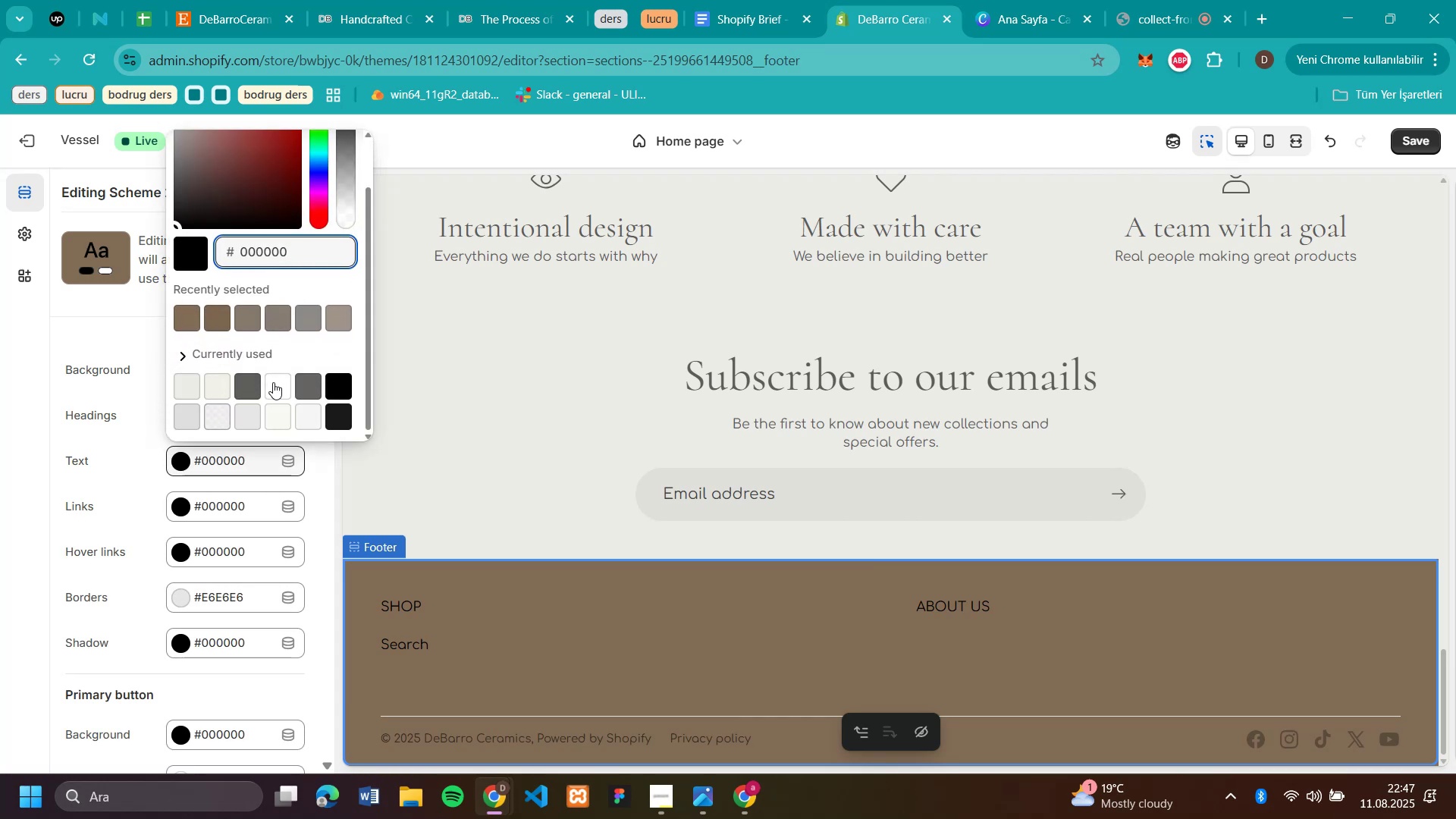 
left_click([273, 382])
 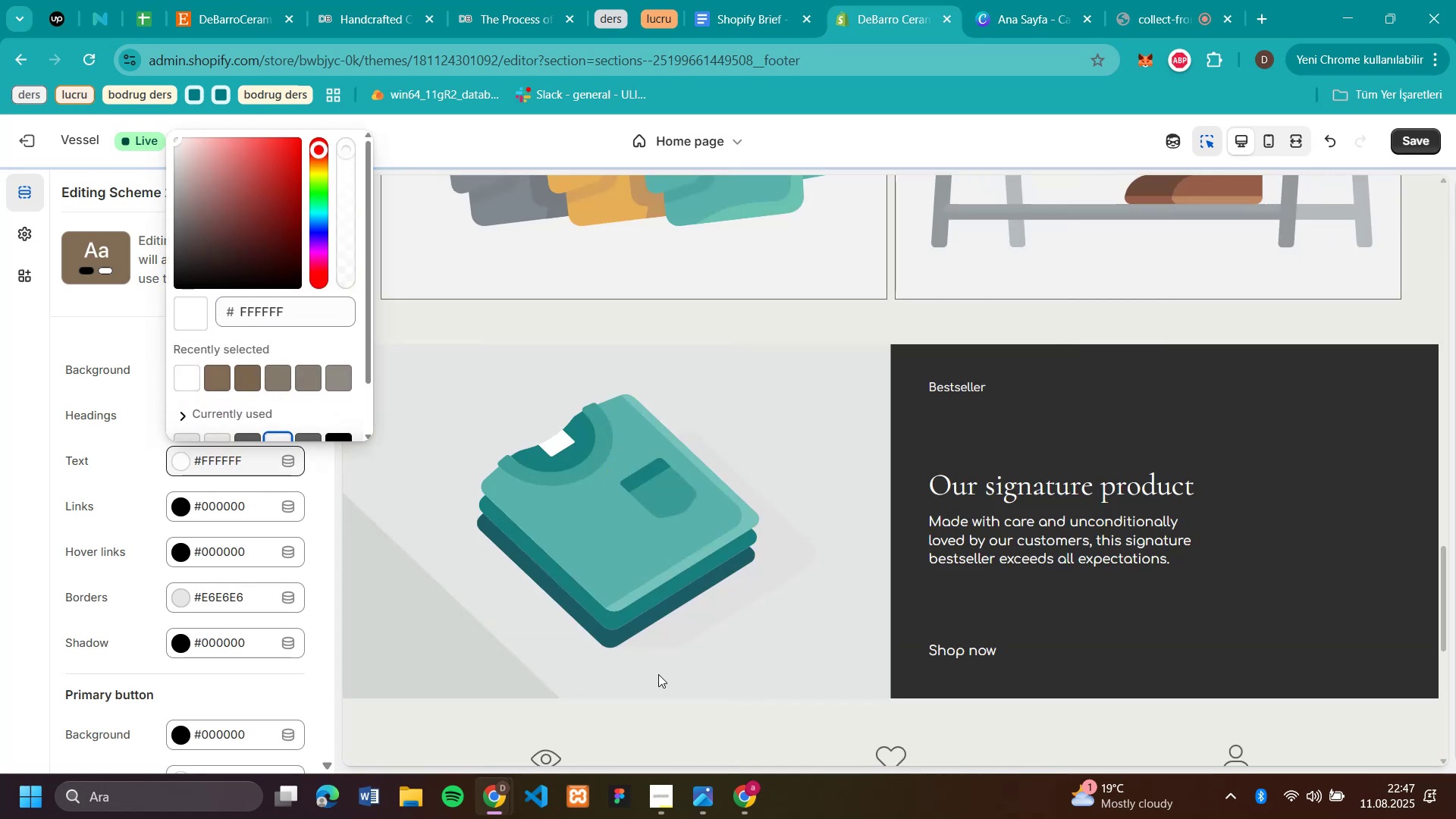 
left_click([180, 505])
 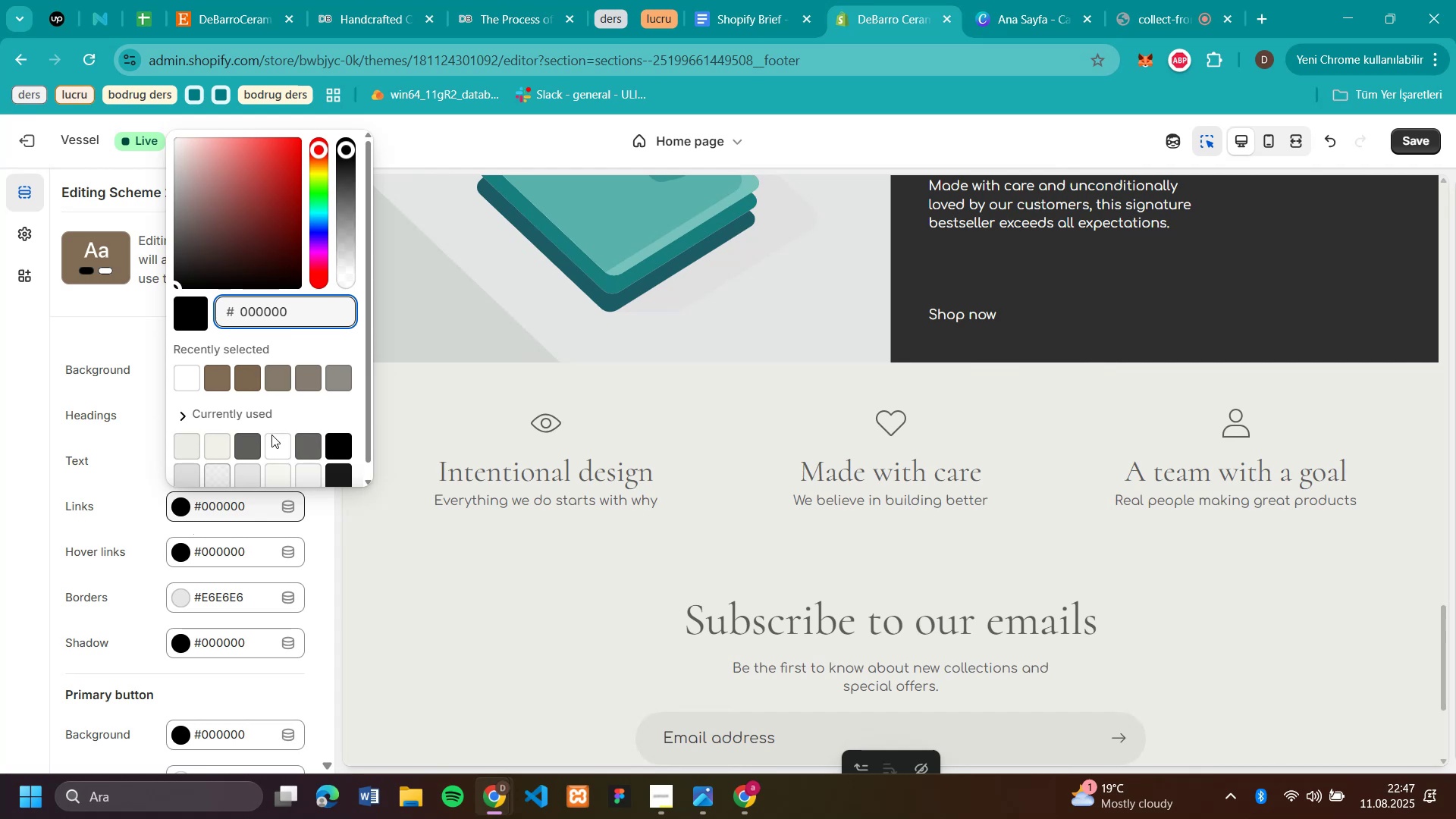 
left_click([275, 436])
 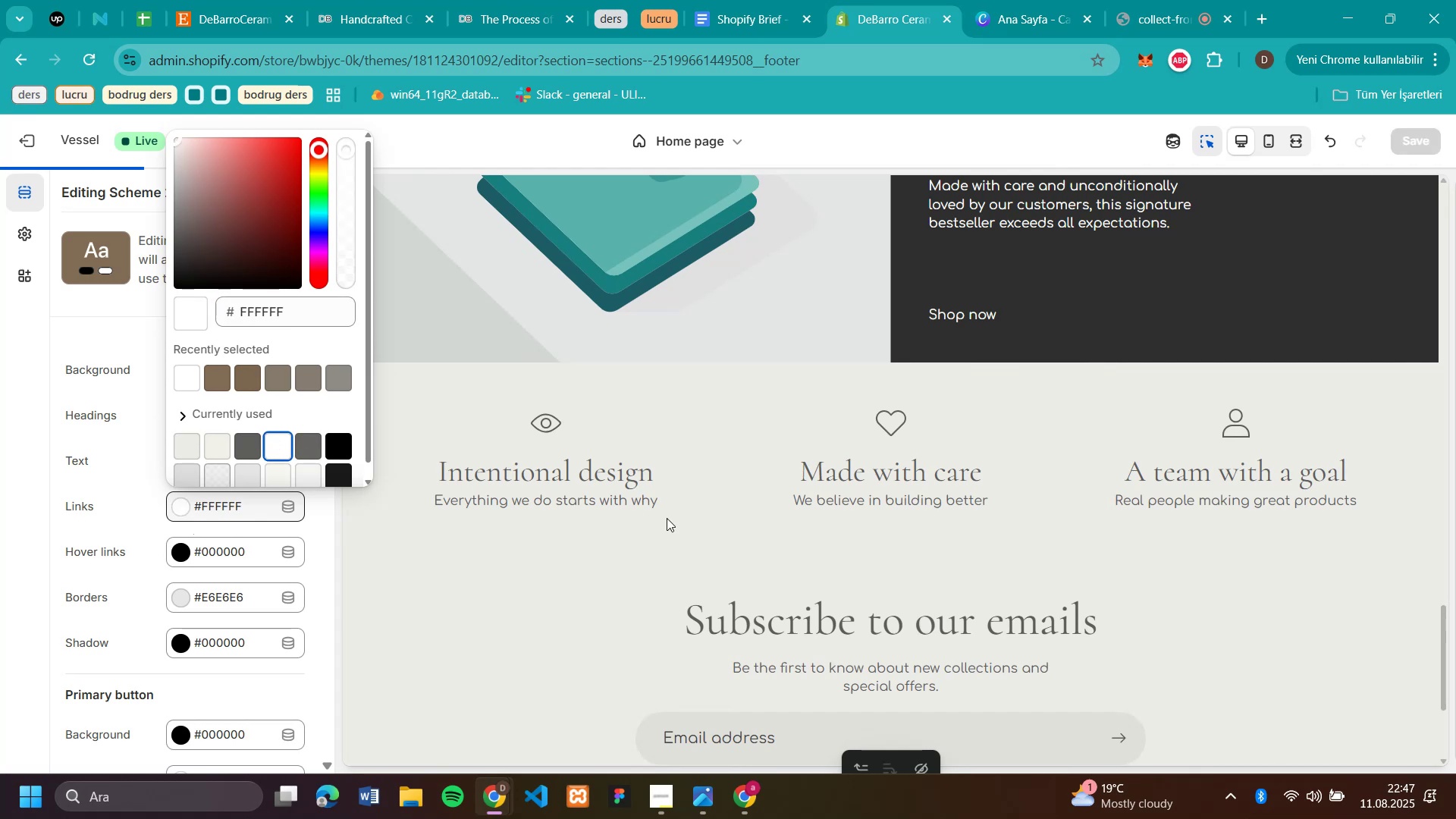 
scroll: coordinate [1207, 581], scroll_direction: down, amount: 13.0
 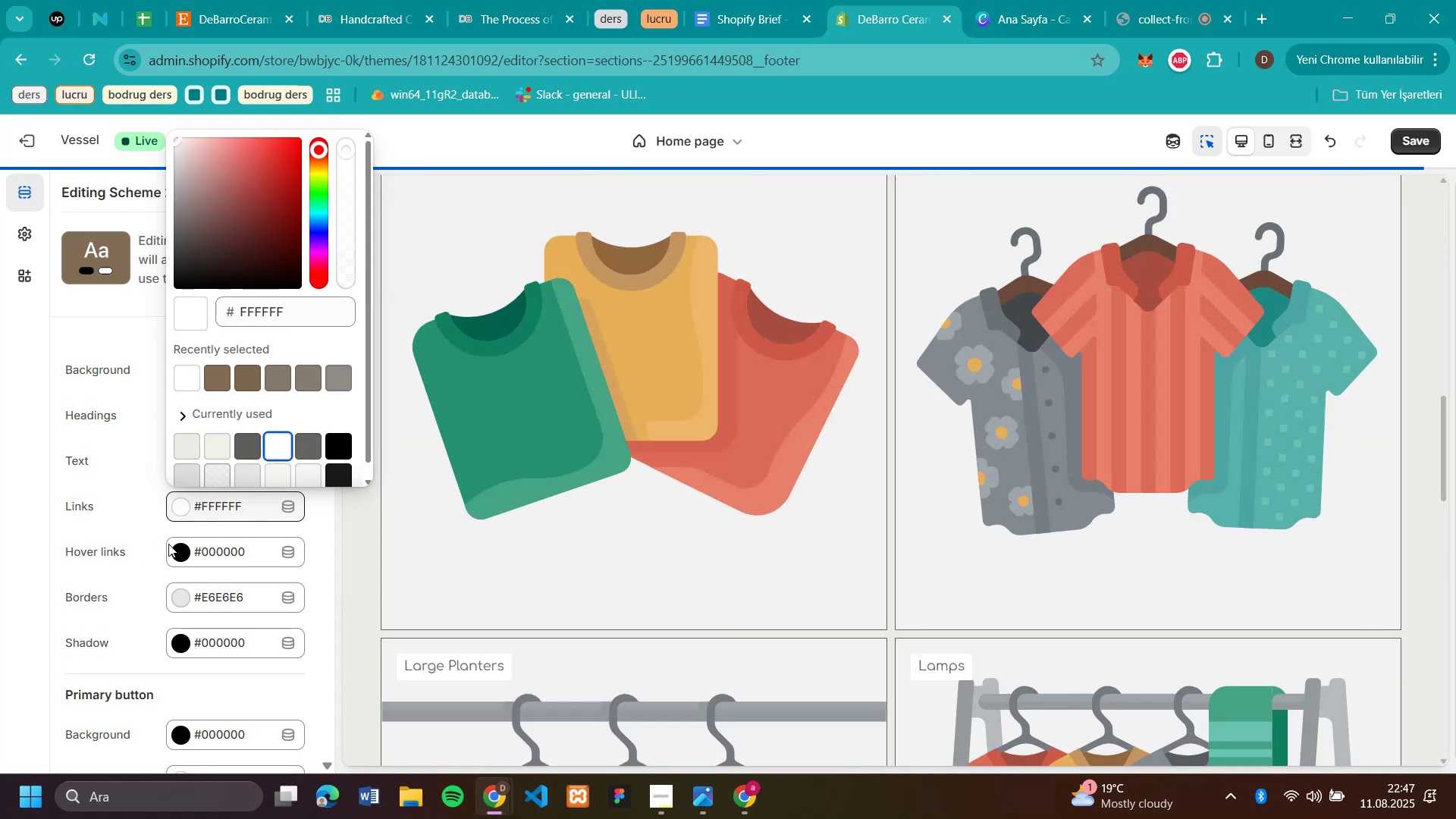 
left_click([177, 557])
 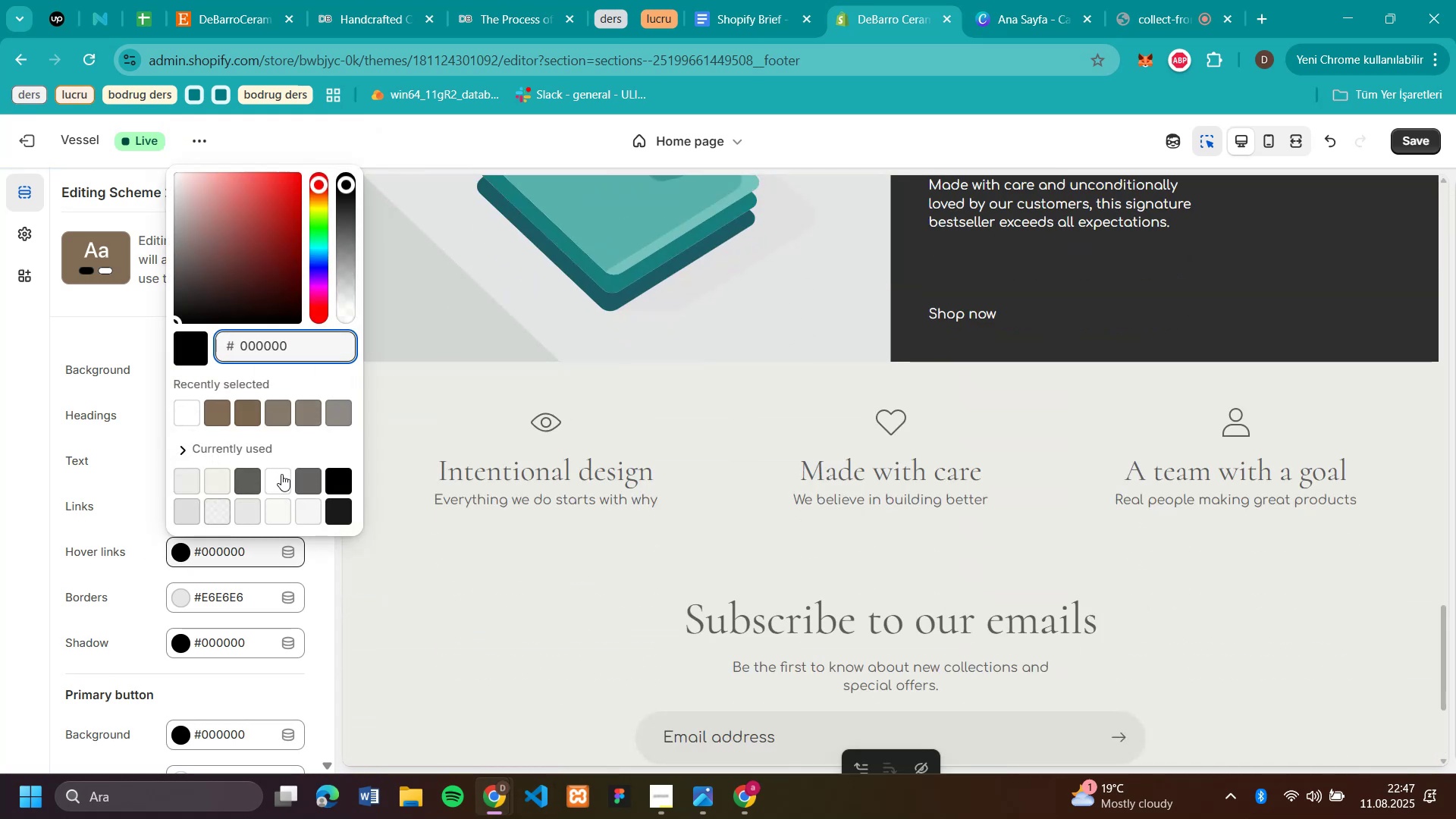 
left_click([284, 479])
 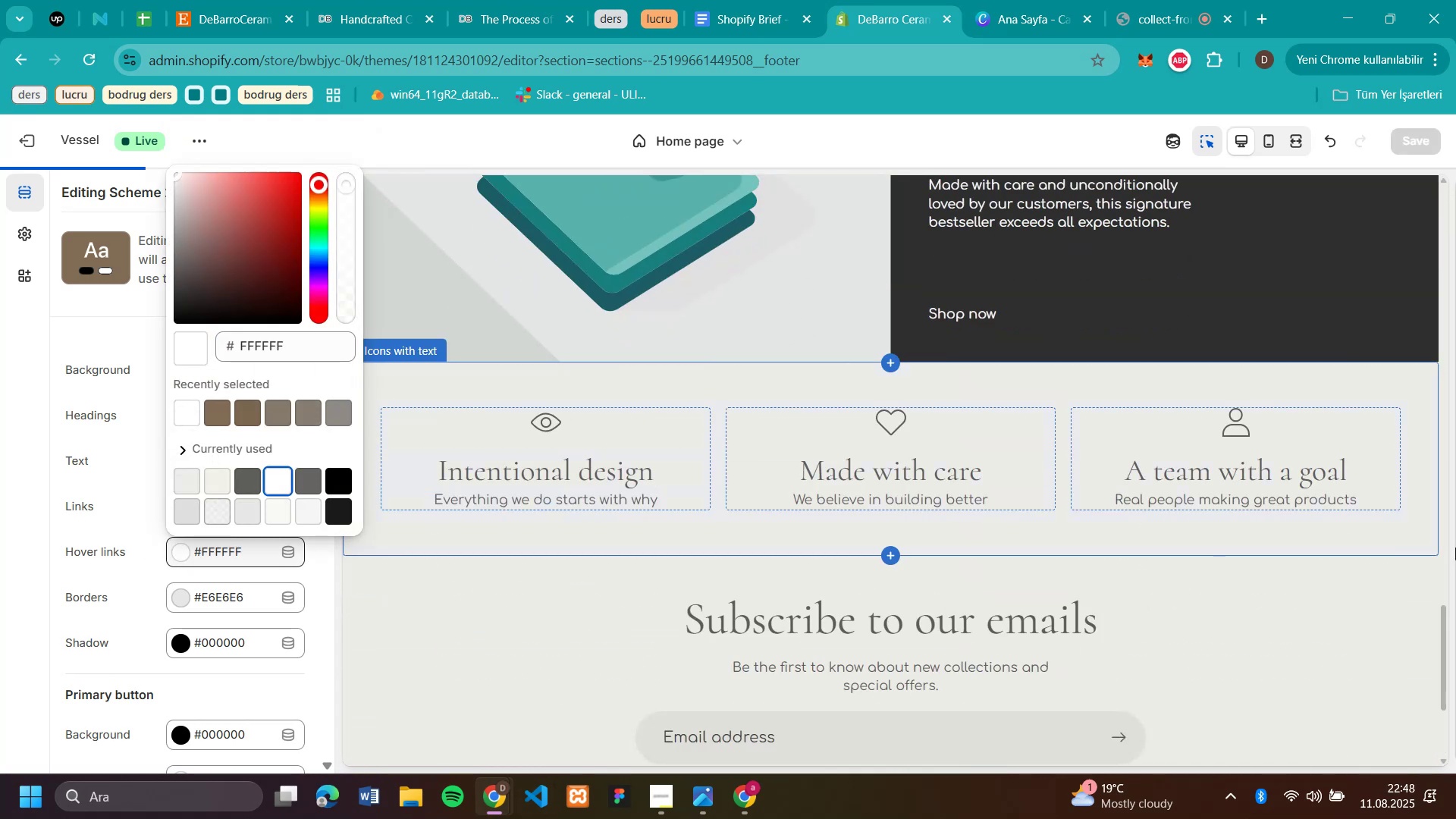 
scroll: coordinate [645, 521], scroll_direction: down, amount: 17.0
 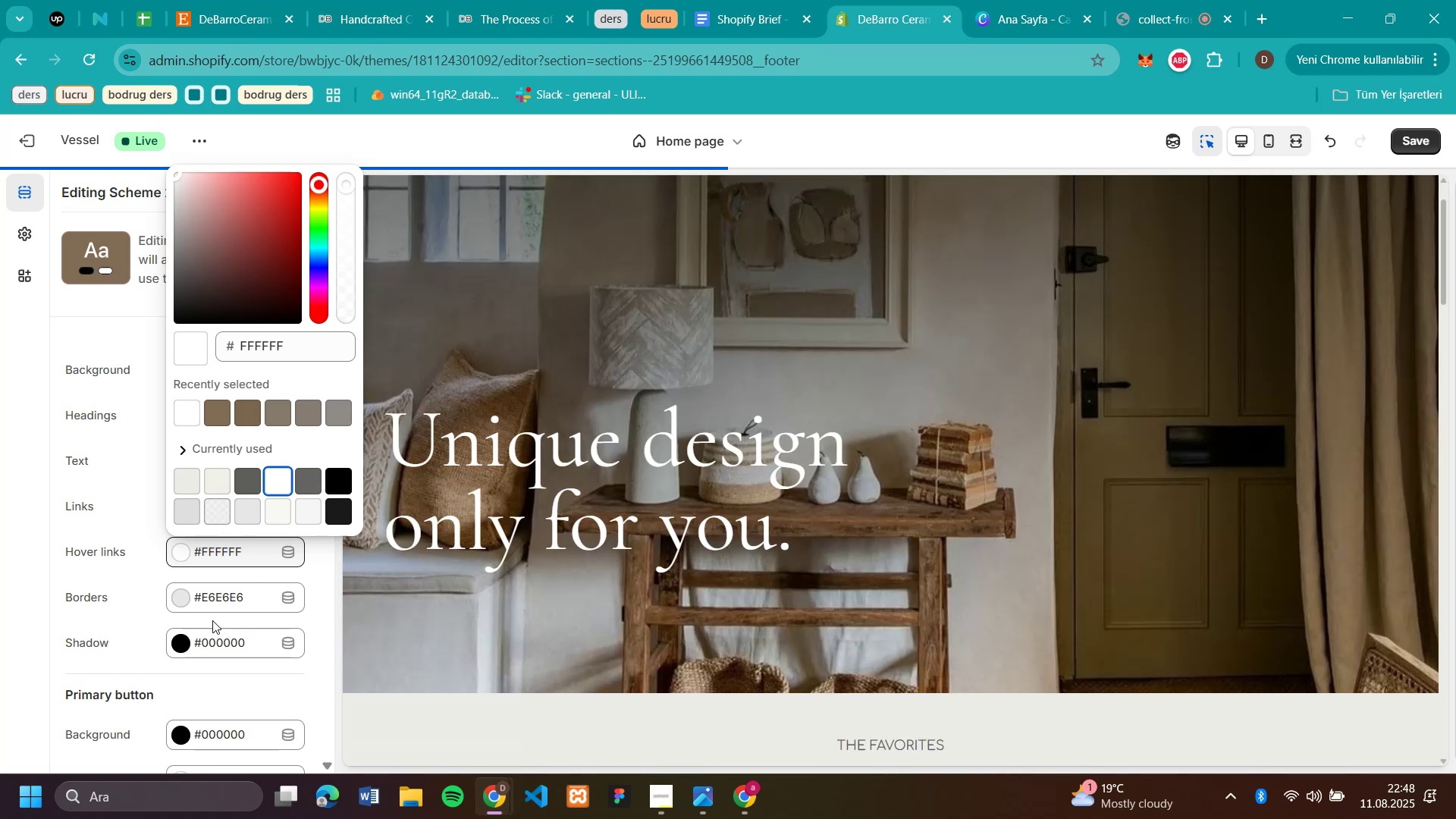 
left_click([177, 639])
 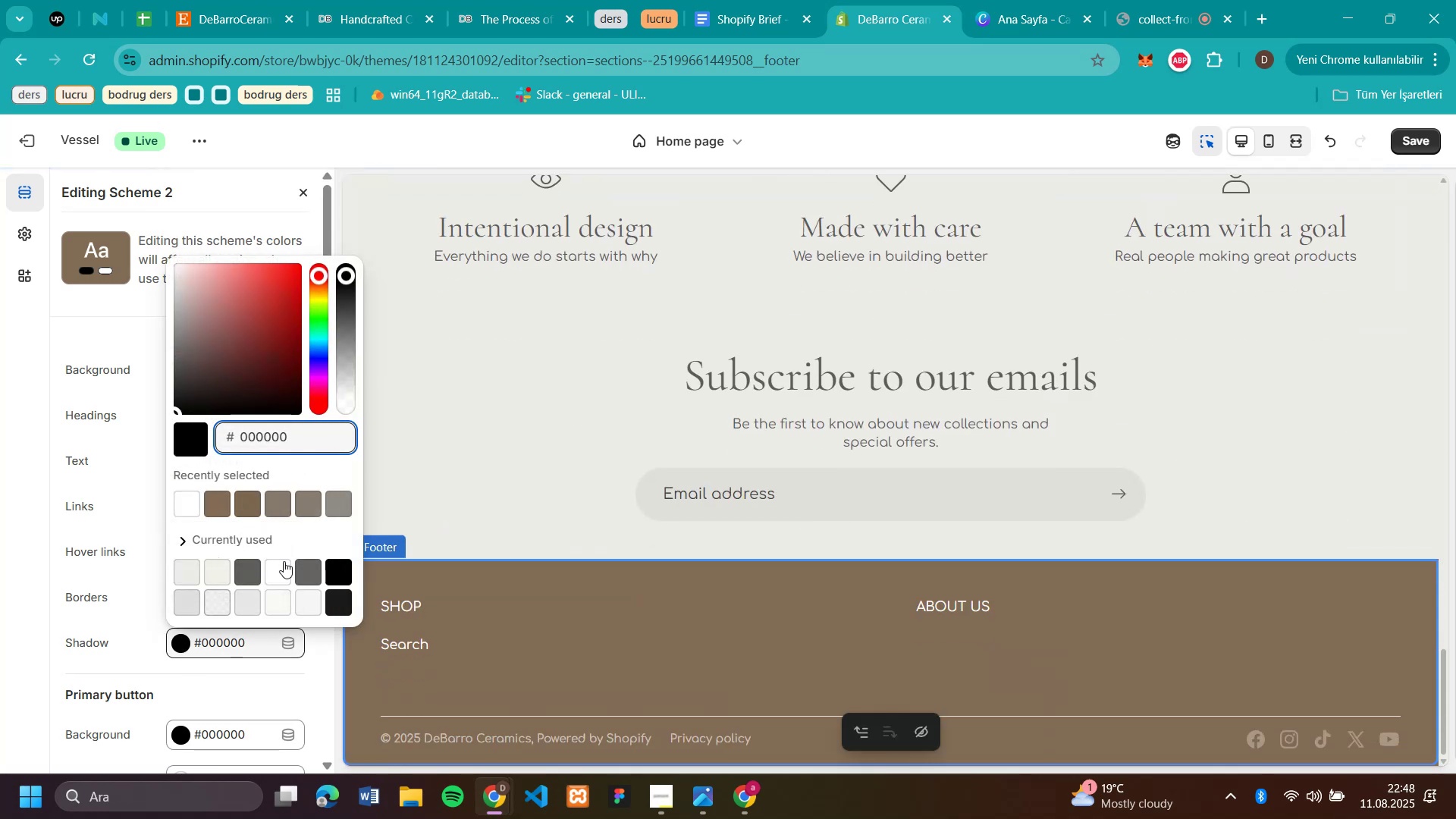 
left_click([272, 561])
 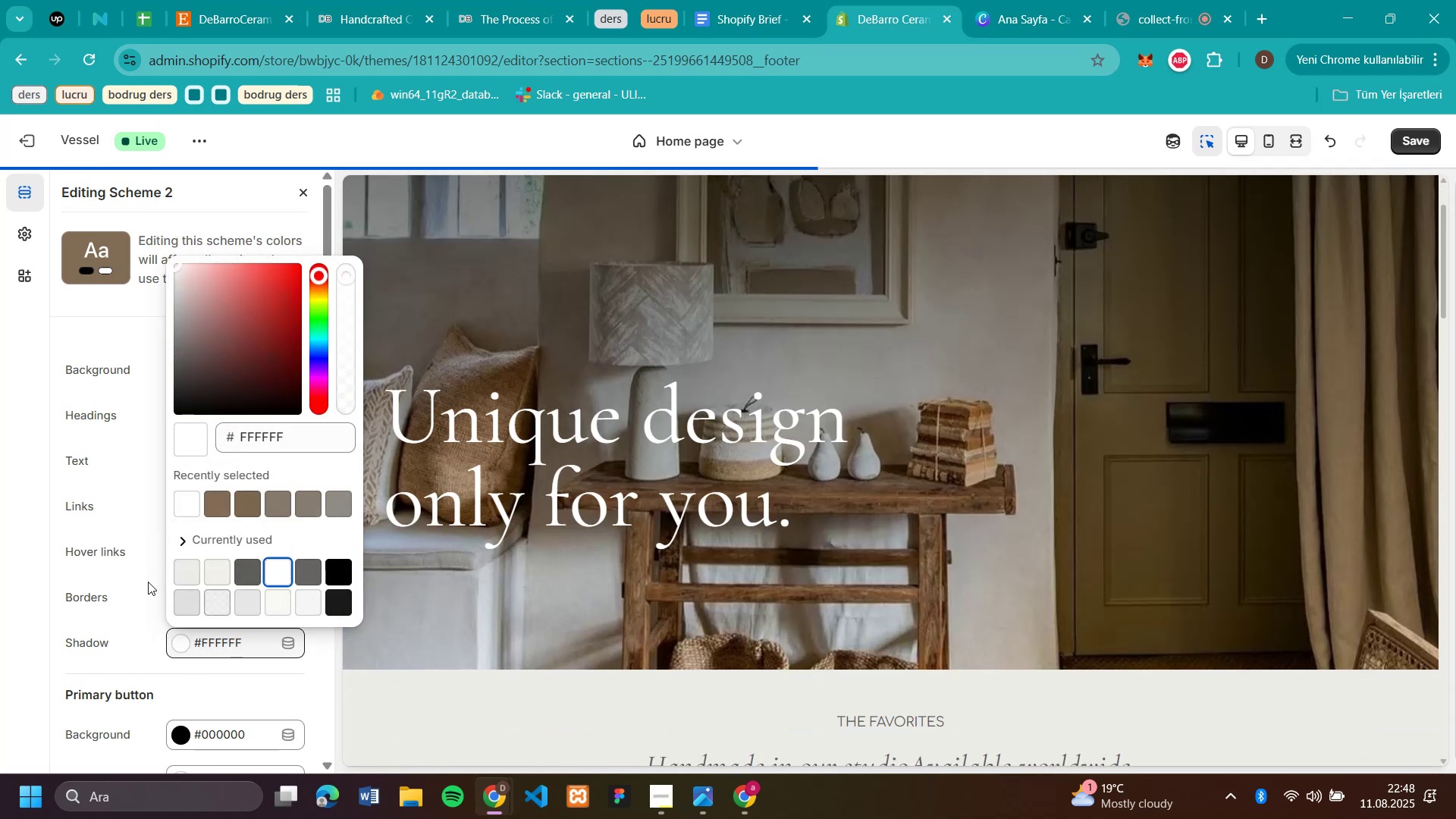 
left_click([148, 582])
 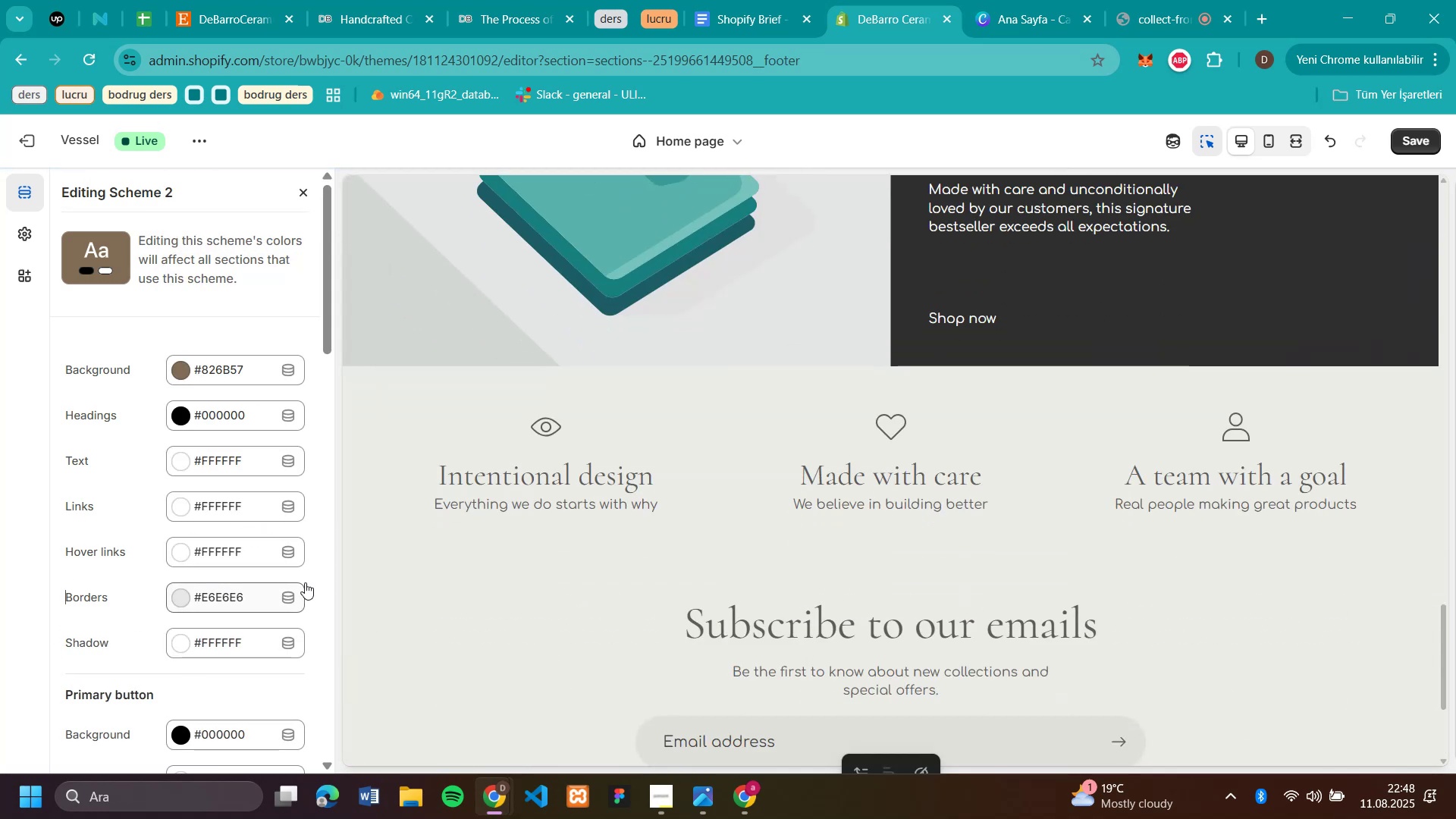 
scroll: coordinate [1150, 579], scroll_direction: down, amount: 12.0
 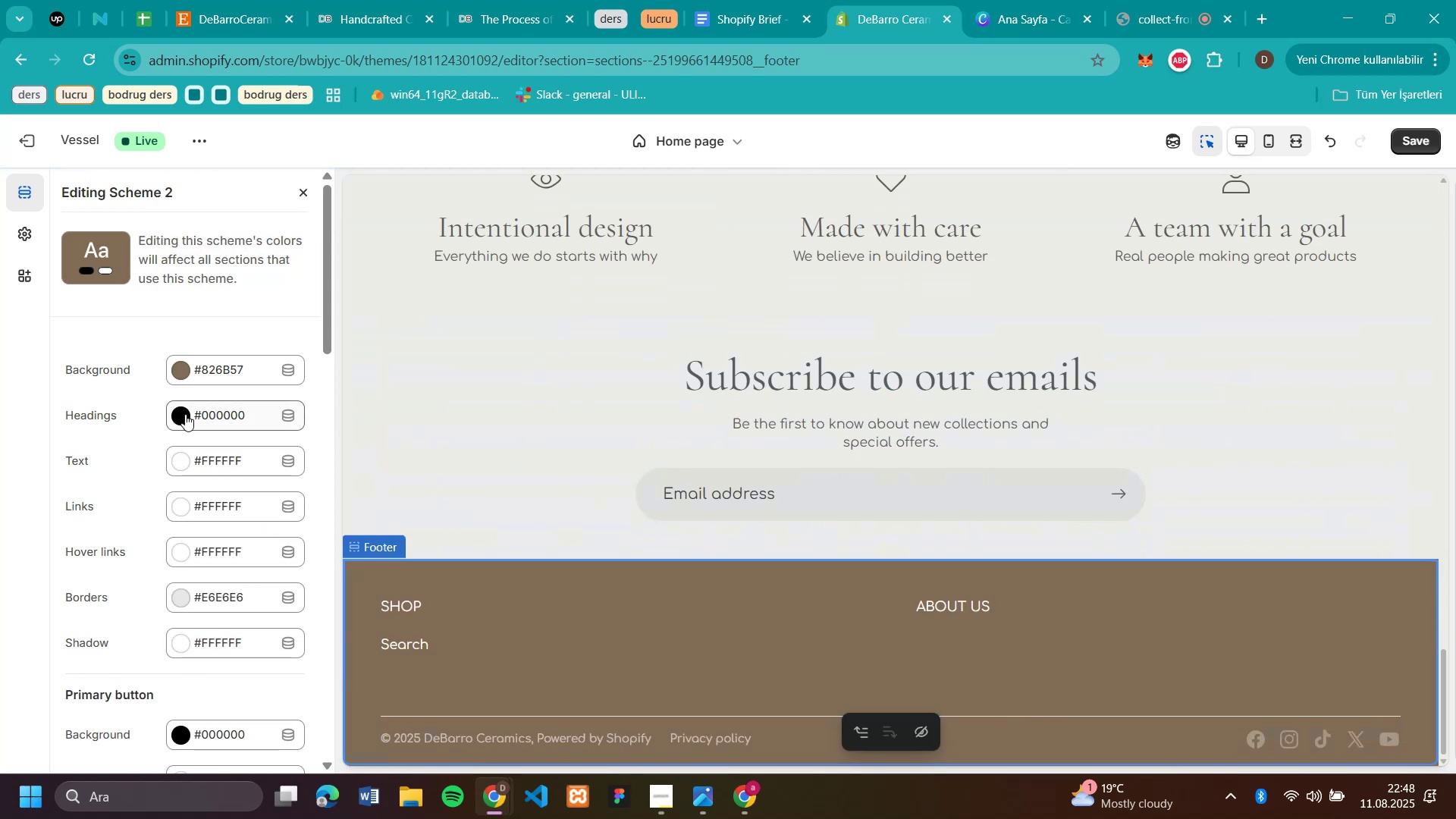 
left_click([182, 416])
 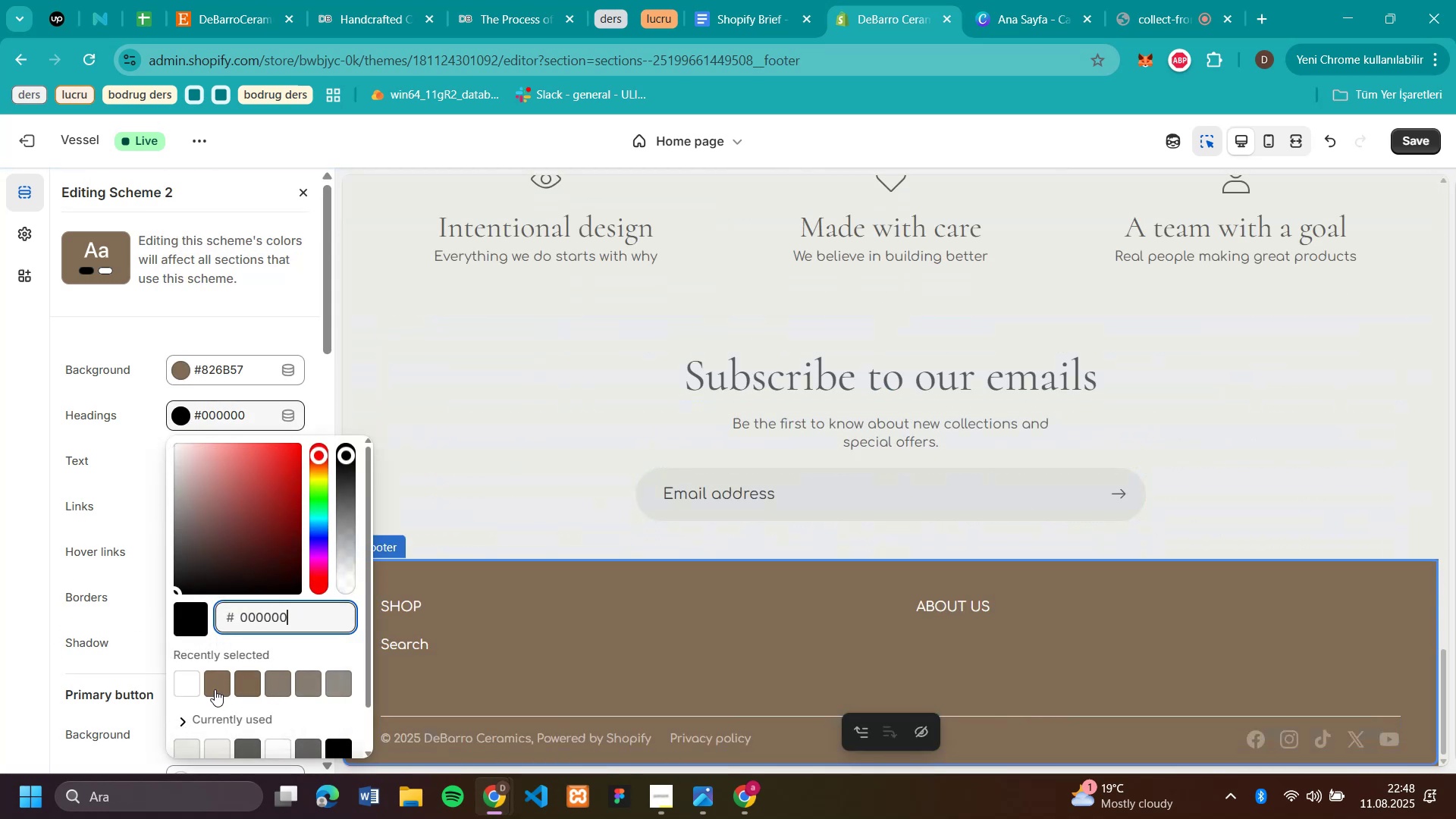 
left_click([183, 683])
 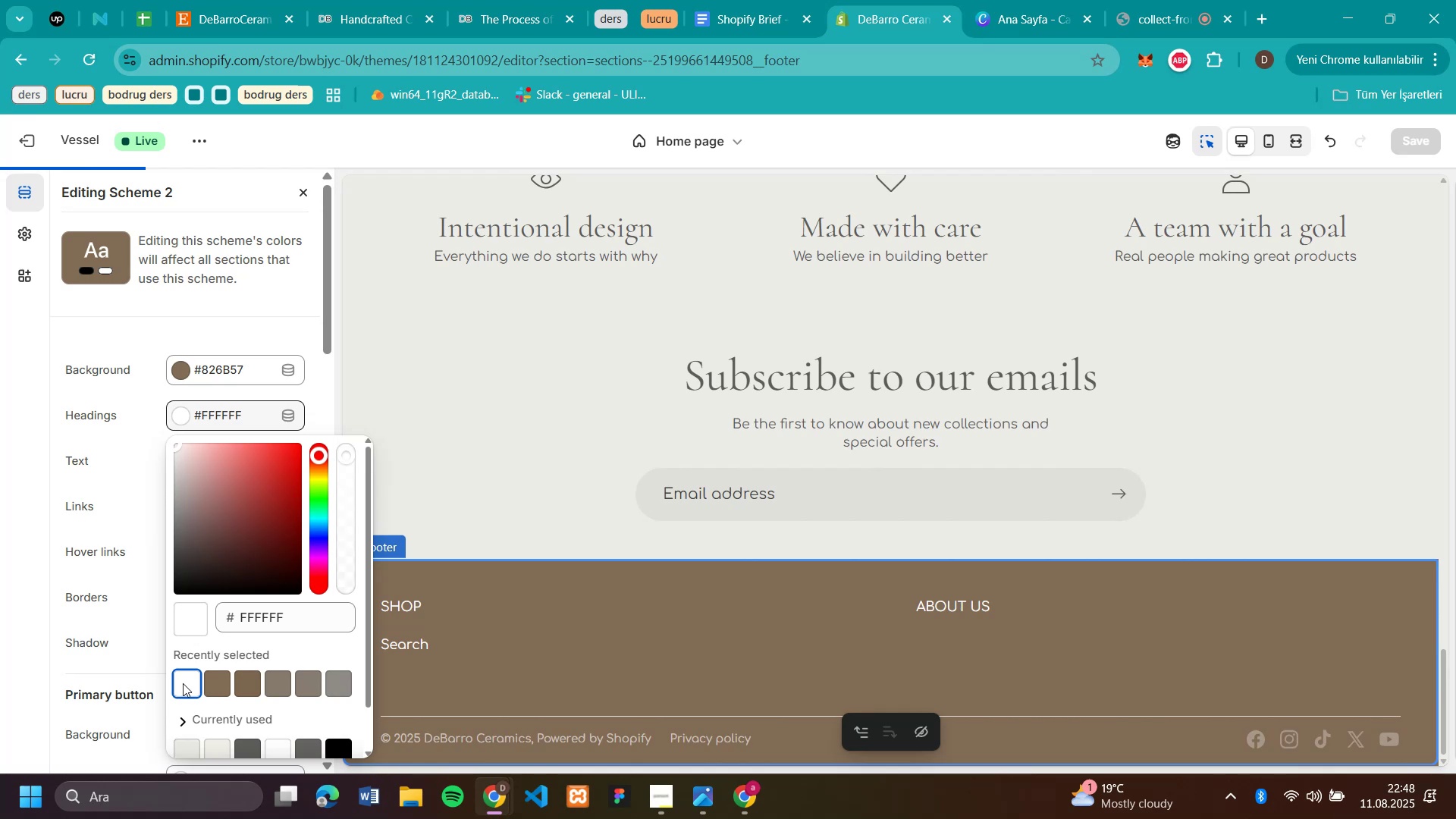 
scroll: coordinate [1345, 704], scroll_direction: down, amount: 12.0
 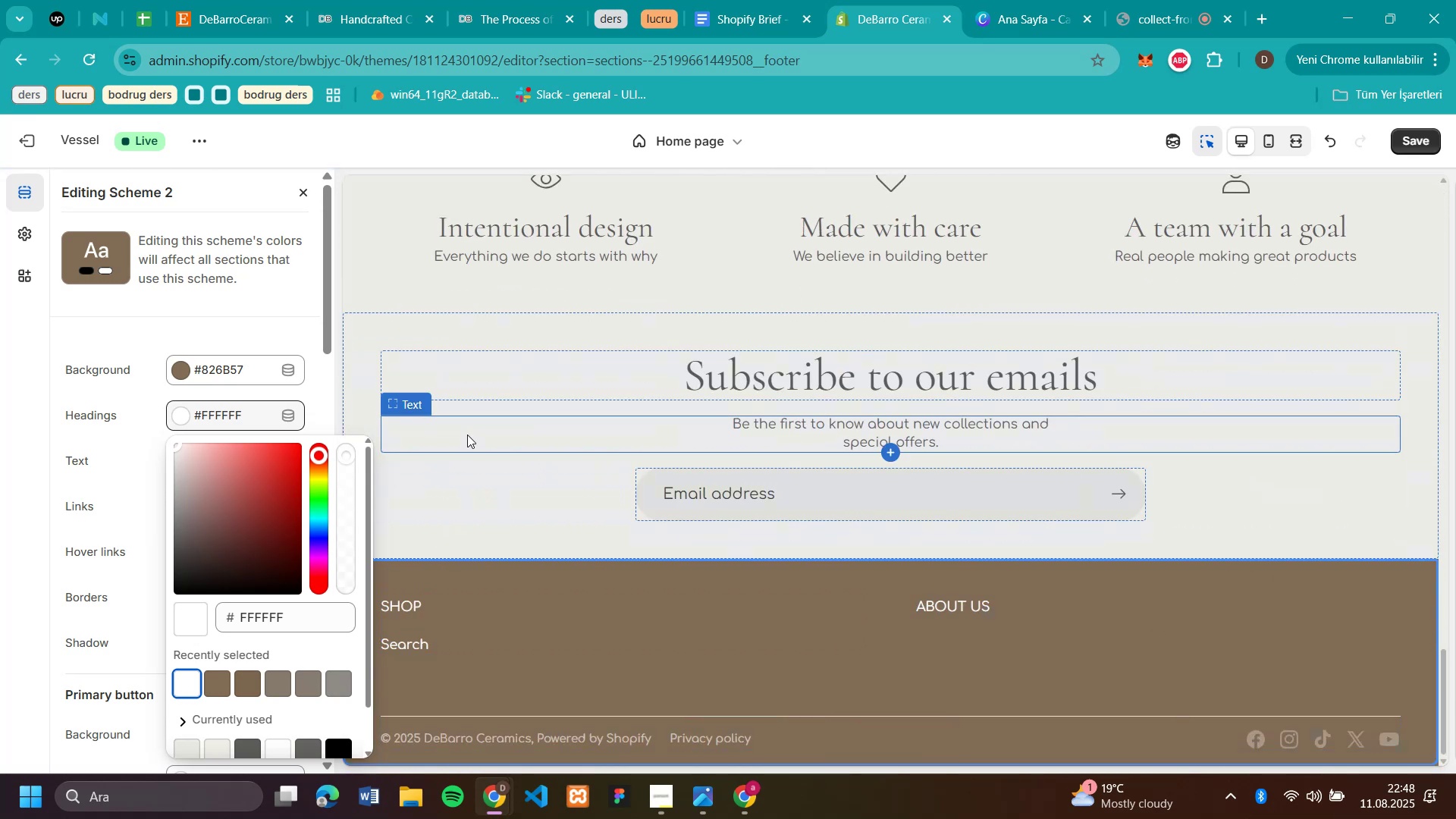 
left_click([494, 494])
 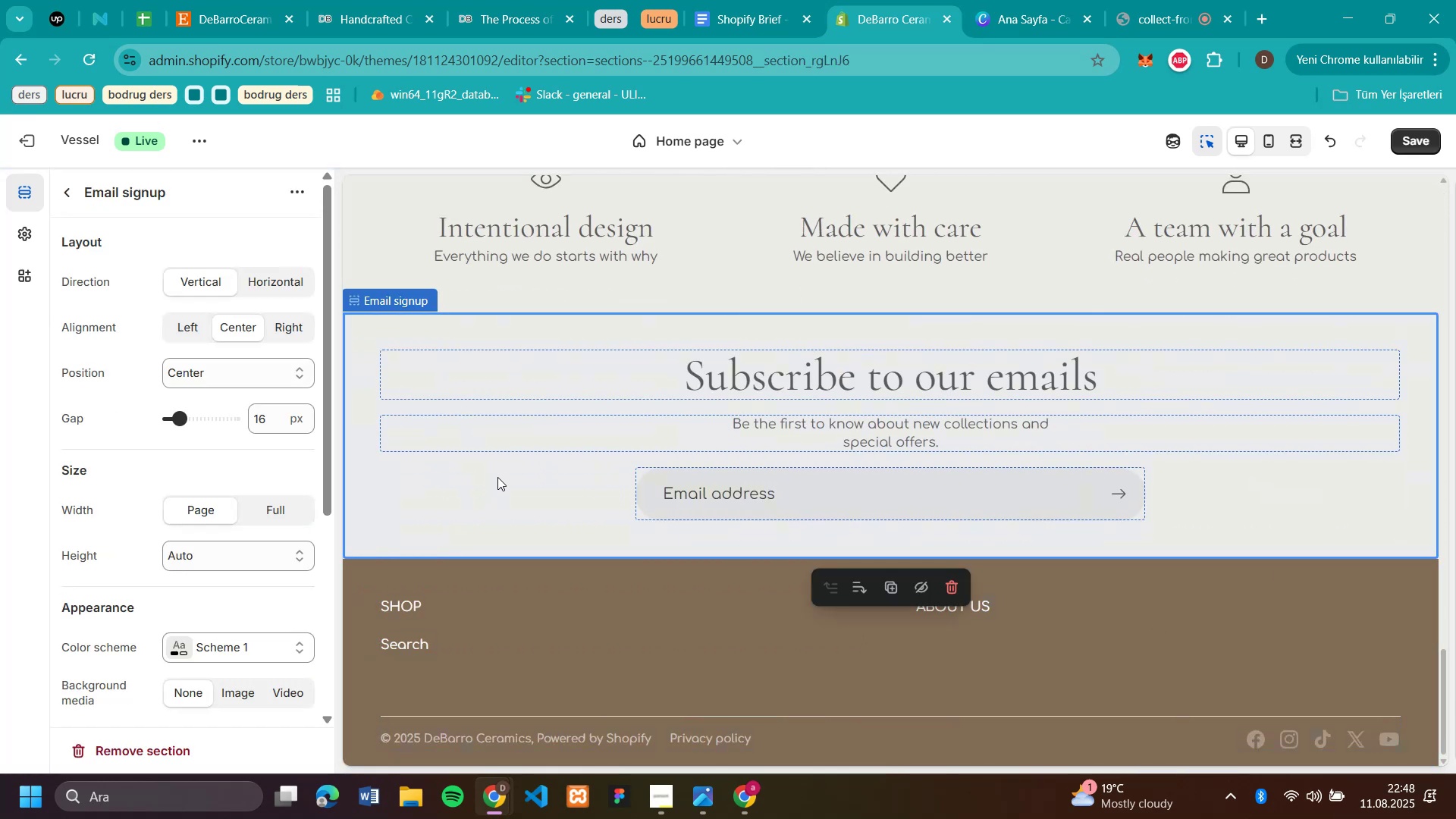 
left_click([189, 645])
 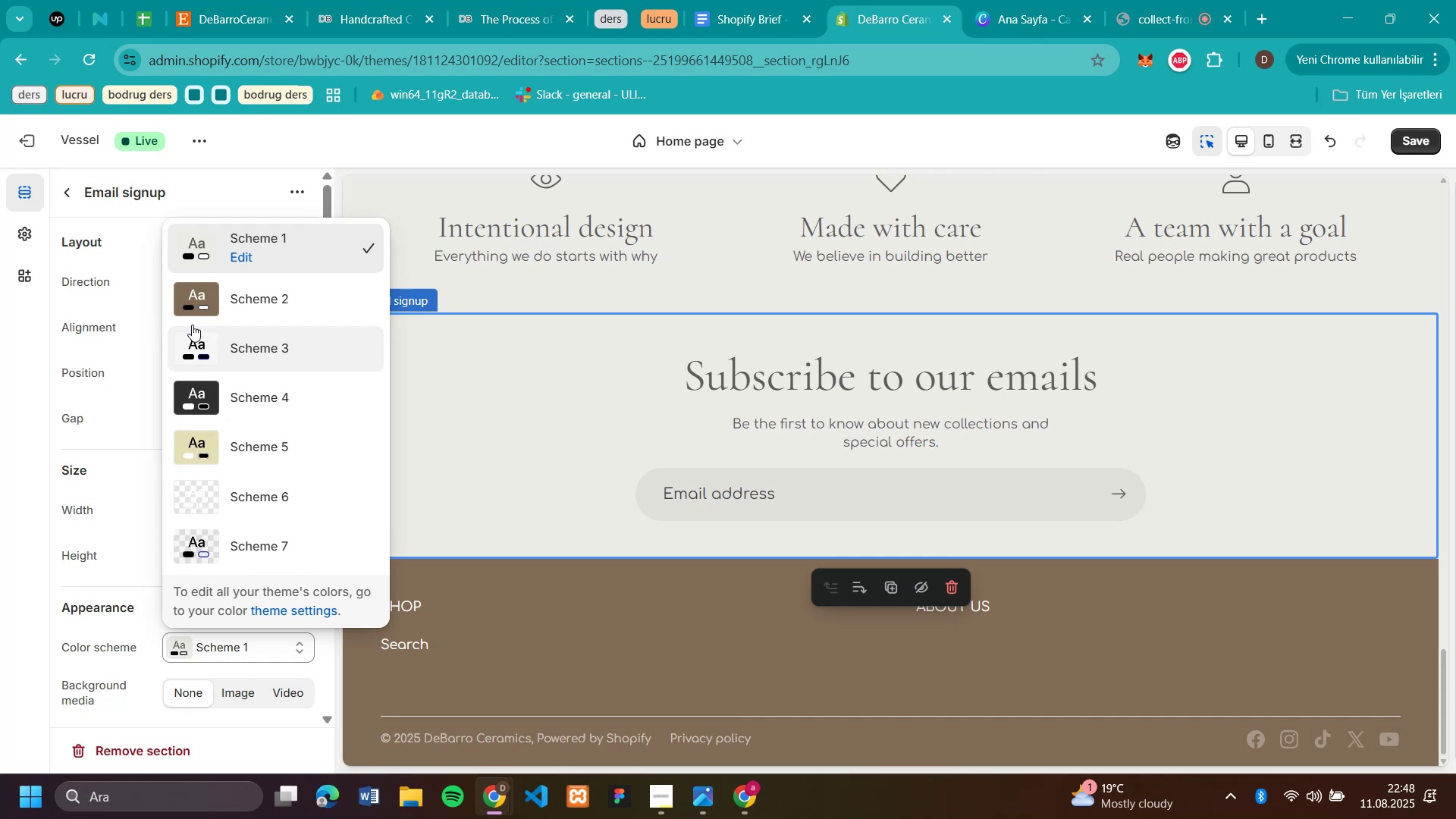 
left_click([208, 314])
 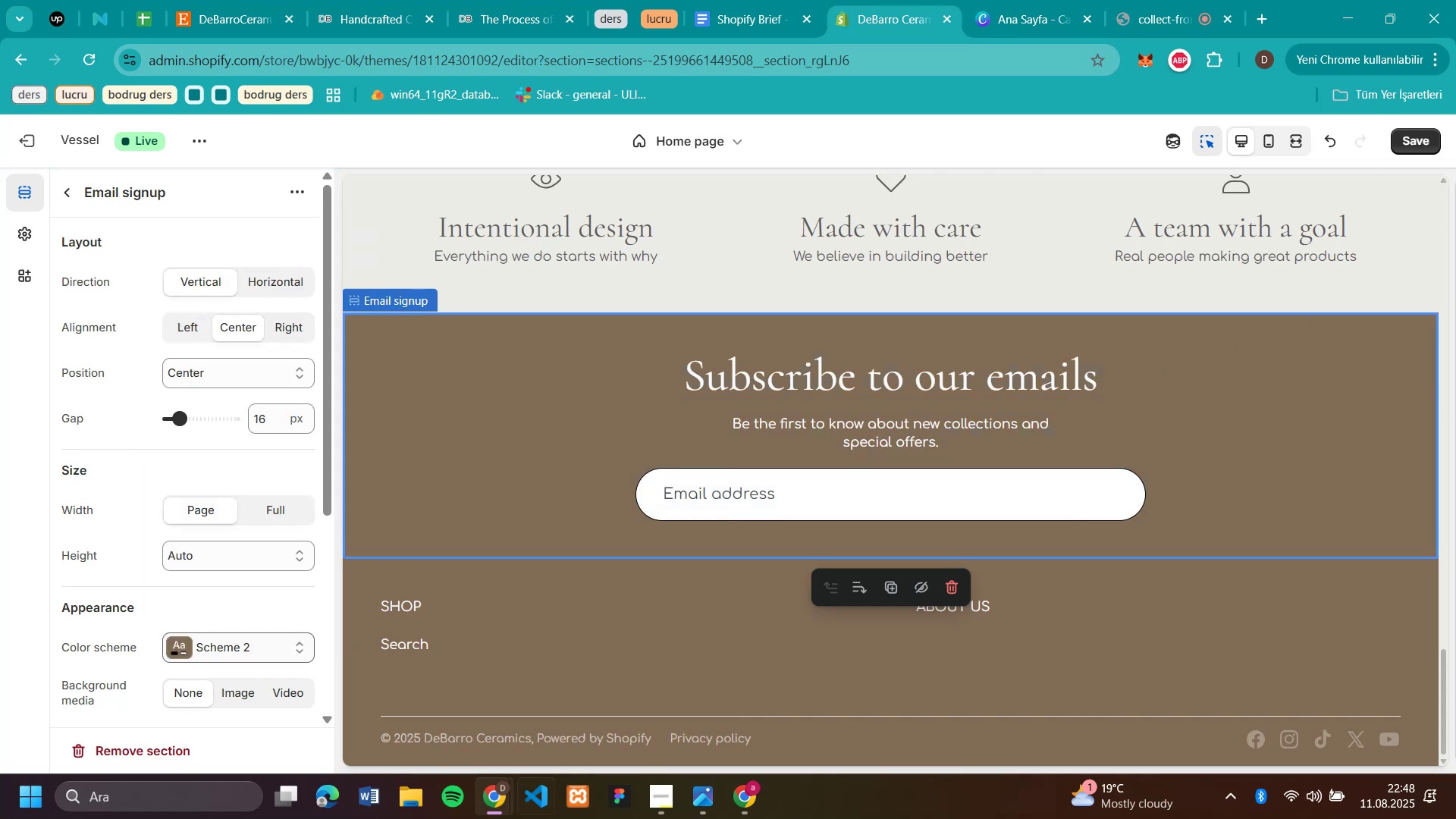 
wait(6.2)
 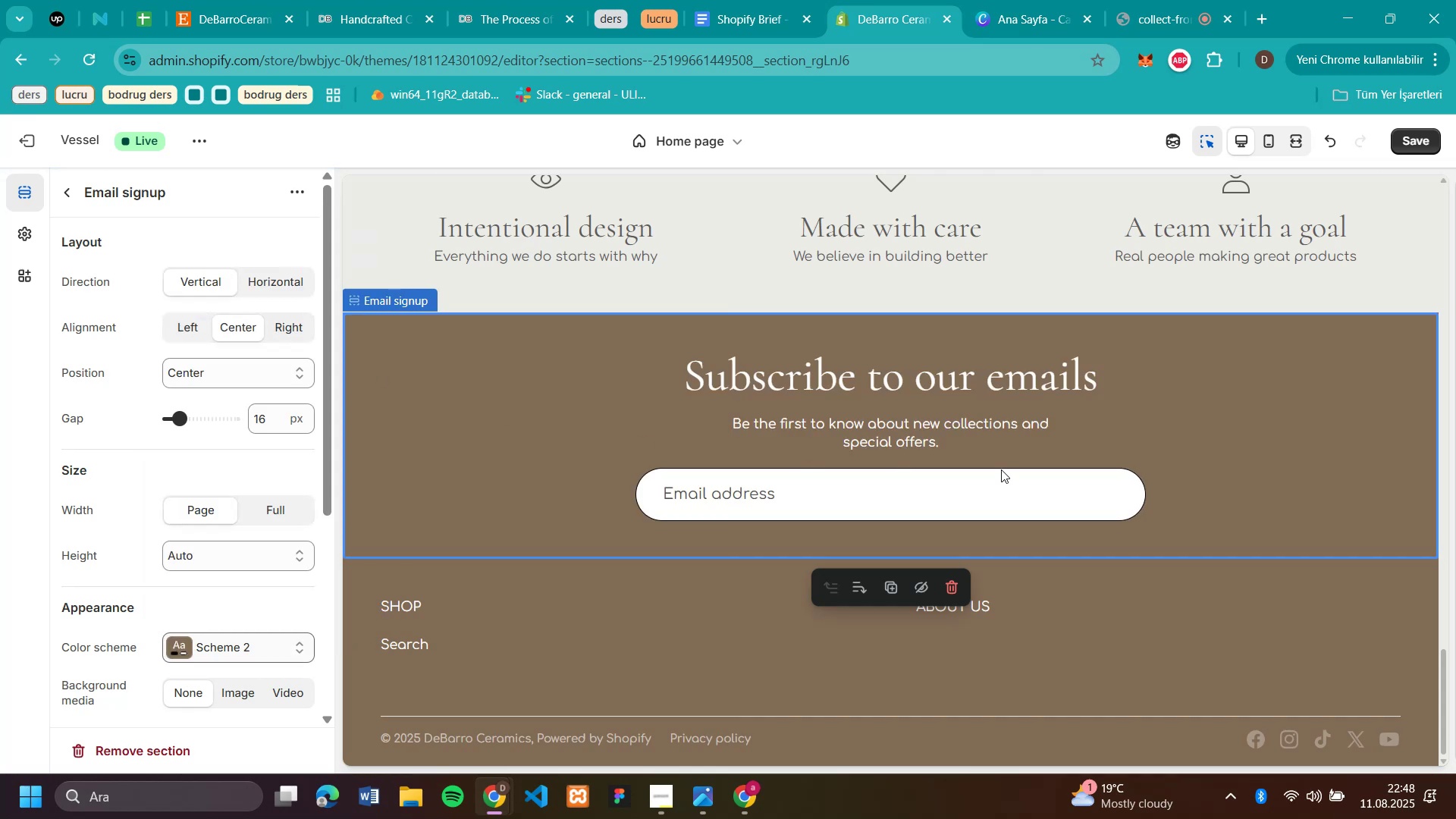 
left_click([745, 247])
 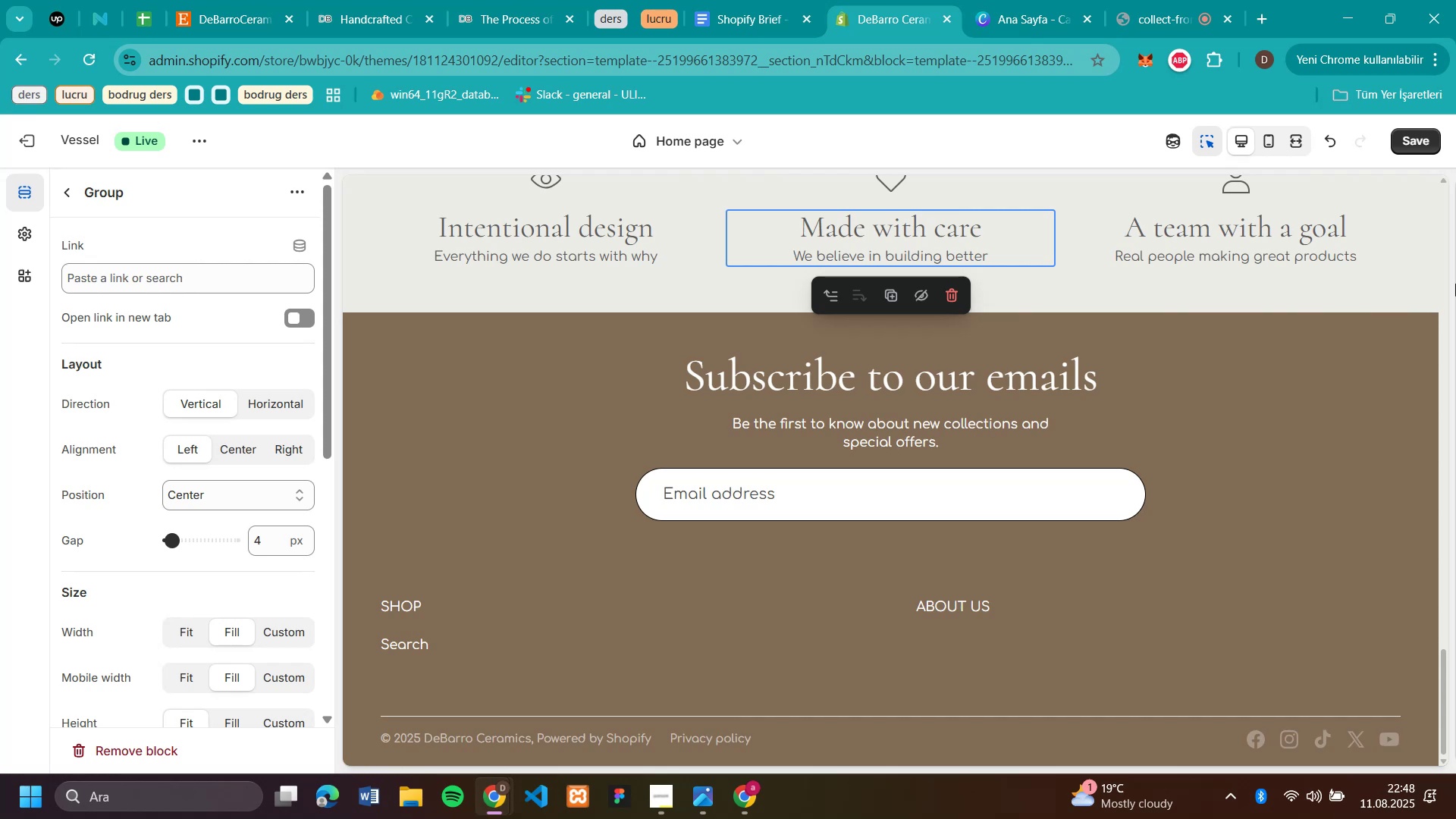 
wait(6.35)
 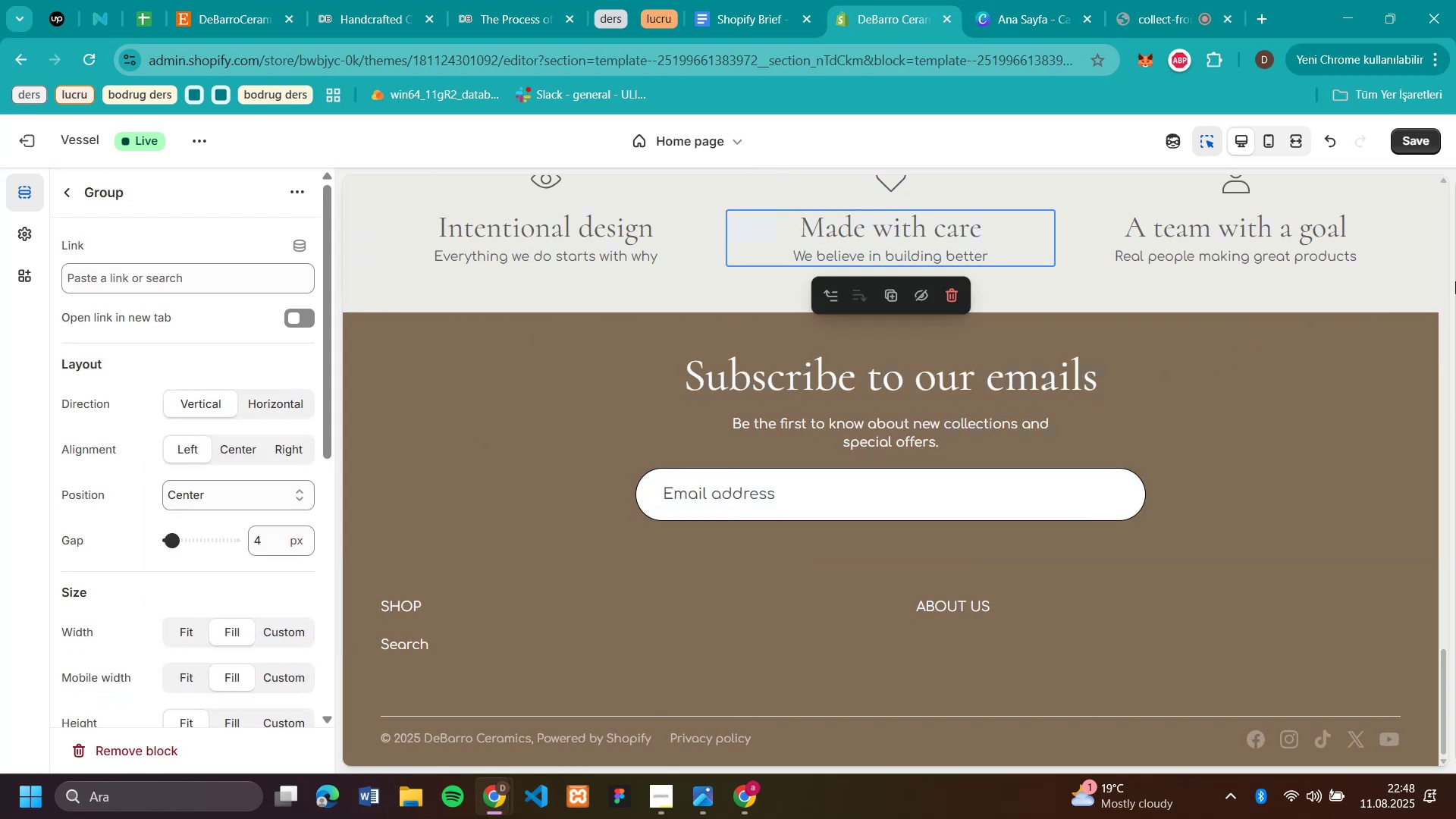 
scroll: coordinate [1272, 403], scroll_direction: up, amount: 15.0
 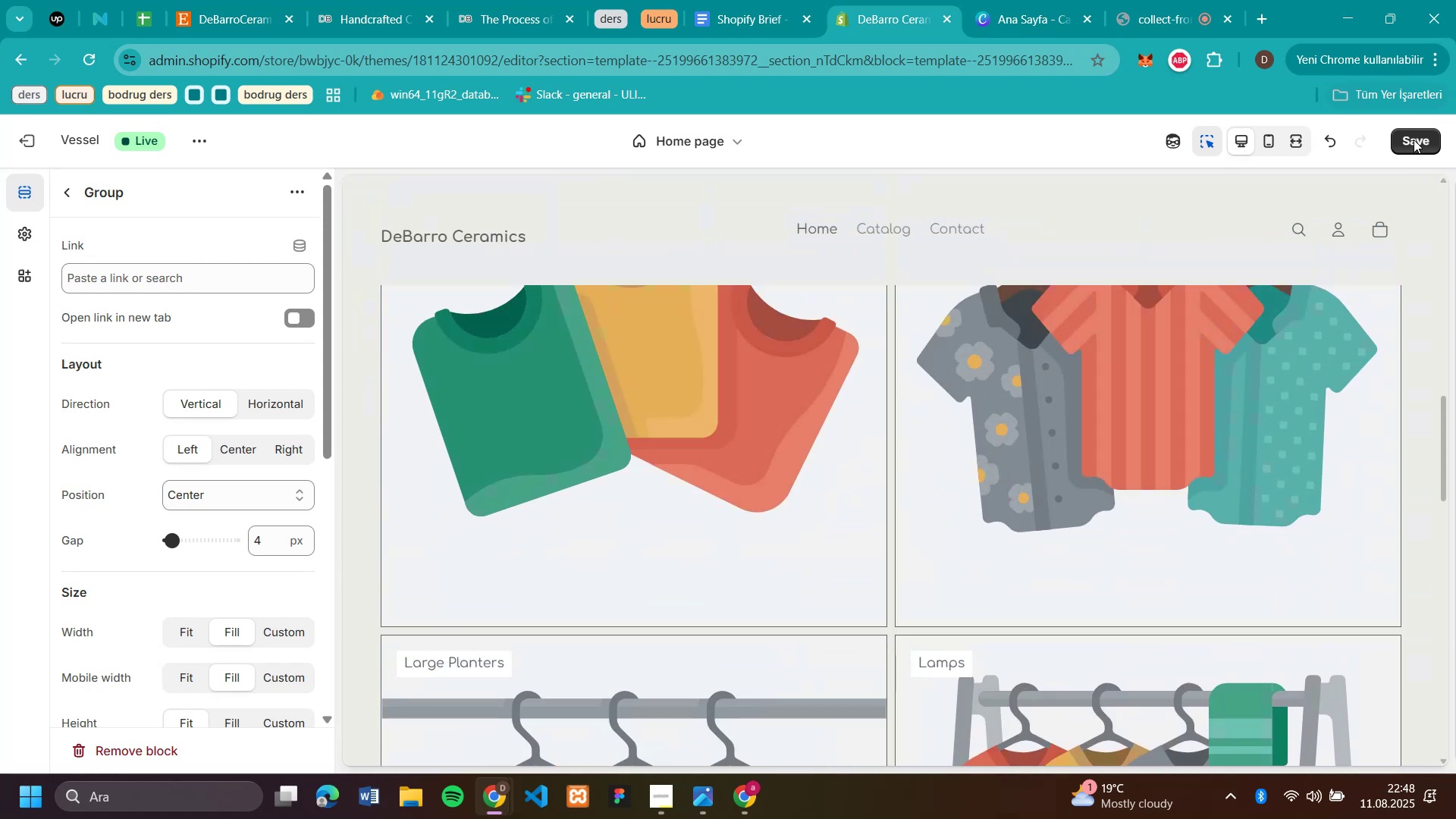 
left_click([1421, 146])
 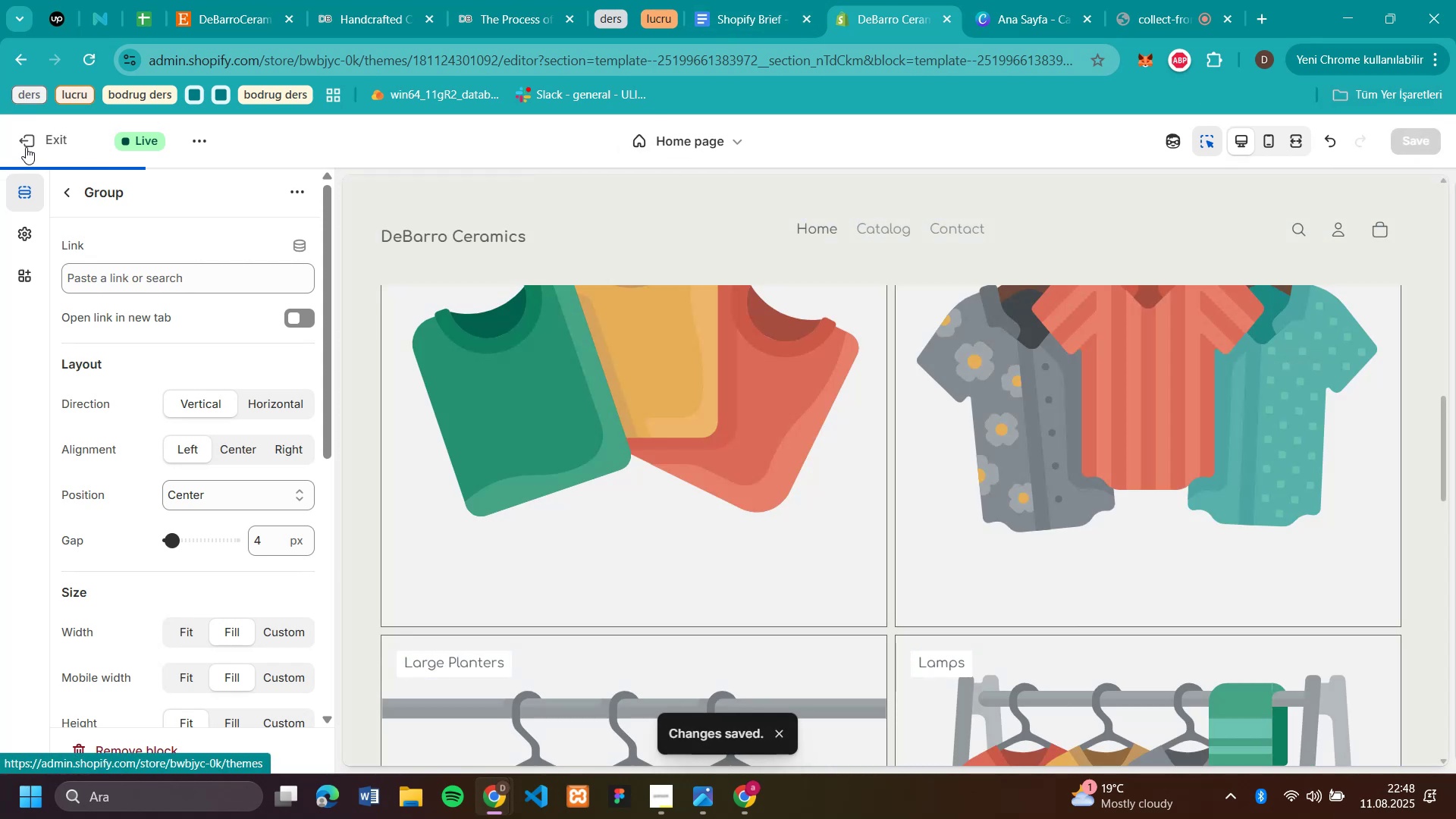 
left_click([26, 147])
 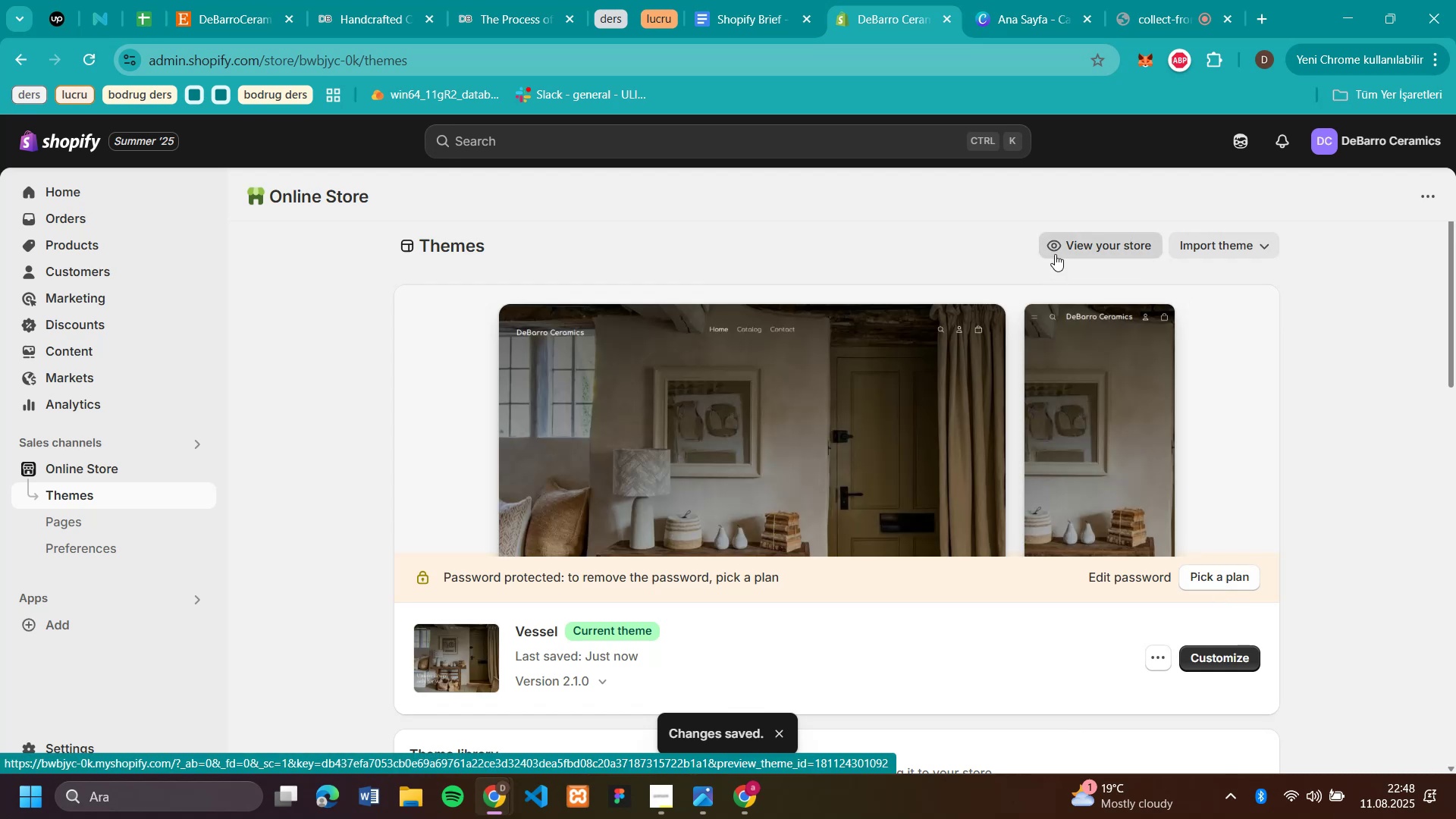 
wait(10.26)
 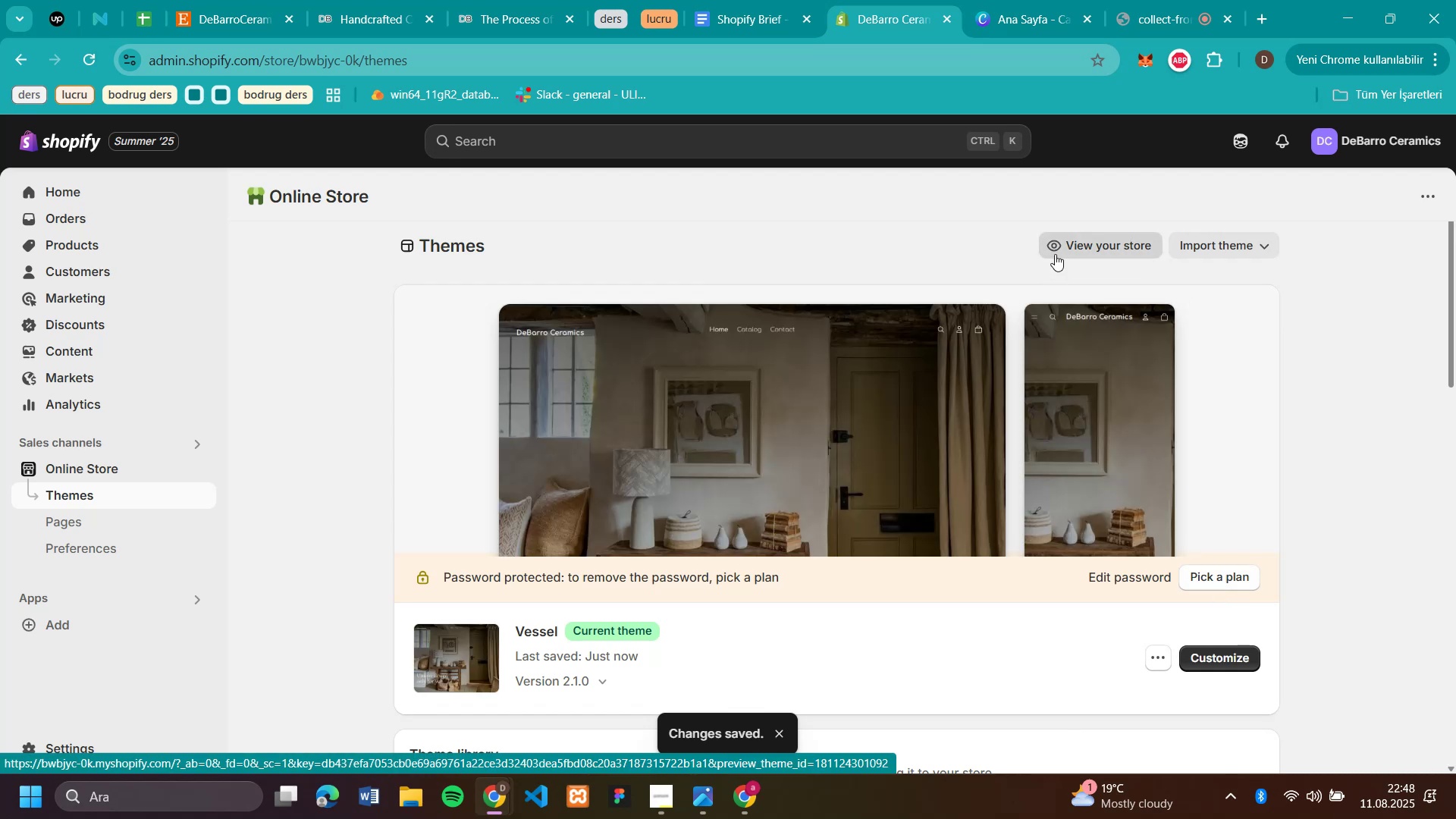 
left_click([1119, 240])
 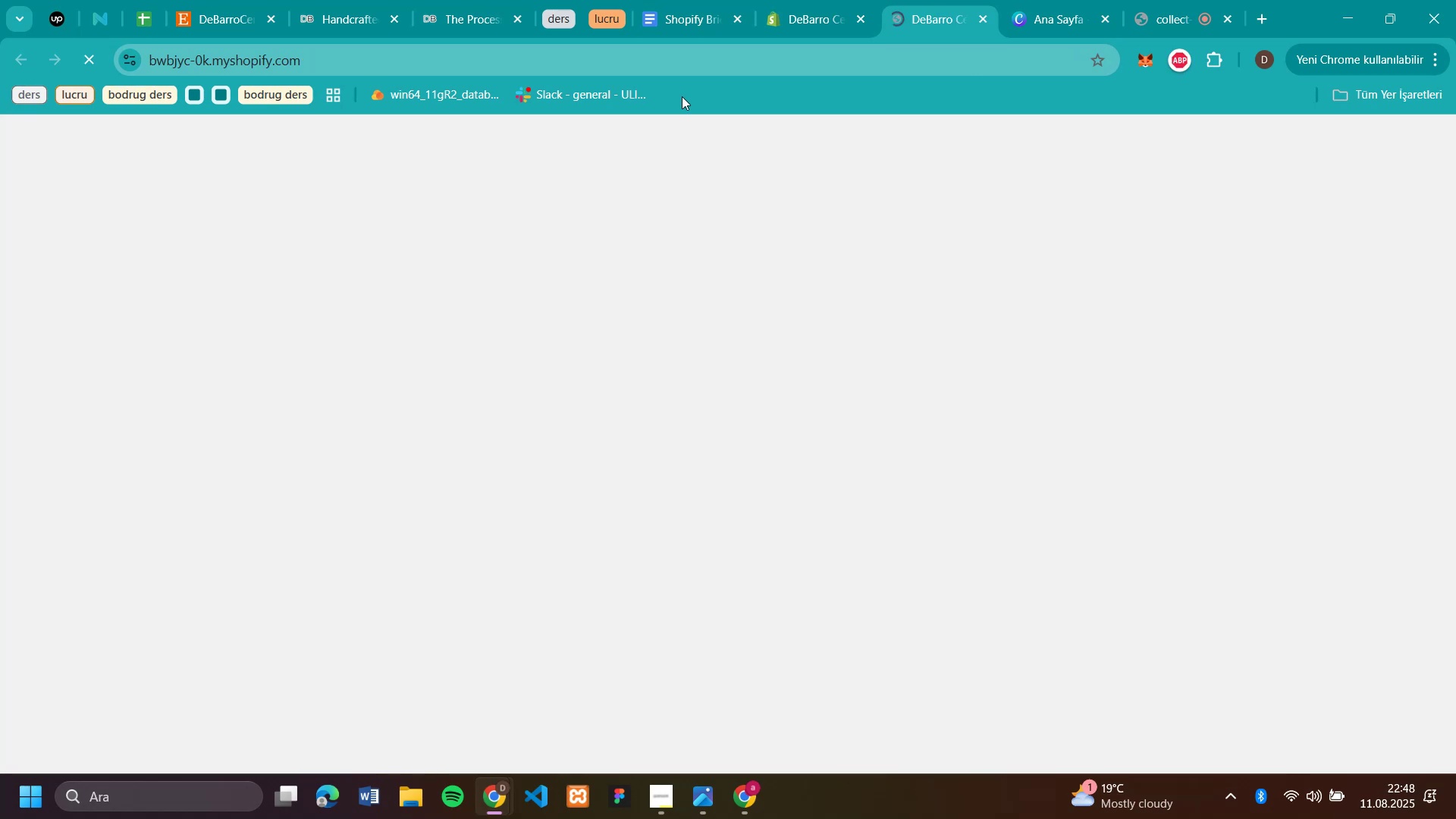 
scroll: coordinate [1454, 371], scroll_direction: down, amount: 6.0
 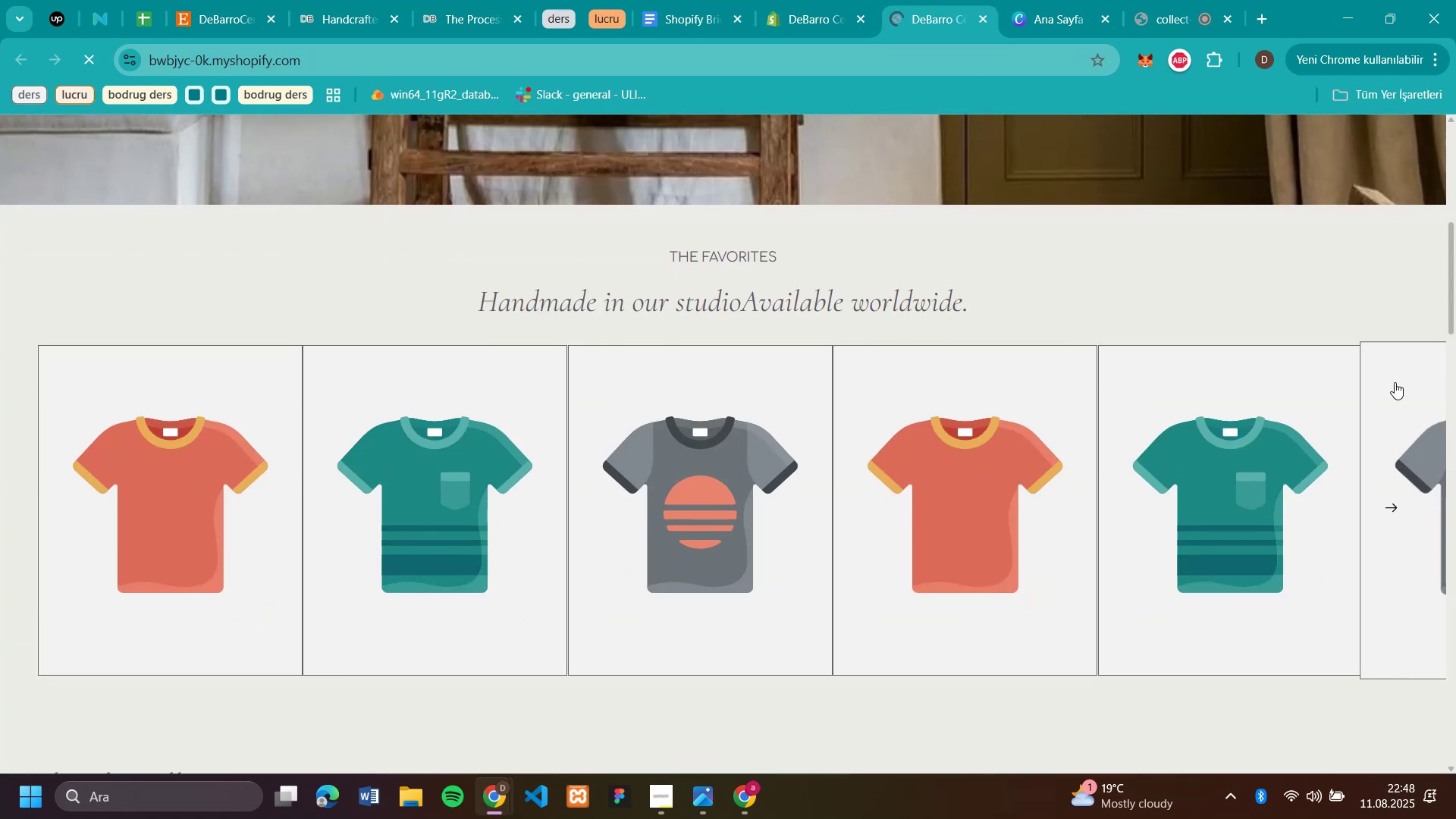 
scroll: coordinate [1335, 325], scroll_direction: up, amount: 10.0
 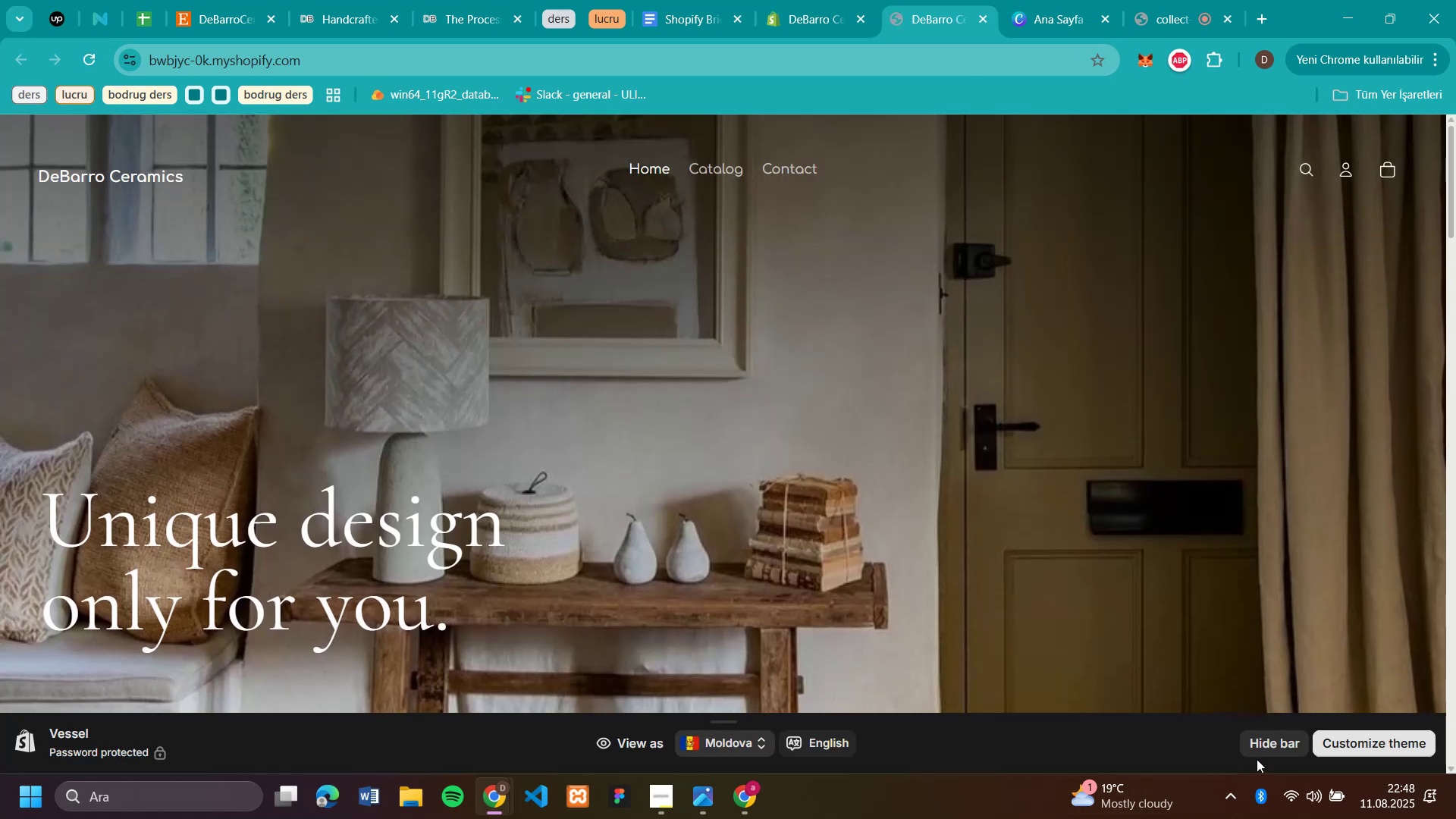 
left_click([1257, 751])
 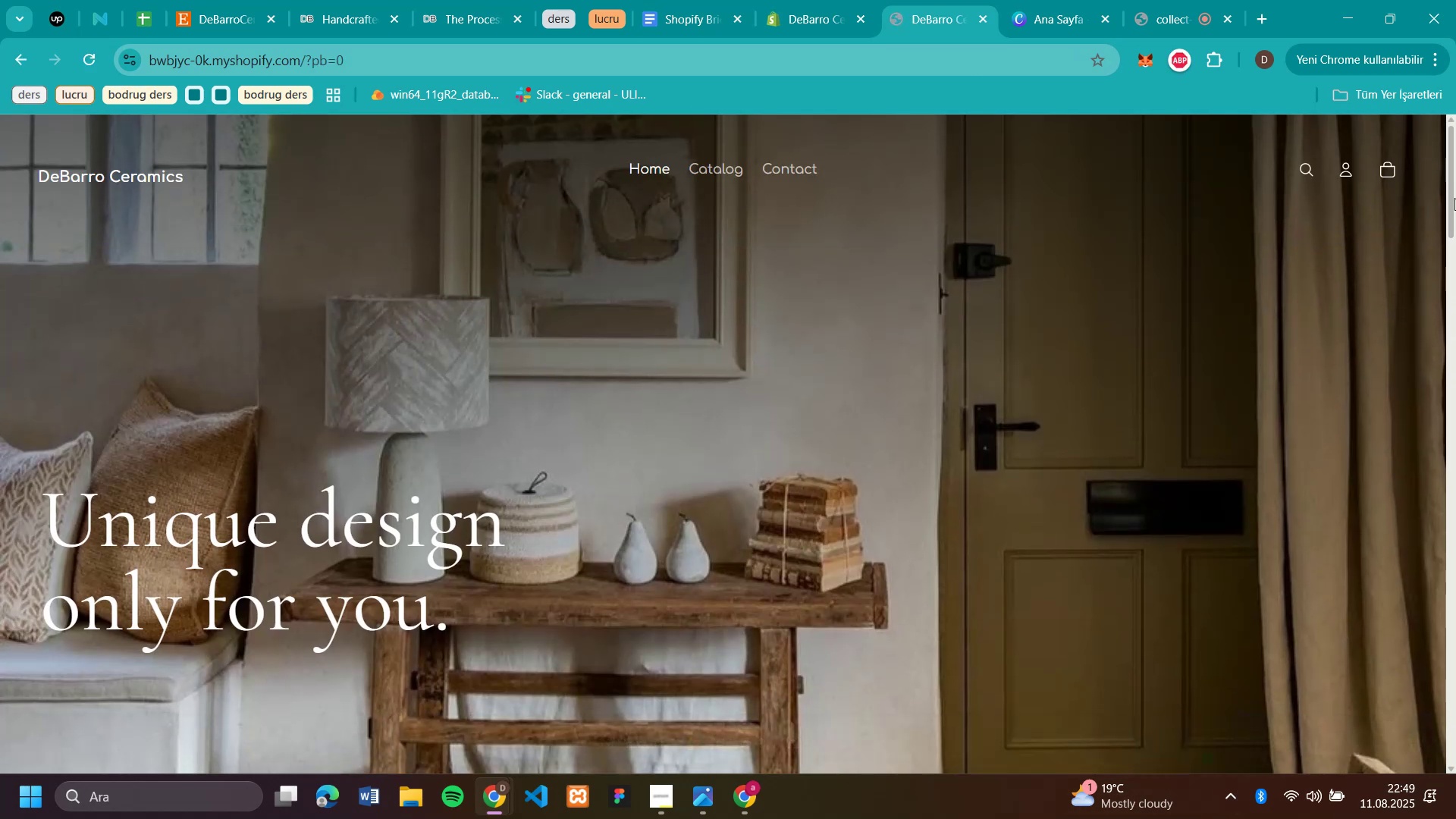 
left_click_drag(start_coordinate=[1450, 196], to_coordinate=[1445, 761])
 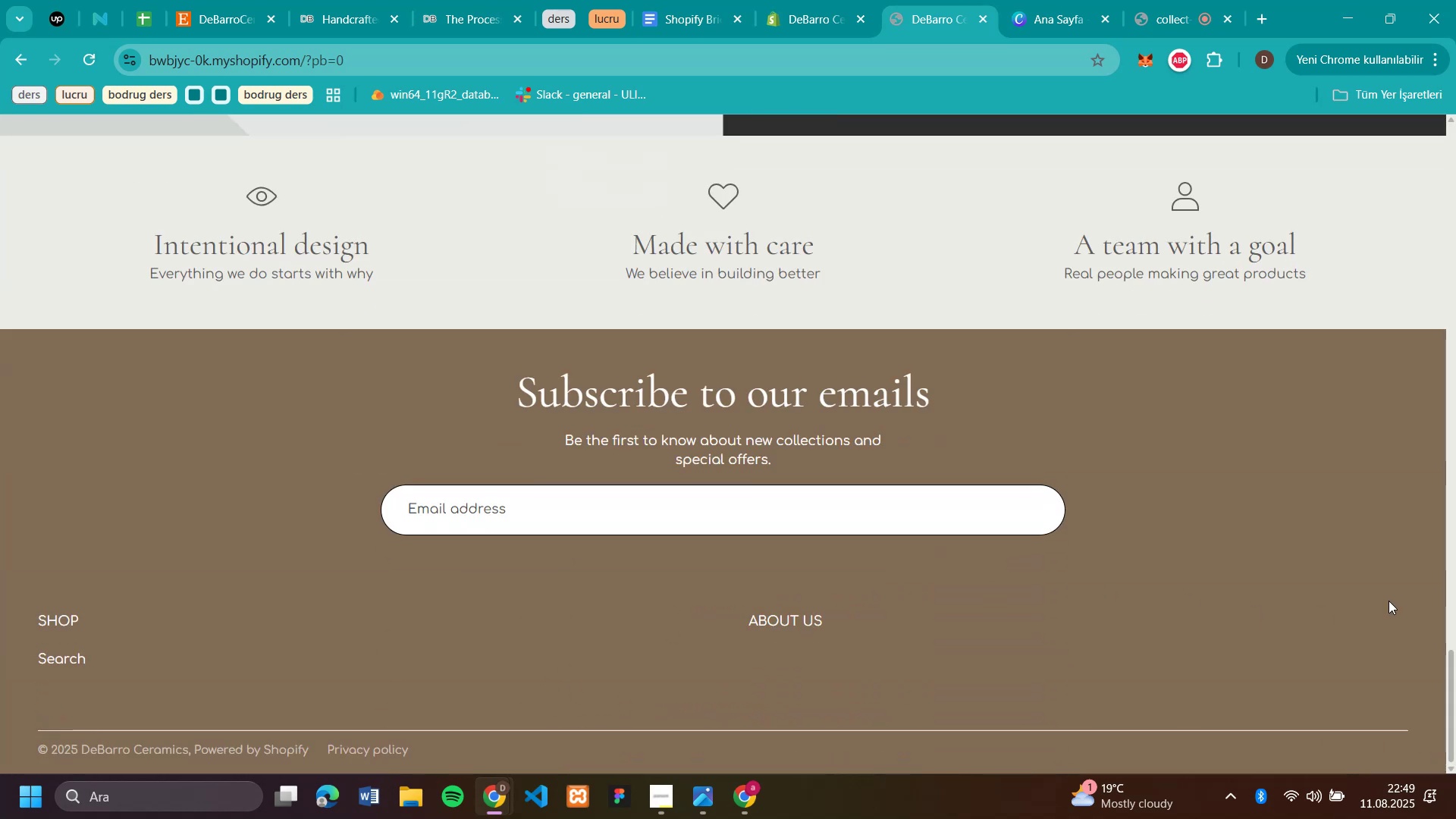 
scroll: coordinate [1413, 291], scroll_direction: up, amount: 42.0
 